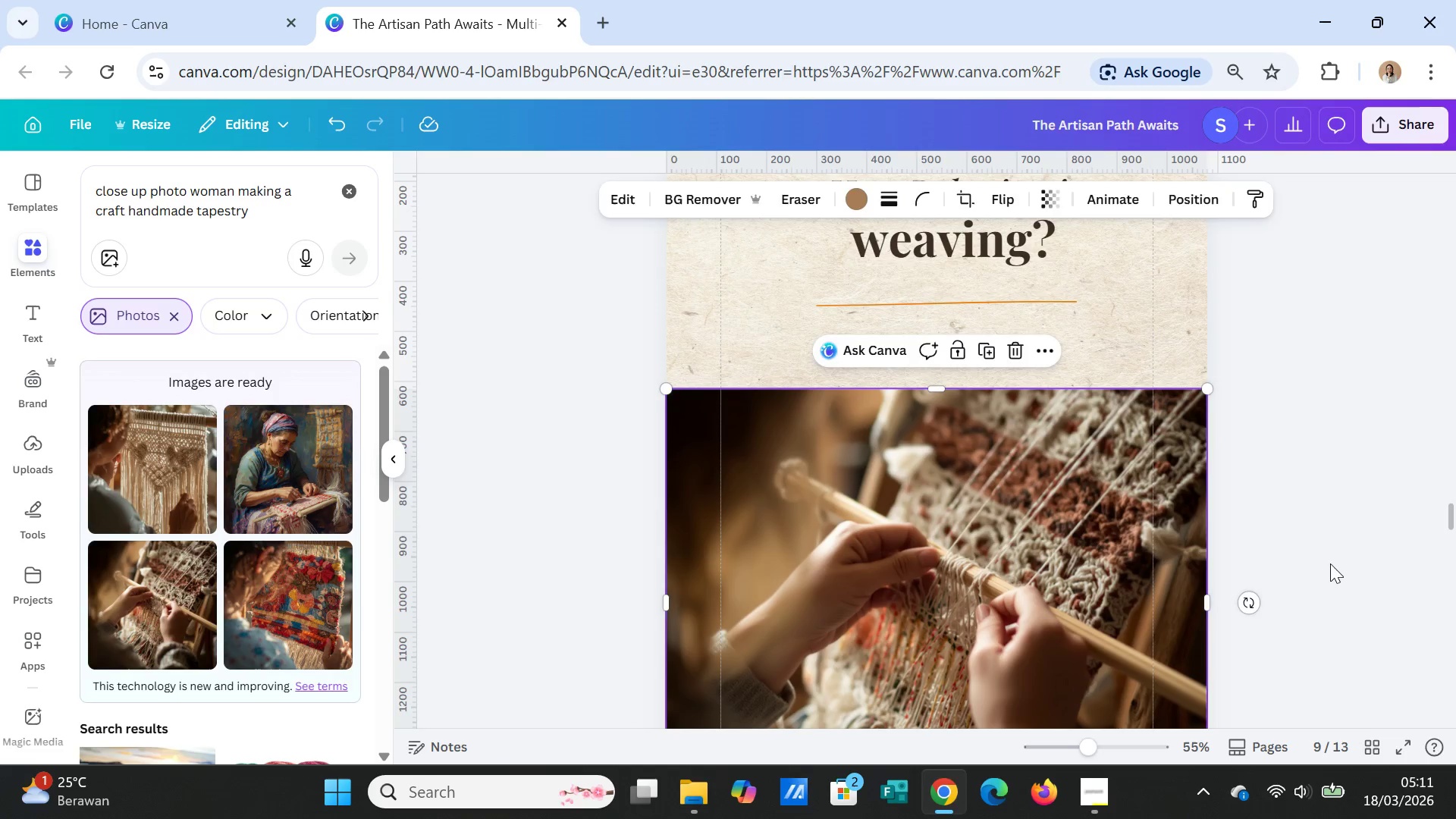 
left_click([1331, 563])
 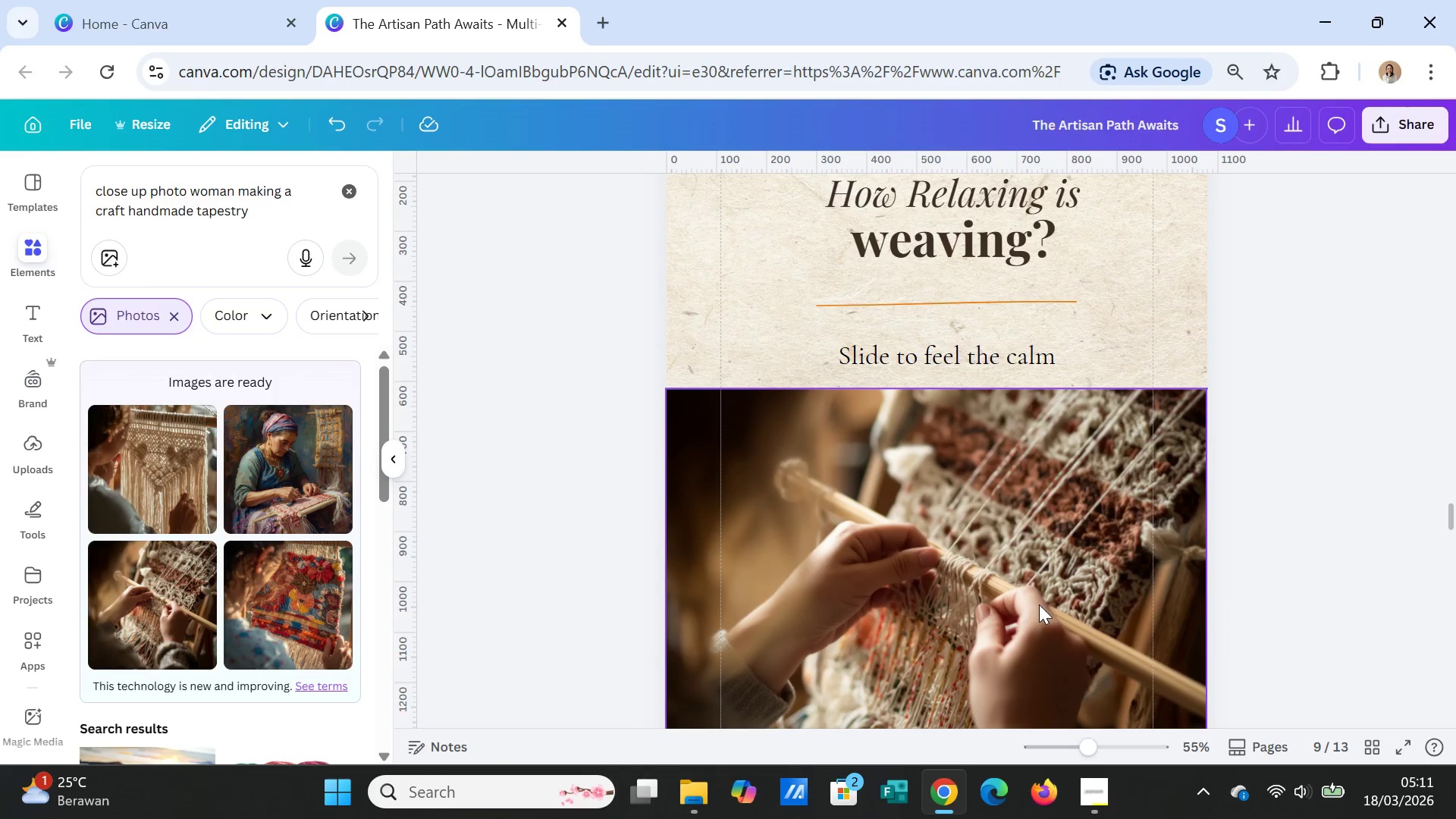 
left_click_drag(start_coordinate=[1039, 604], to_coordinate=[1041, 625])
 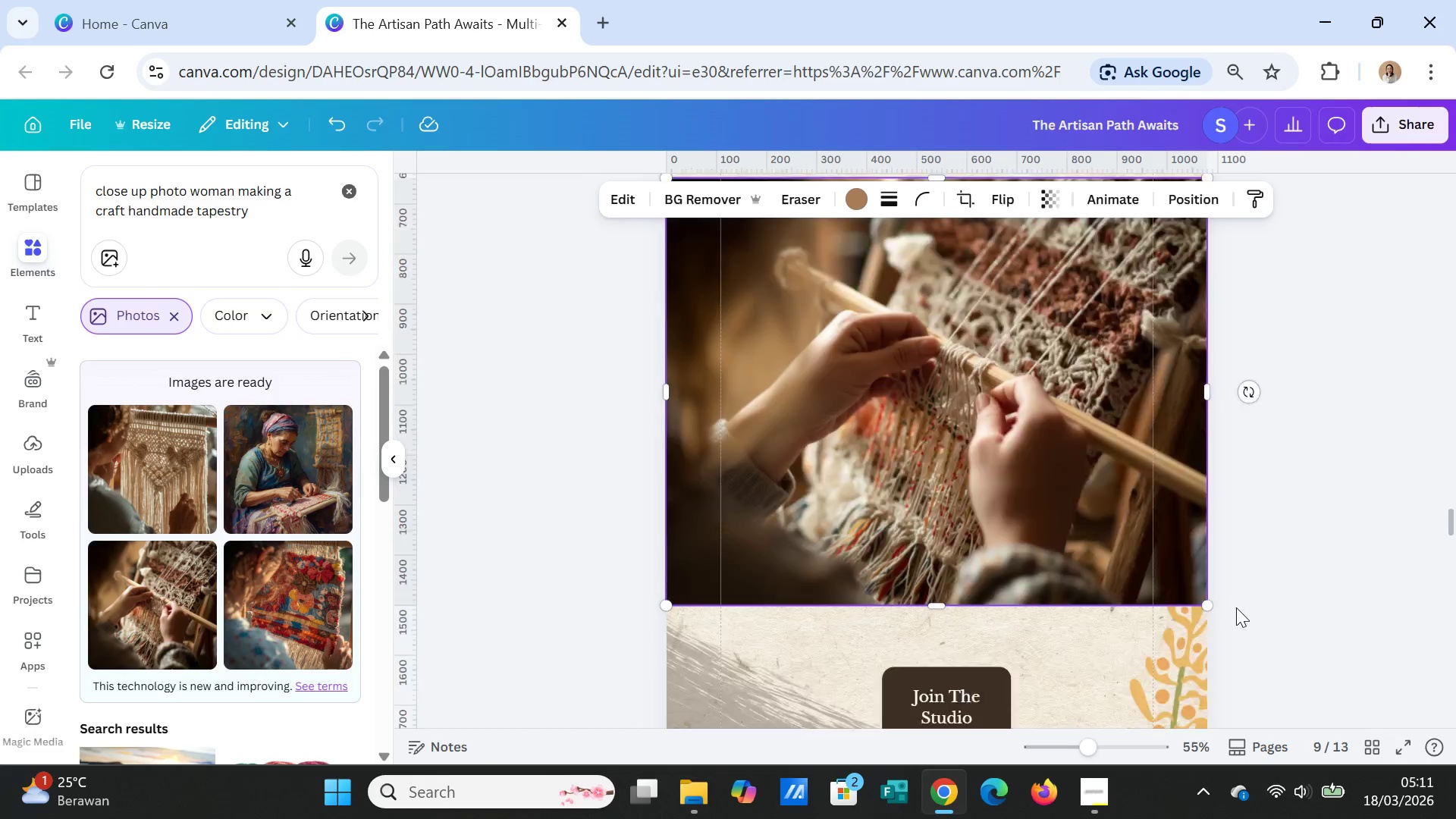 
scroll: coordinate [1236, 607], scroll_direction: down, amount: 3.0
 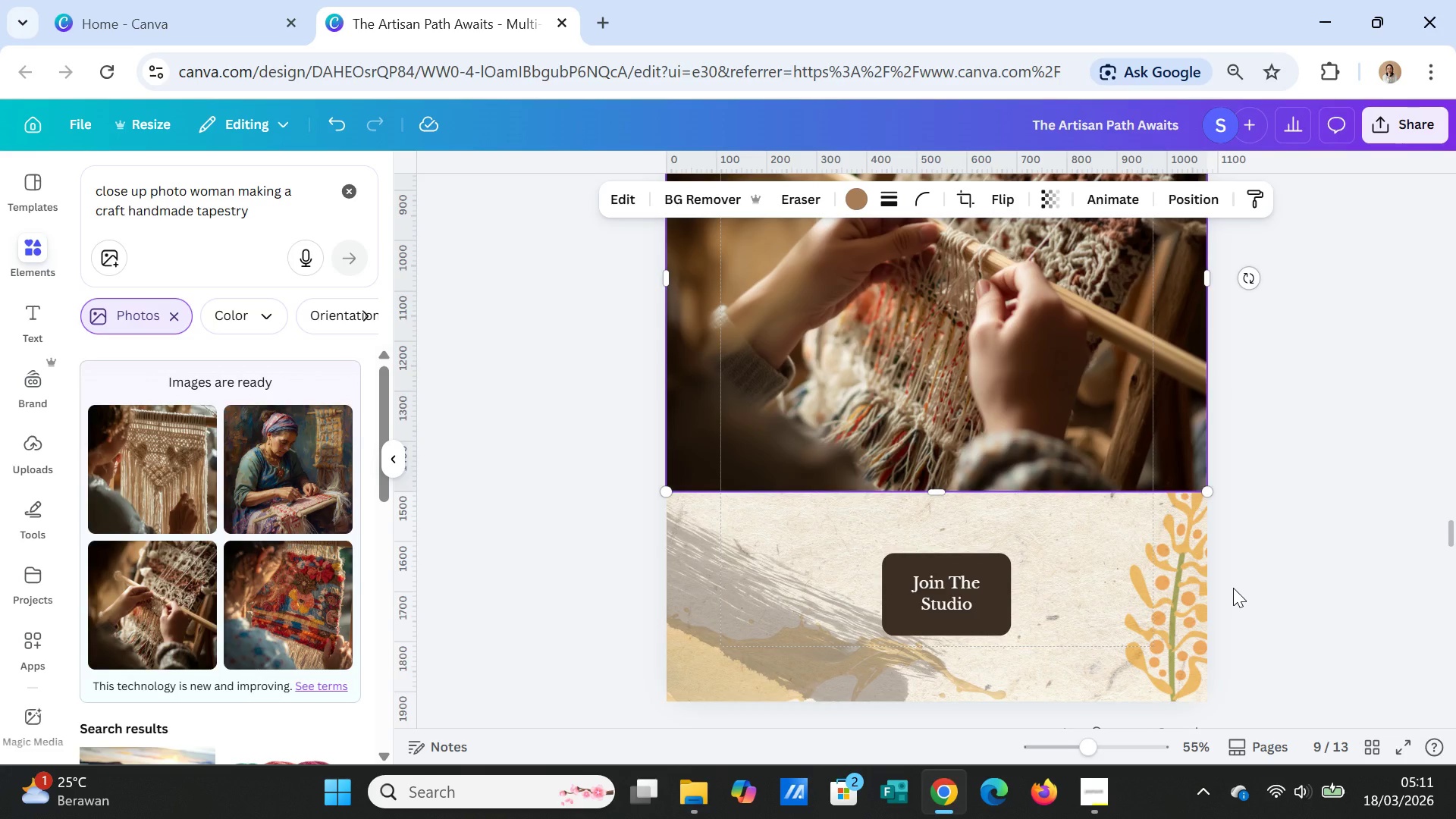 
wait(5.82)
 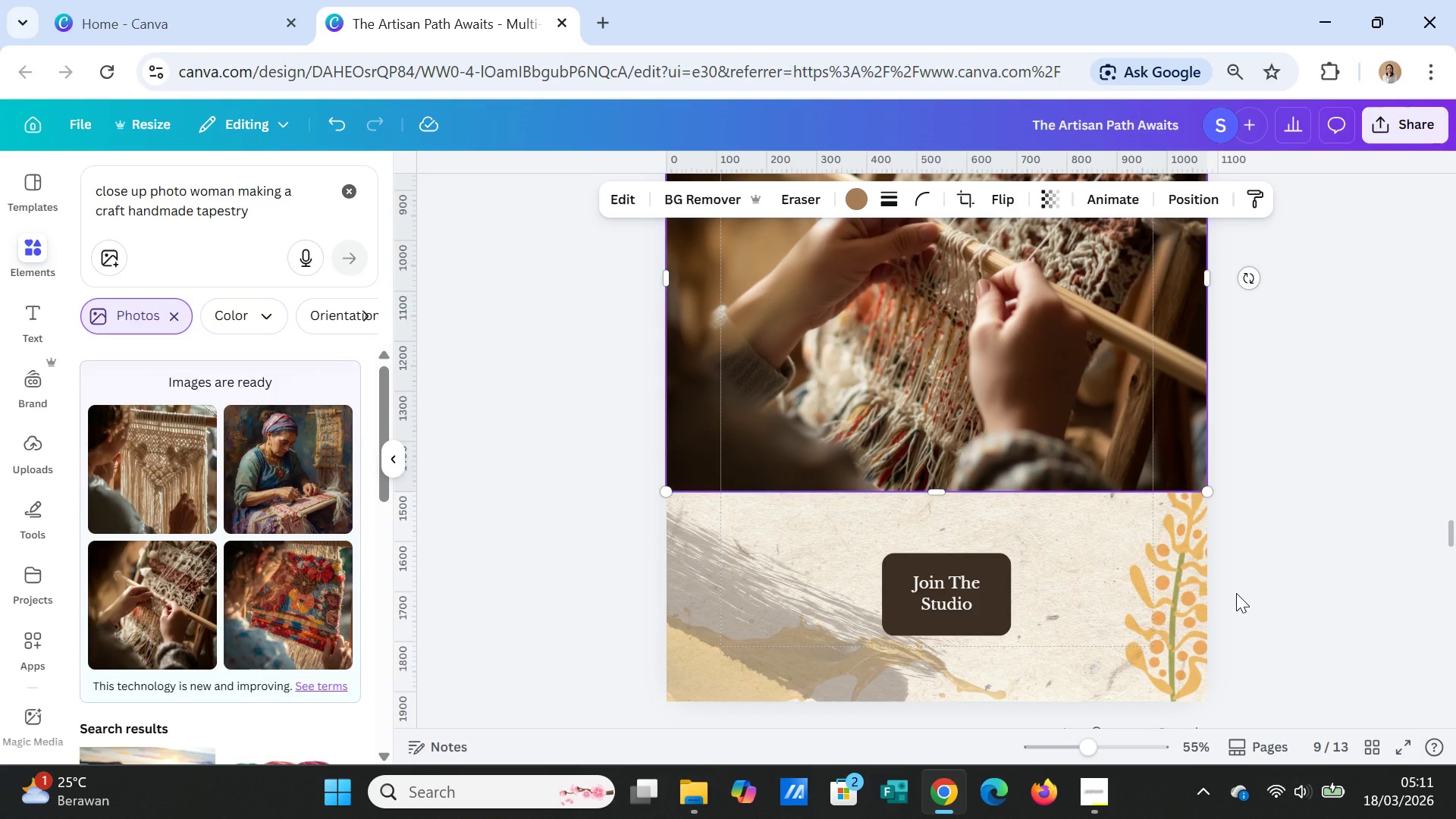 
scroll: coordinate [1233, 588], scroll_direction: up, amount: 5.0
 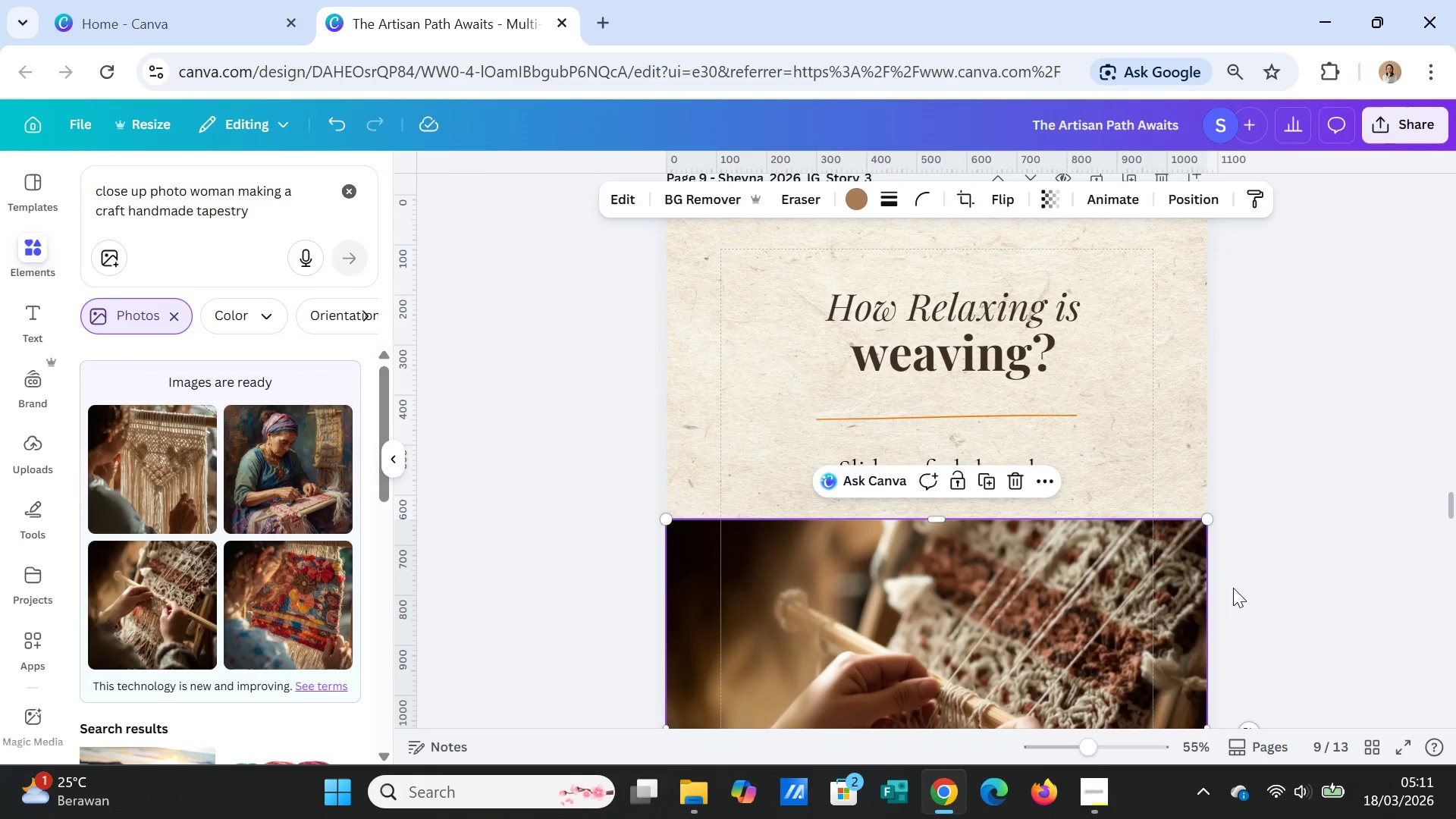 
scroll: coordinate [1233, 588], scroll_direction: down, amount: 1.0
 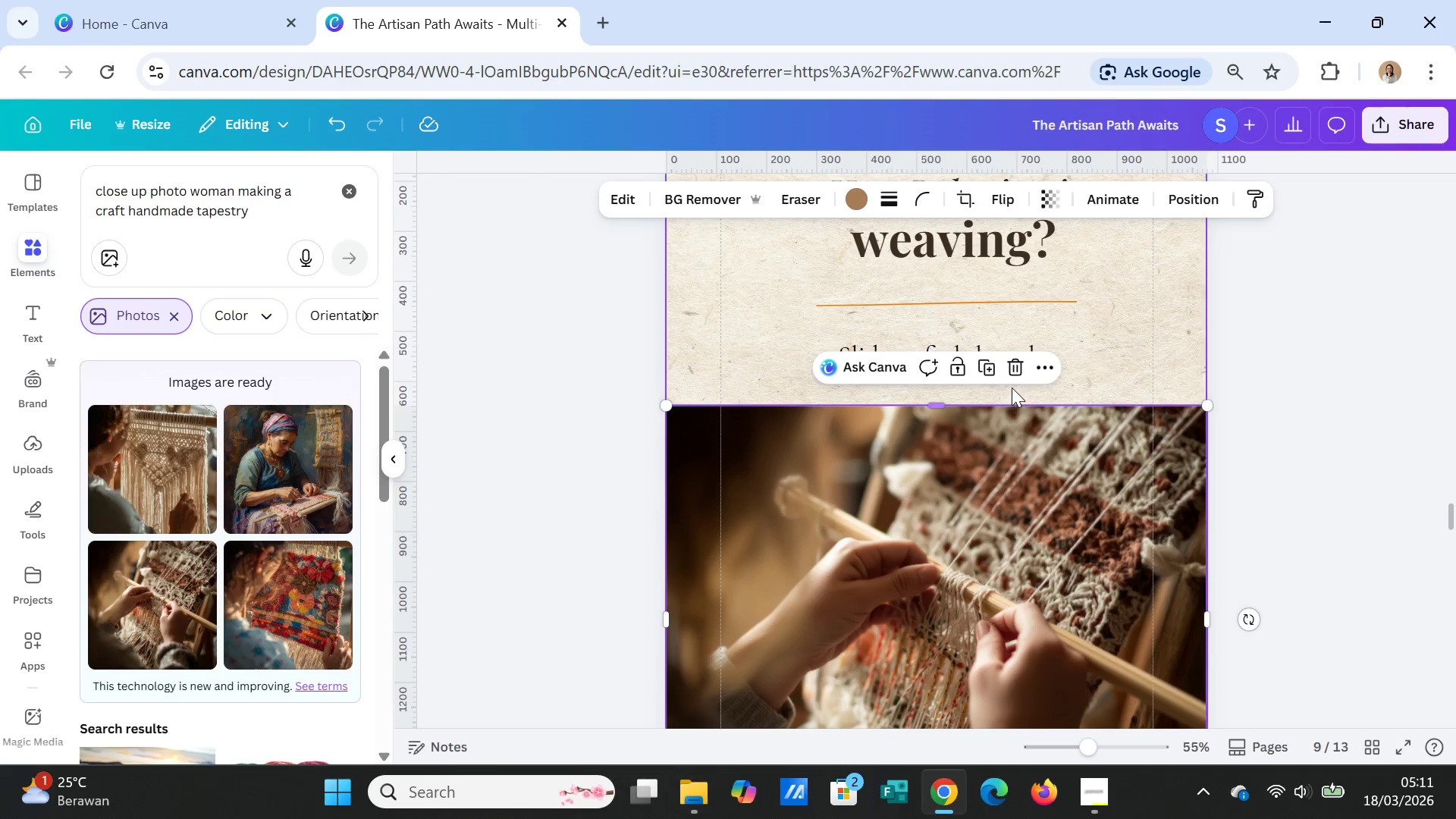 
left_click([1128, 345])
 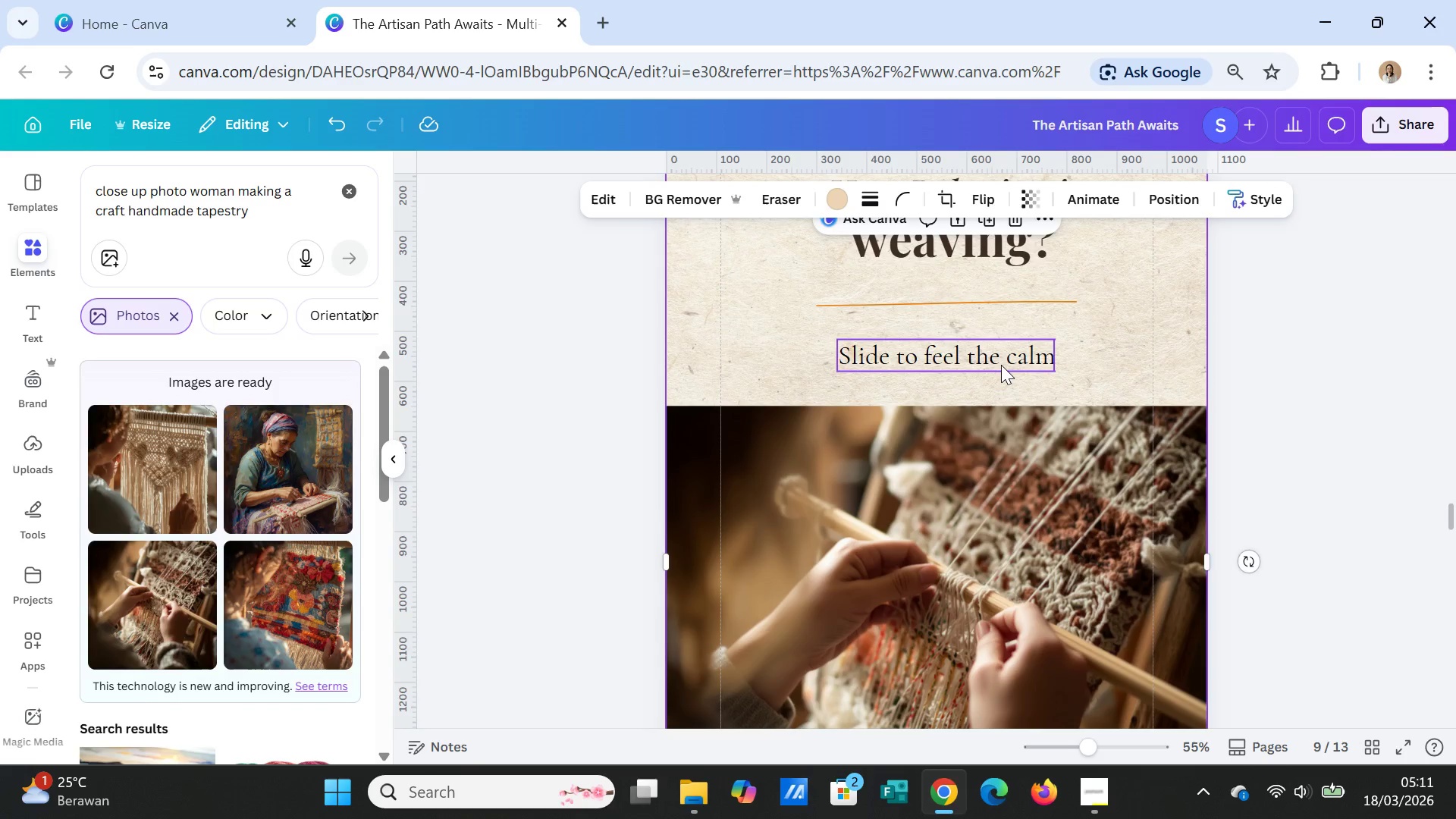 
left_click([1001, 365])
 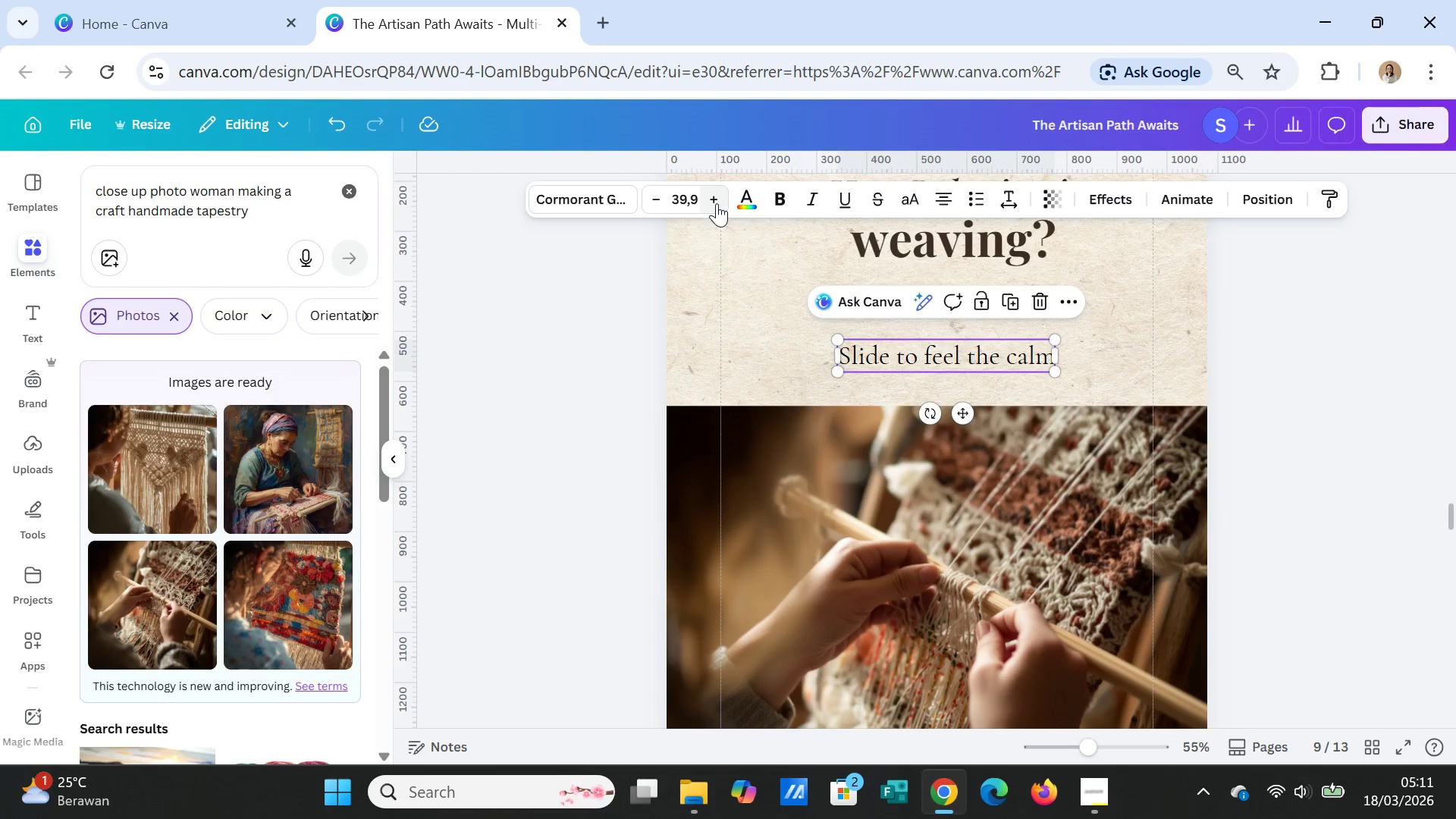 
double_click([717, 200])
 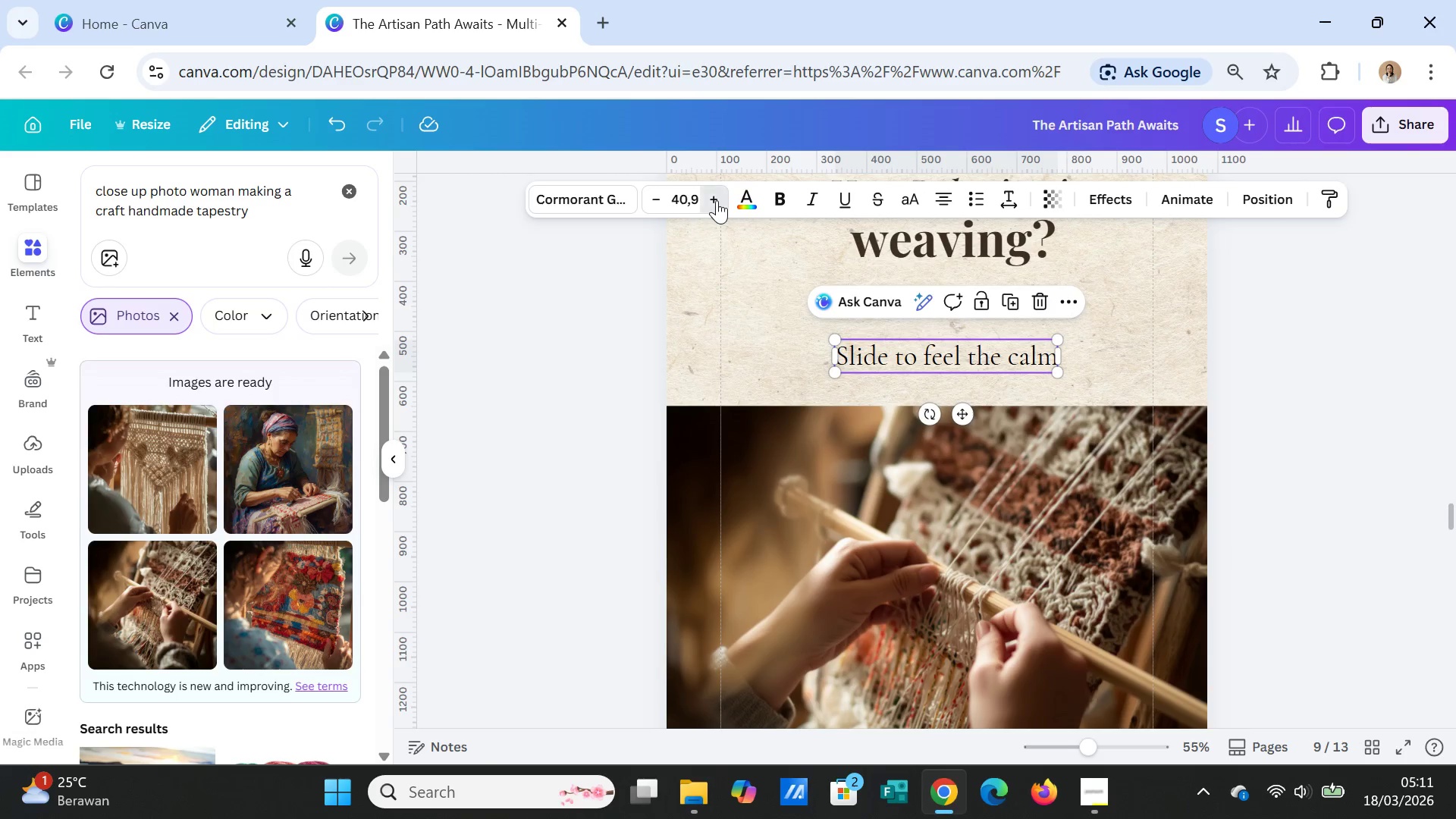 
triple_click([717, 200])
 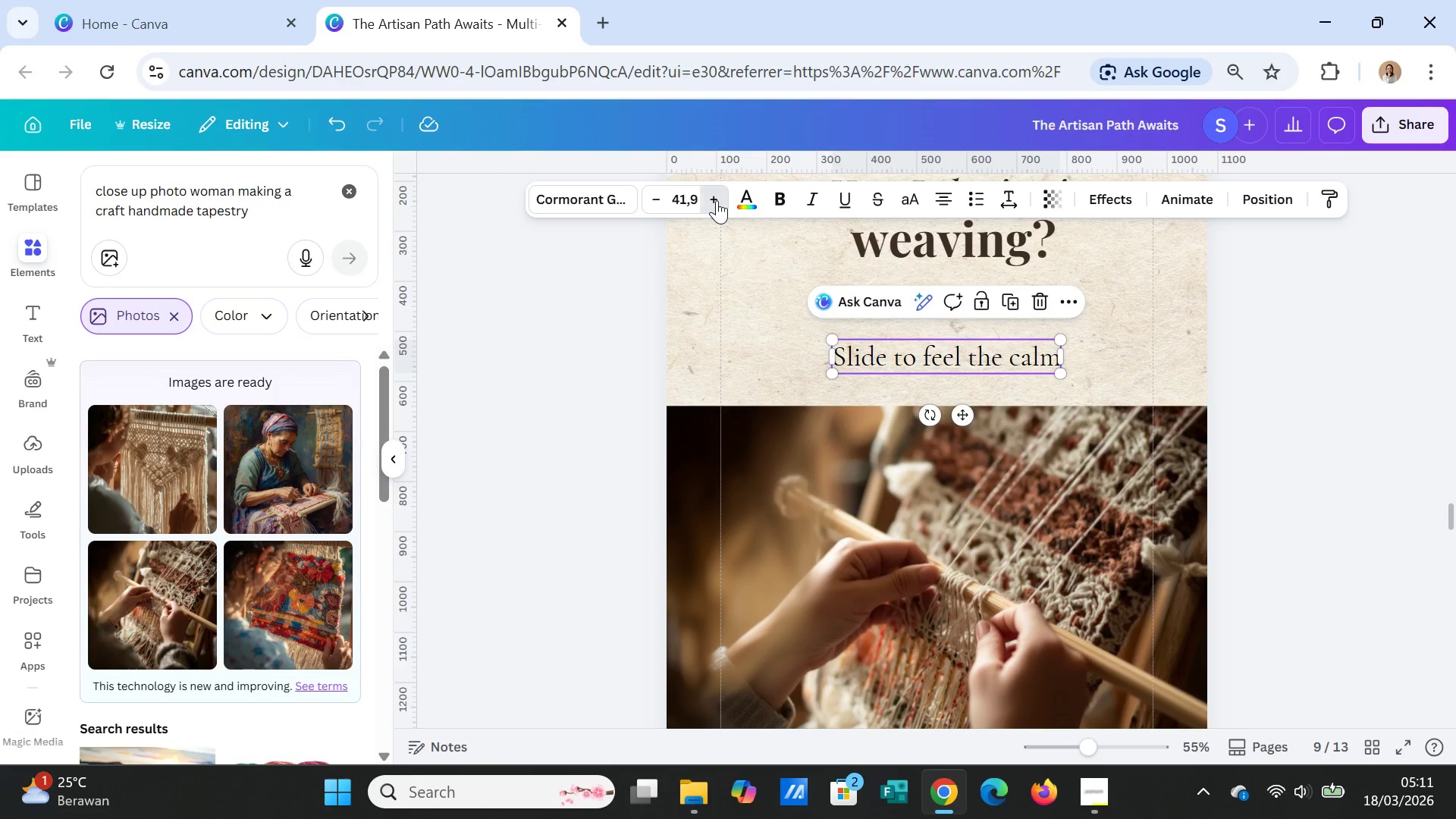 
triple_click([717, 200])
 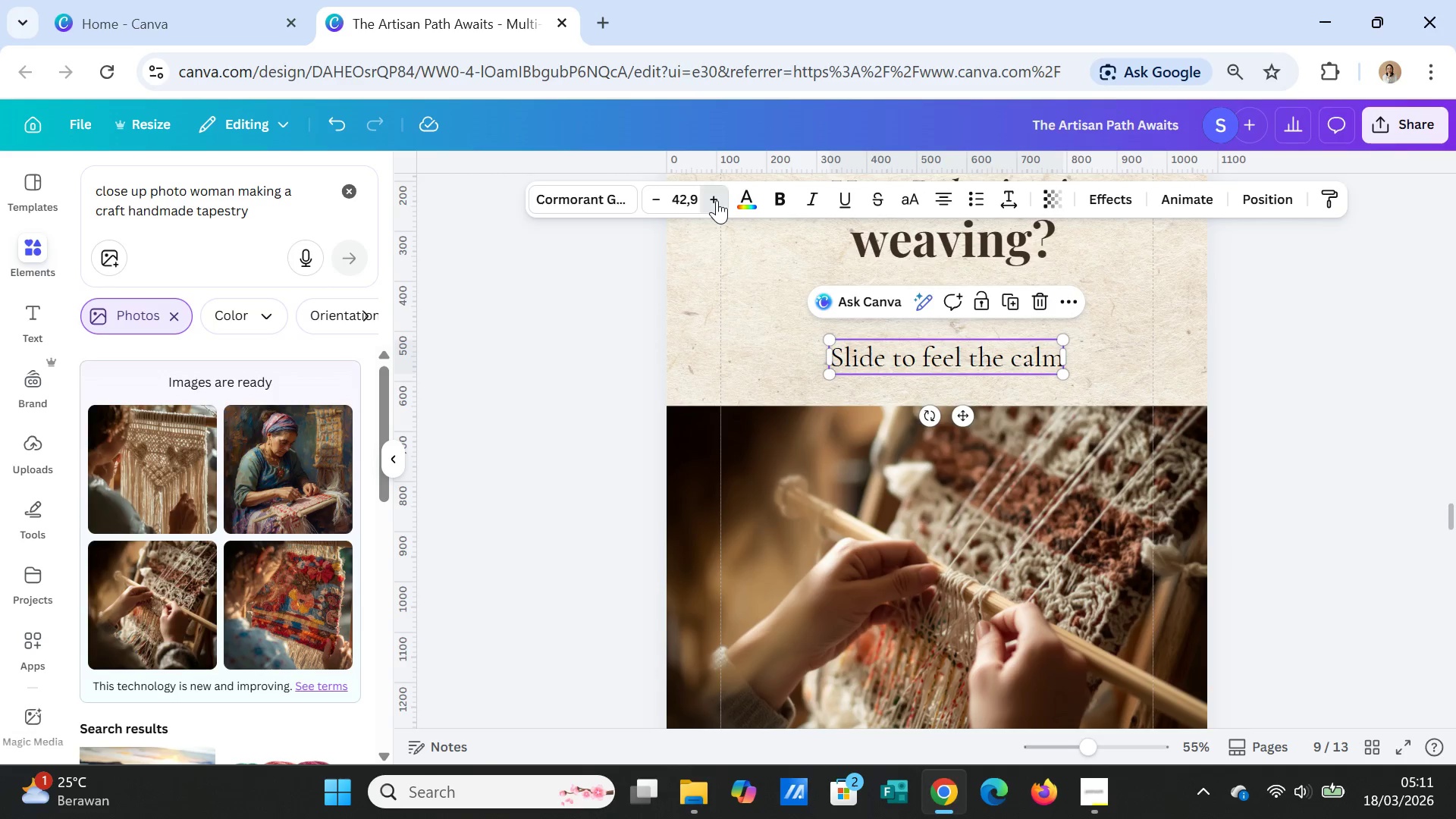 
triple_click([717, 200])
 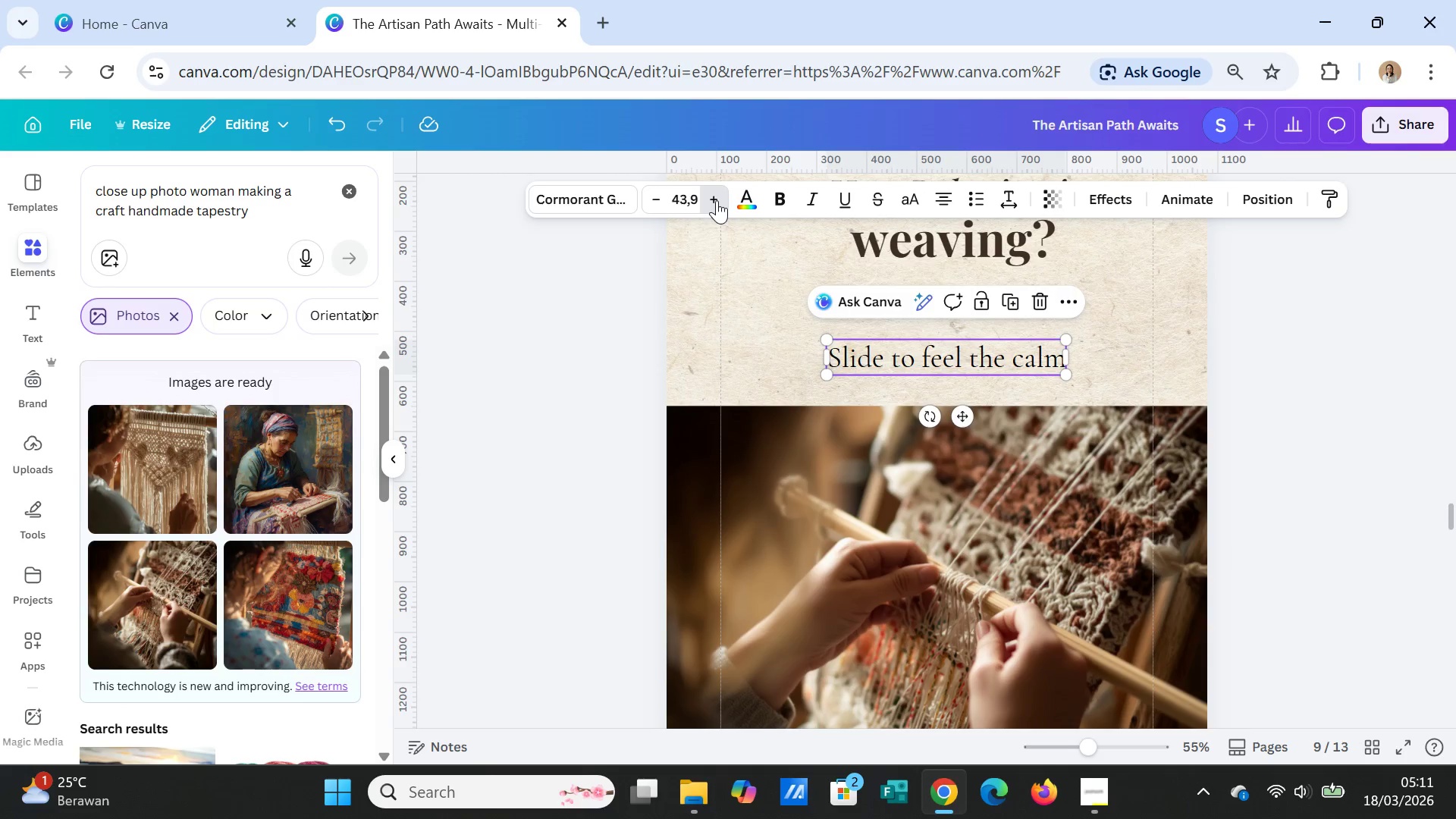 
triple_click([717, 200])
 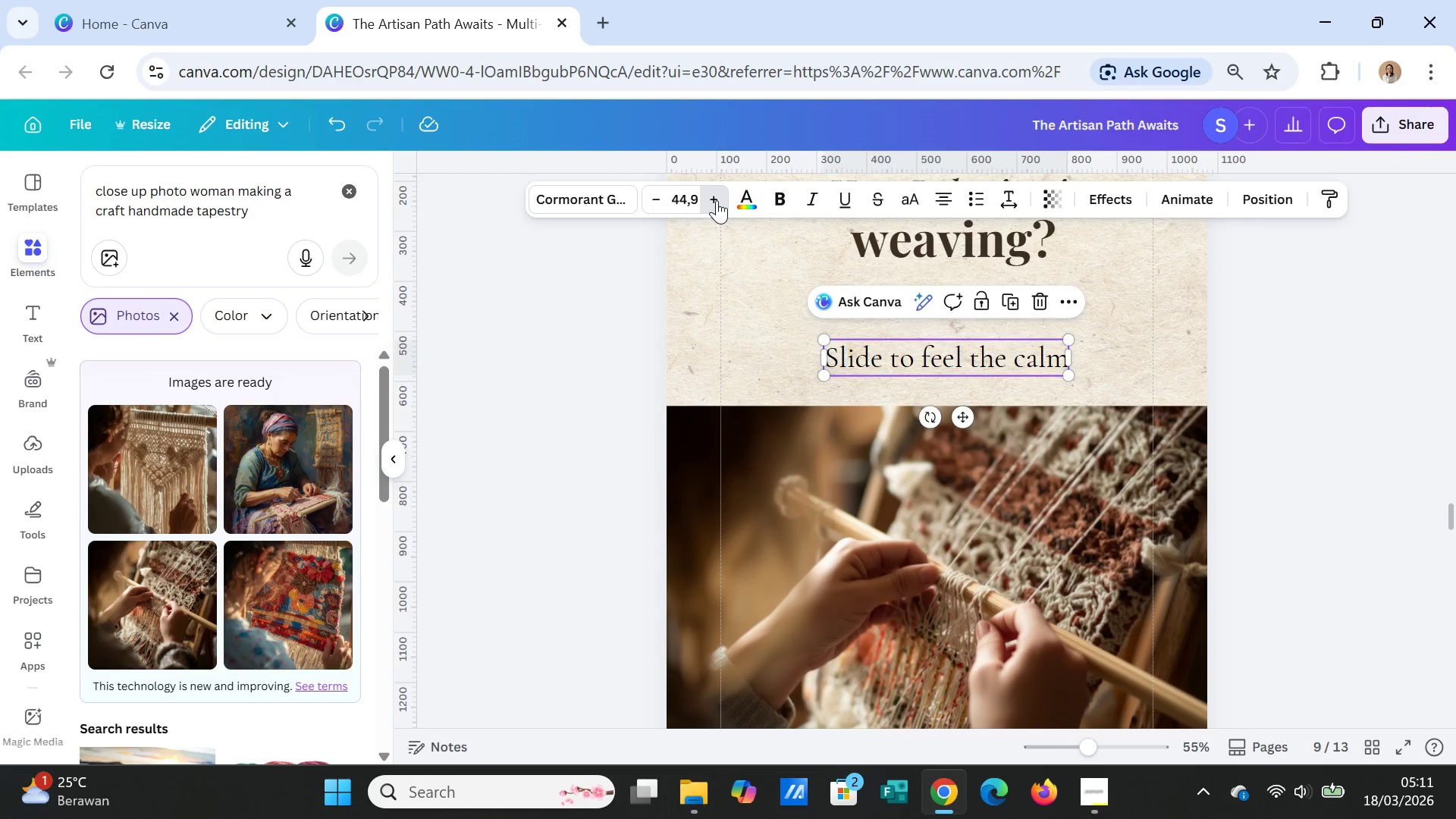 
triple_click([717, 200])
 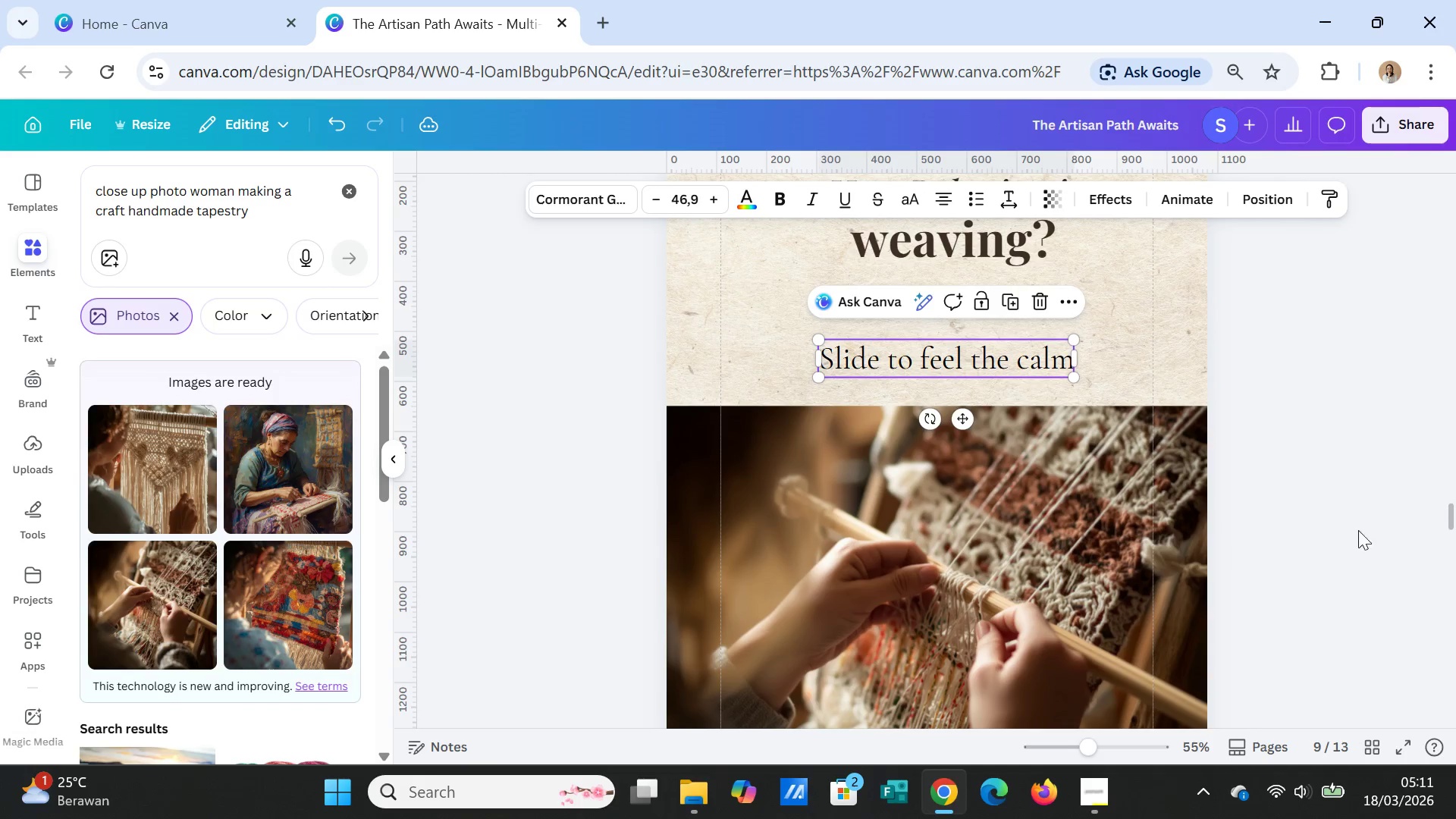 
left_click([1353, 539])
 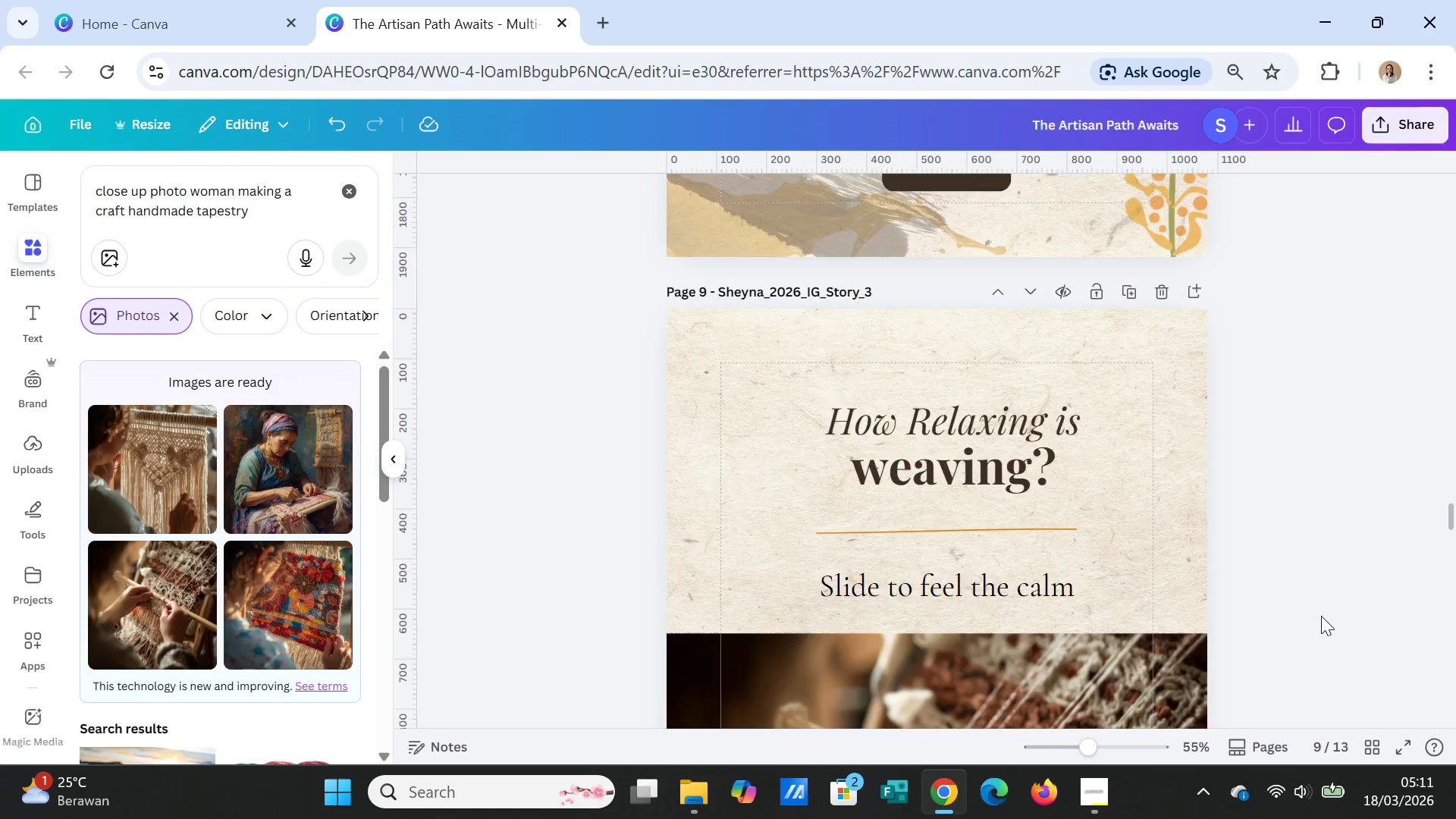 
scroll: coordinate [1321, 616], scroll_direction: up, amount: 2.0
 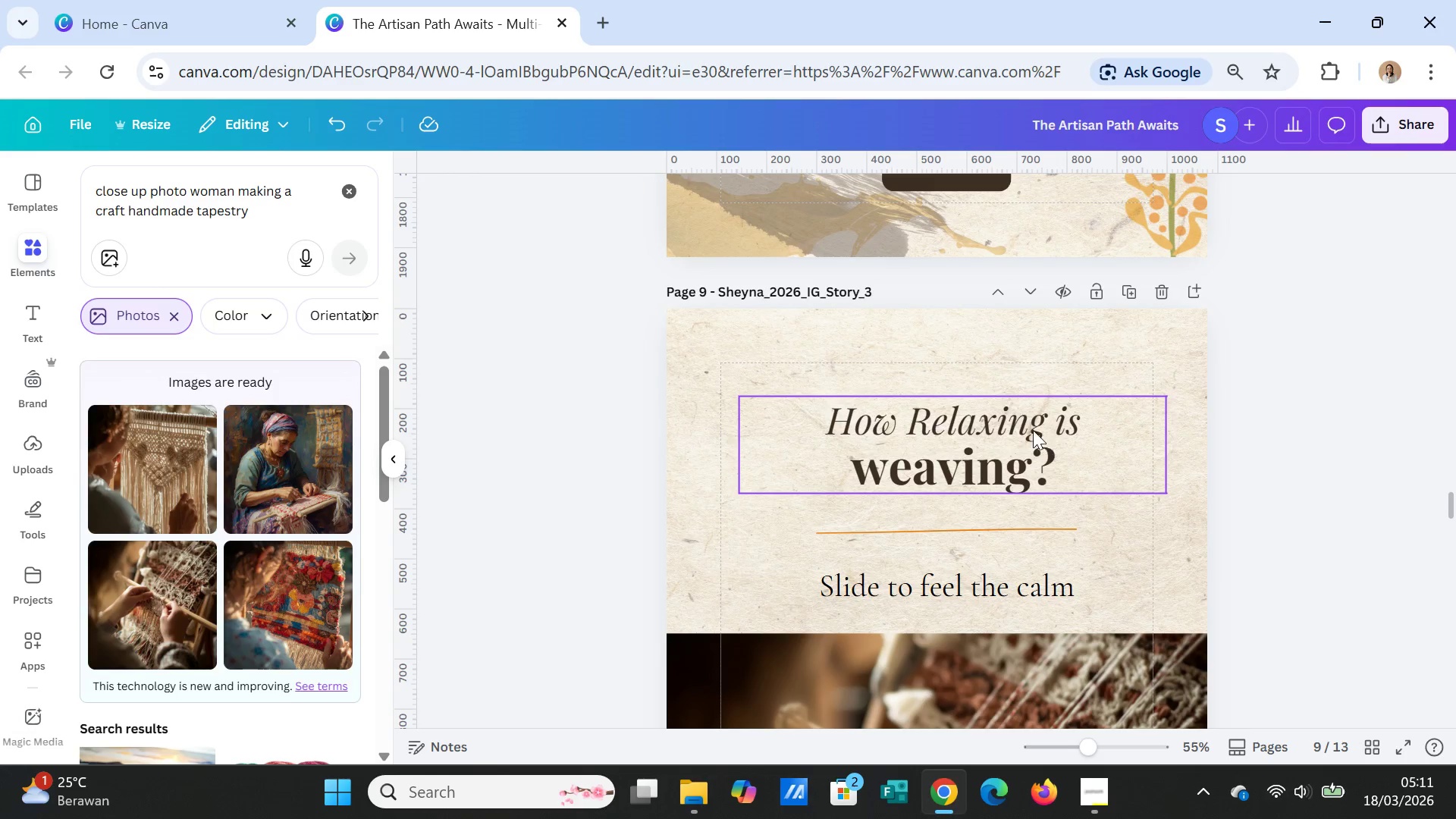 
double_click([1031, 418])
 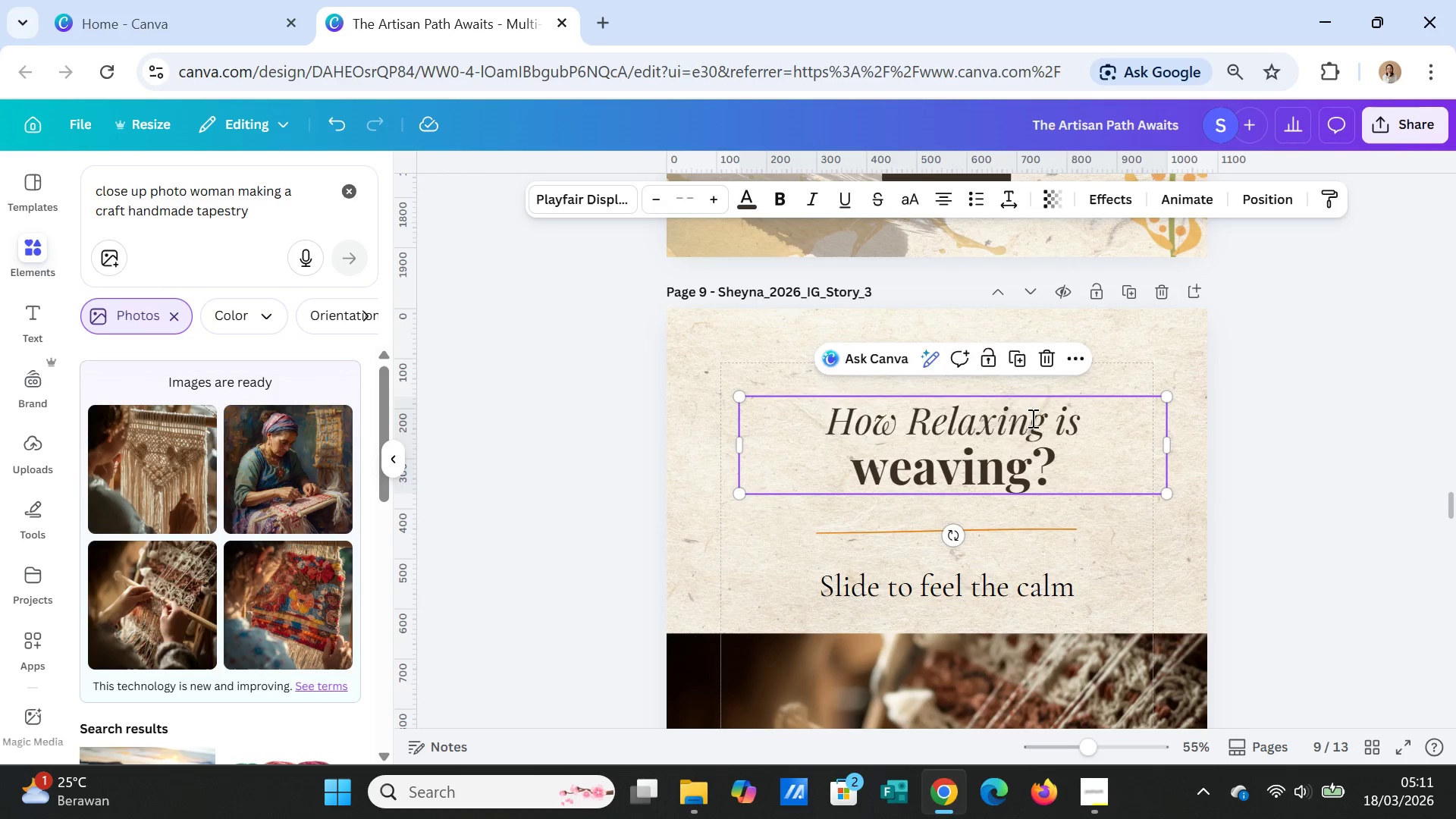 
triple_click([1031, 418])
 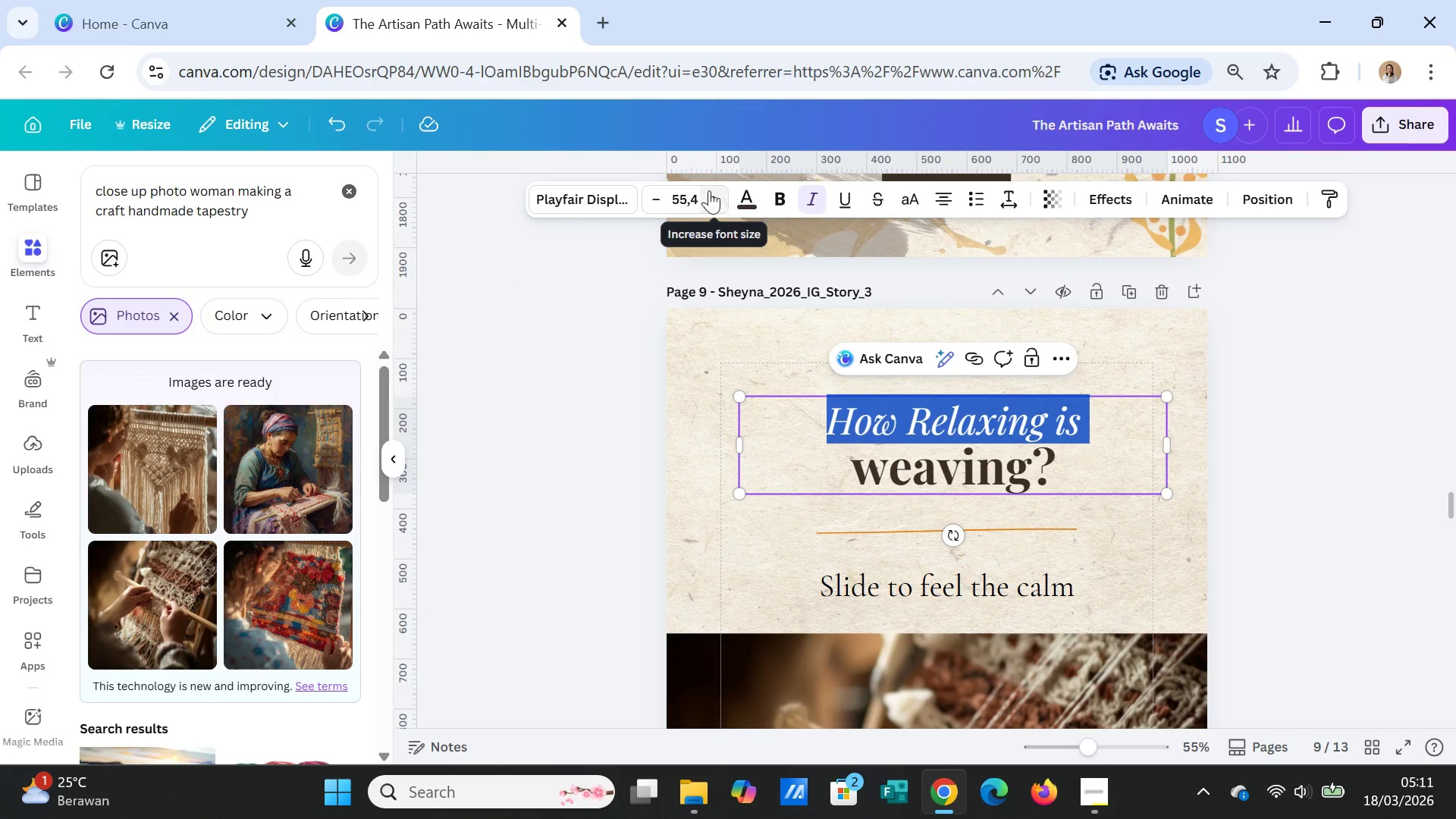 
left_click([718, 195])
 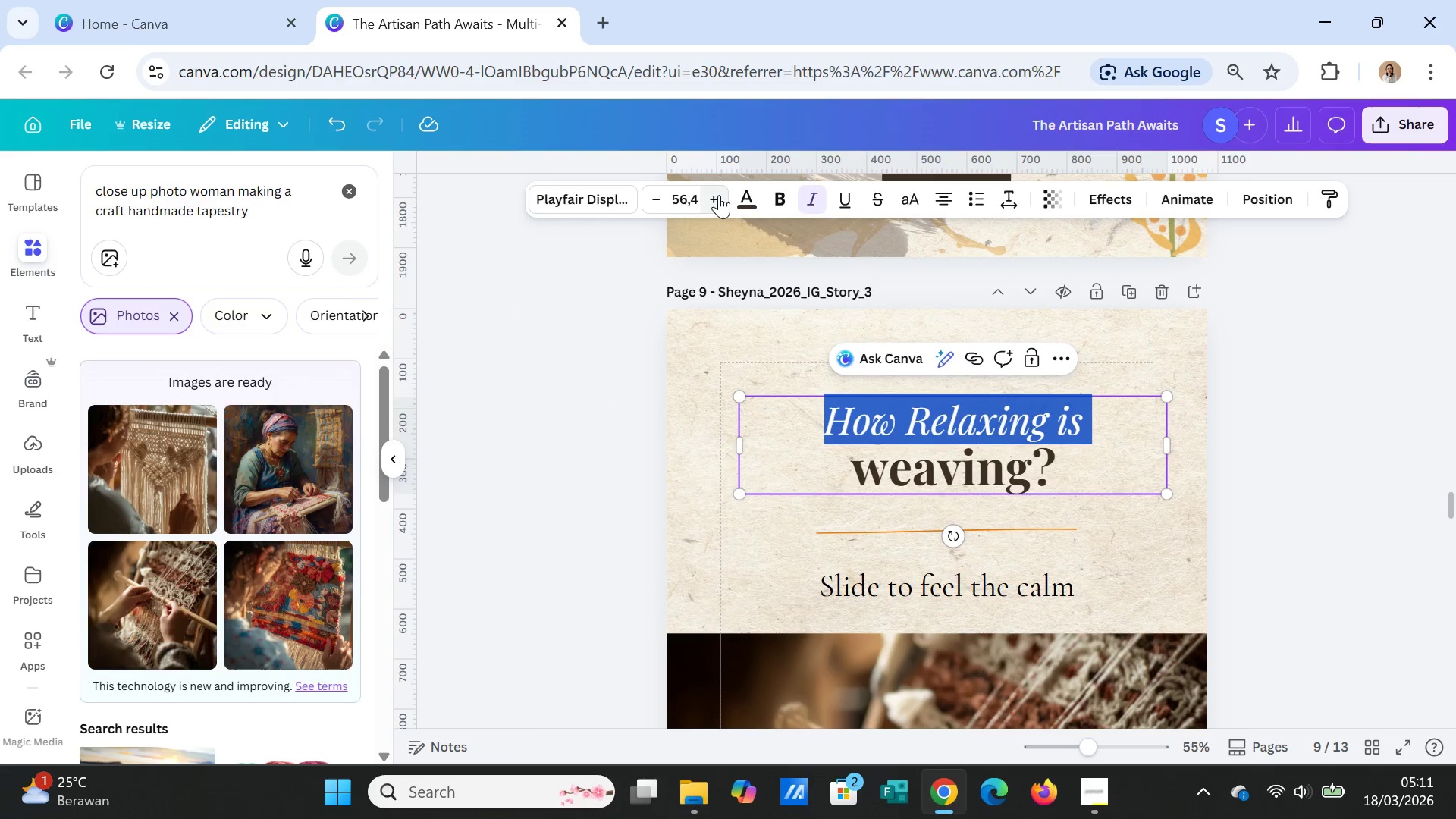 
triple_click([719, 195])
 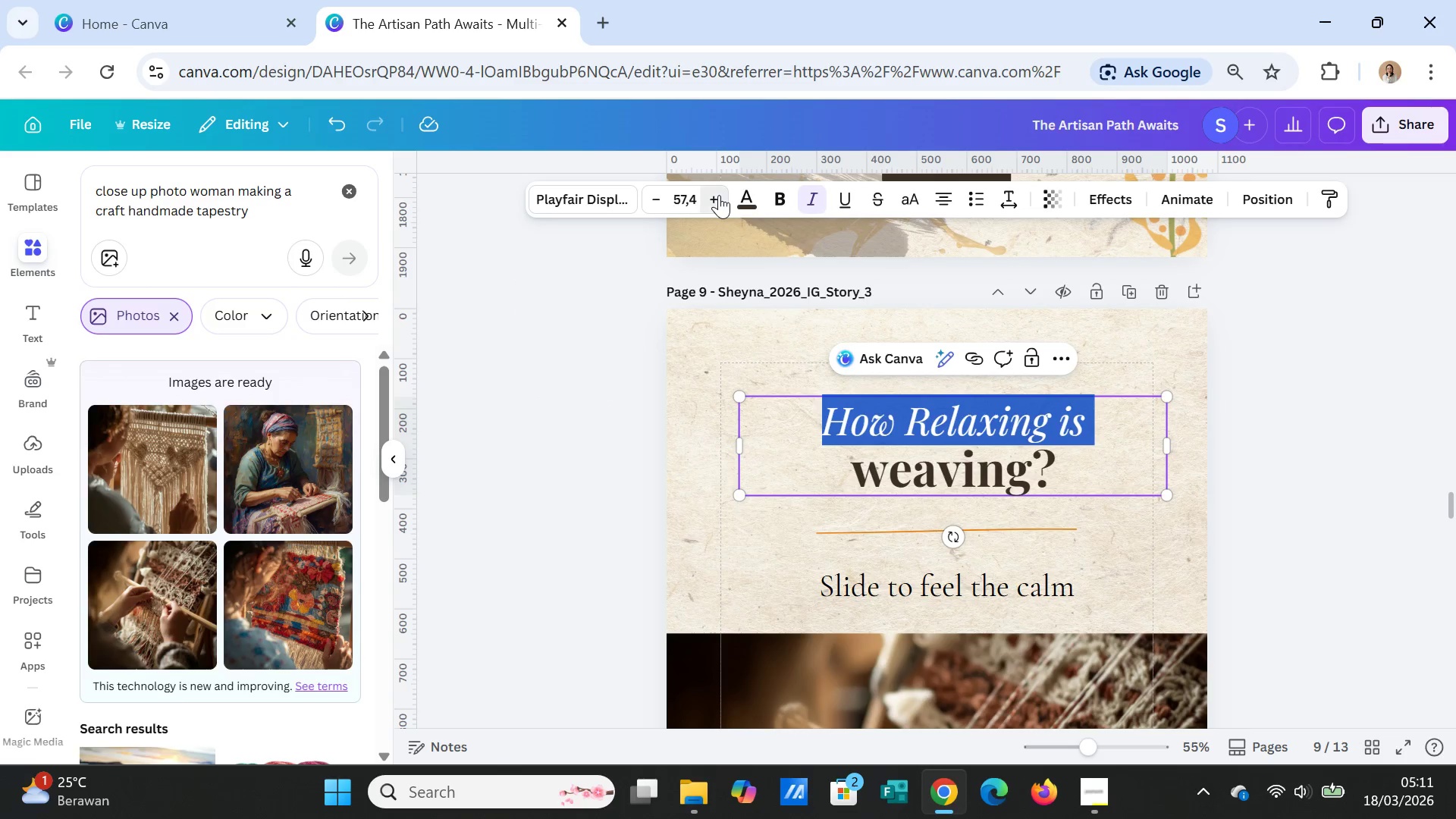 
triple_click([719, 195])
 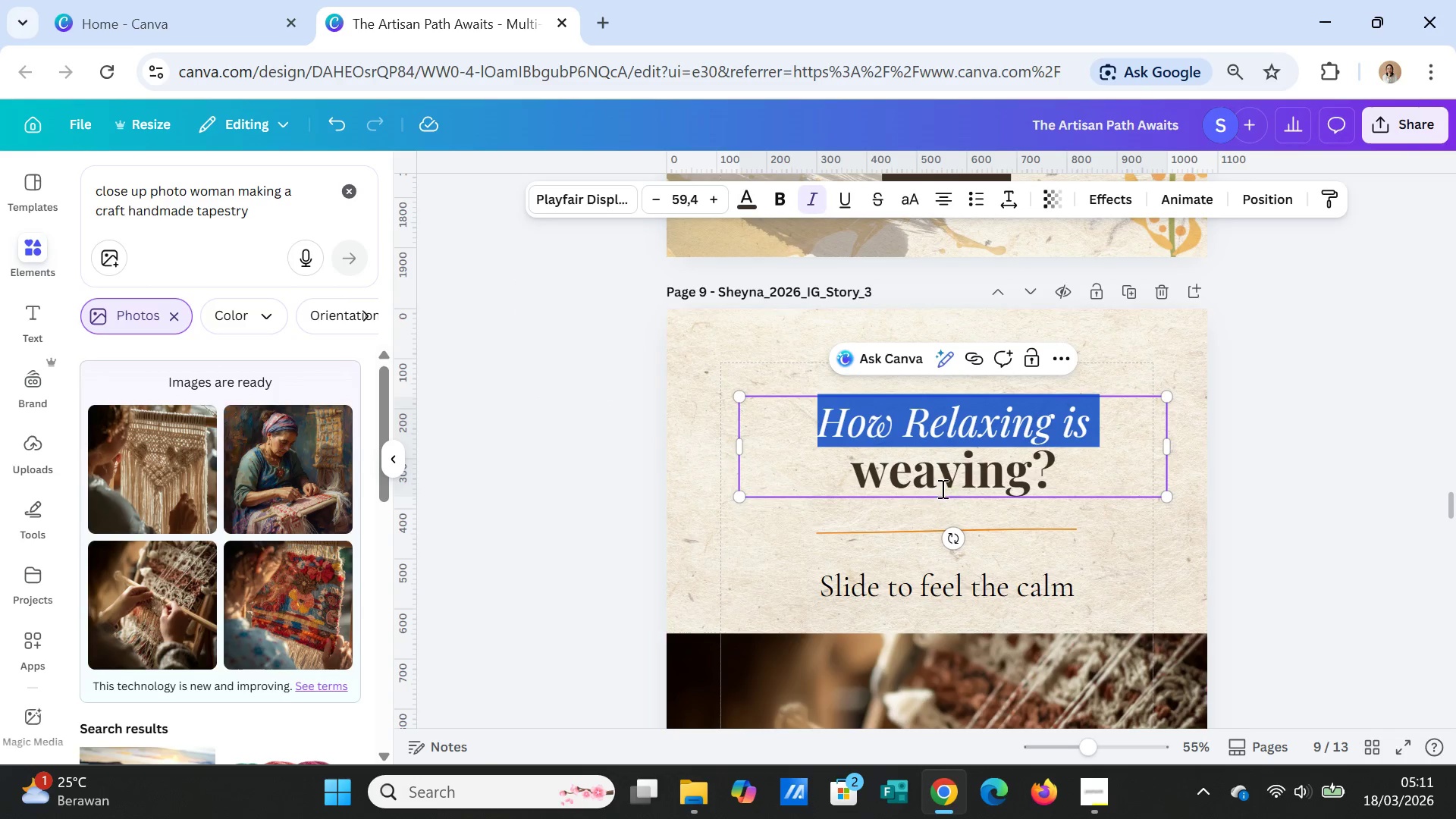 
left_click([941, 488])
 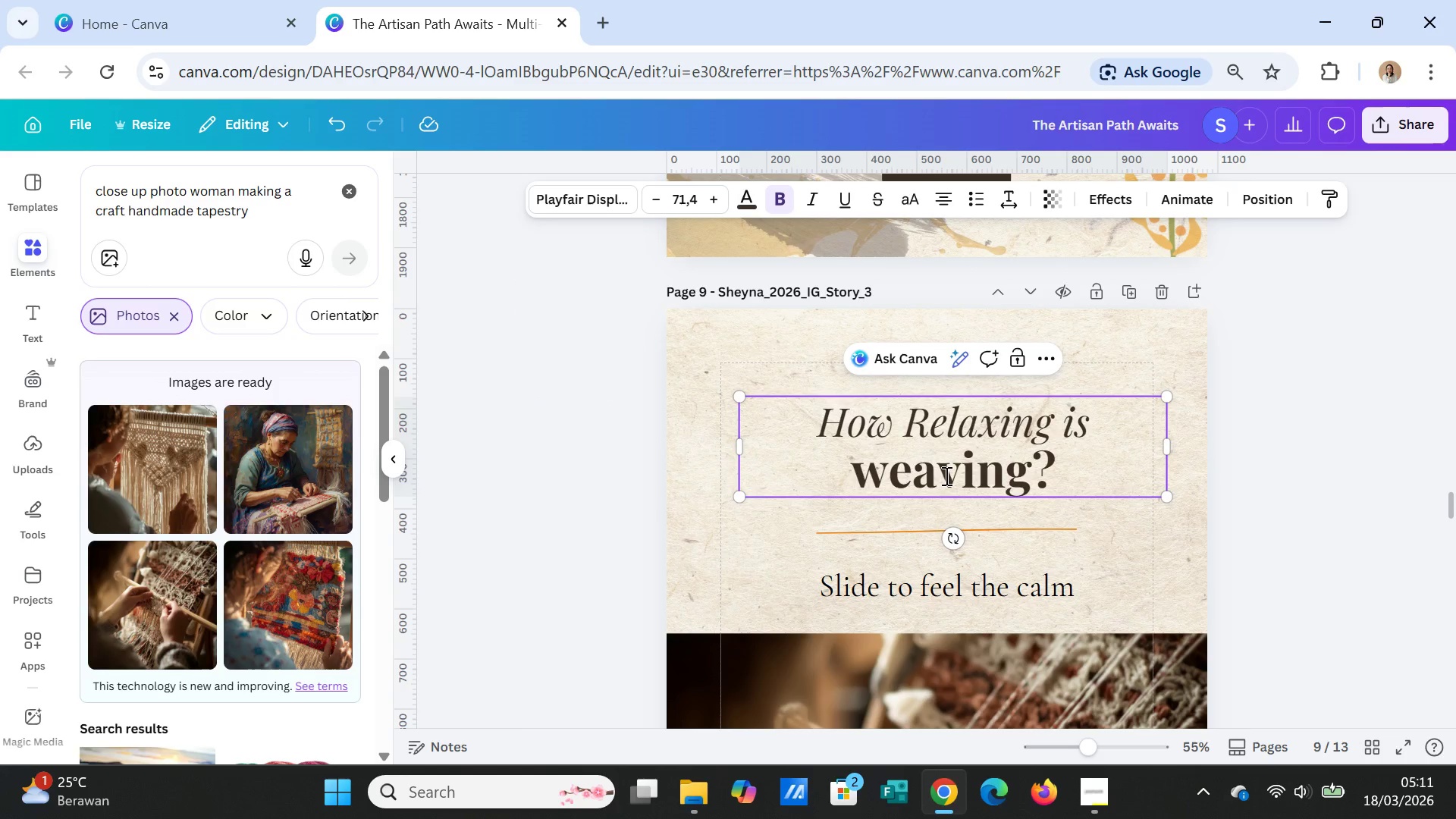 
triple_click([945, 475])
 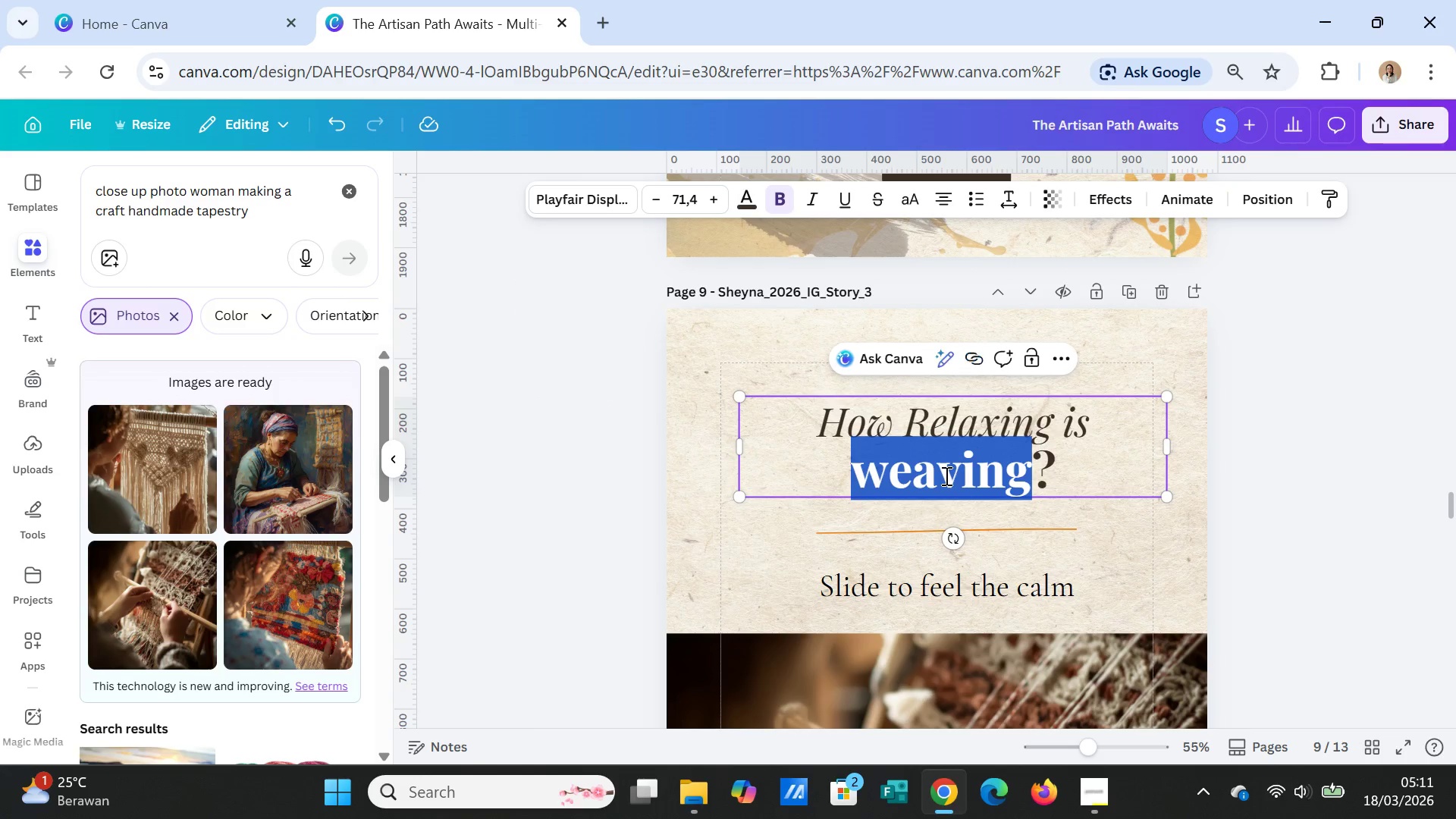 
triple_click([945, 475])
 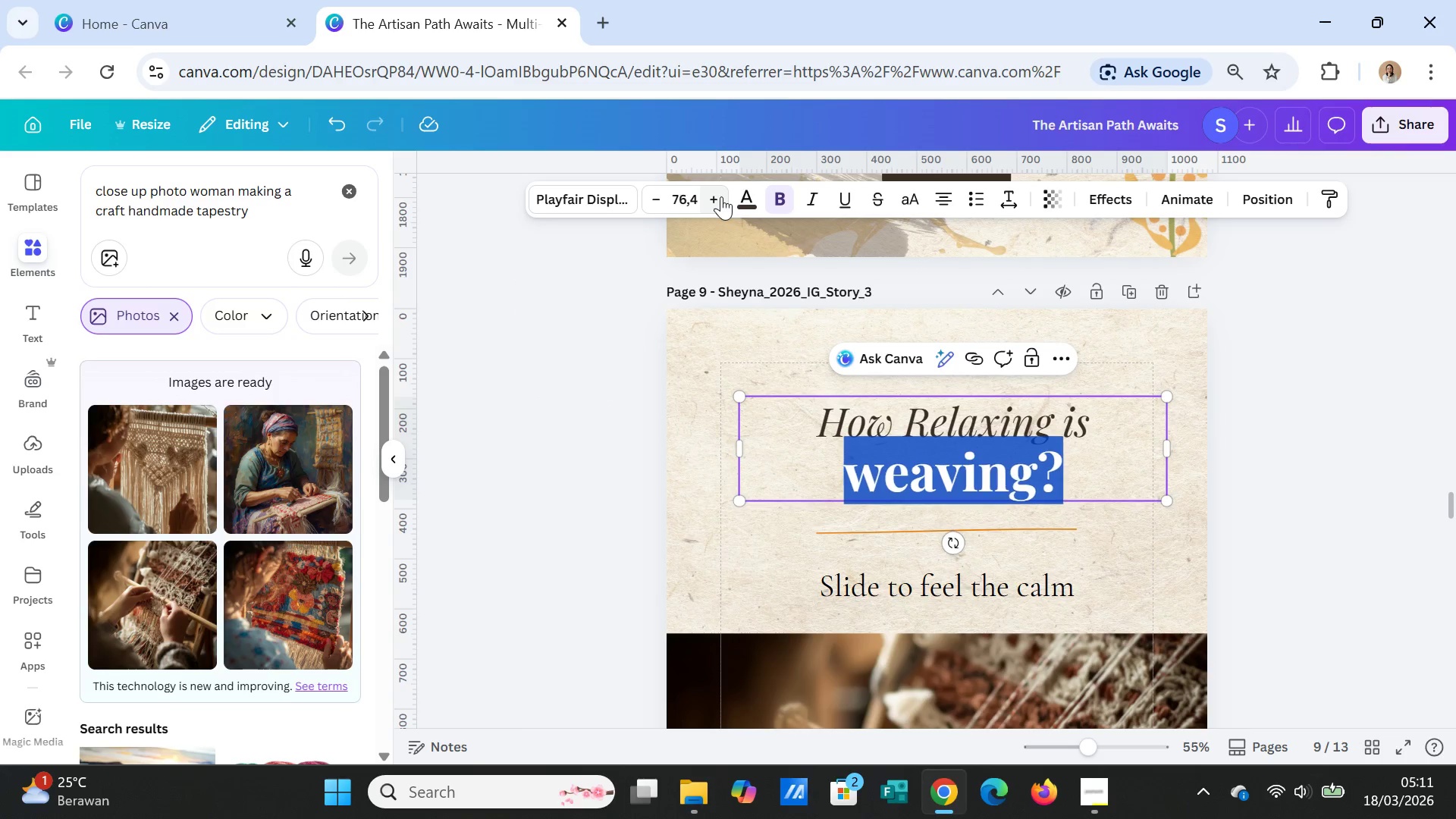 
left_click([721, 196])
 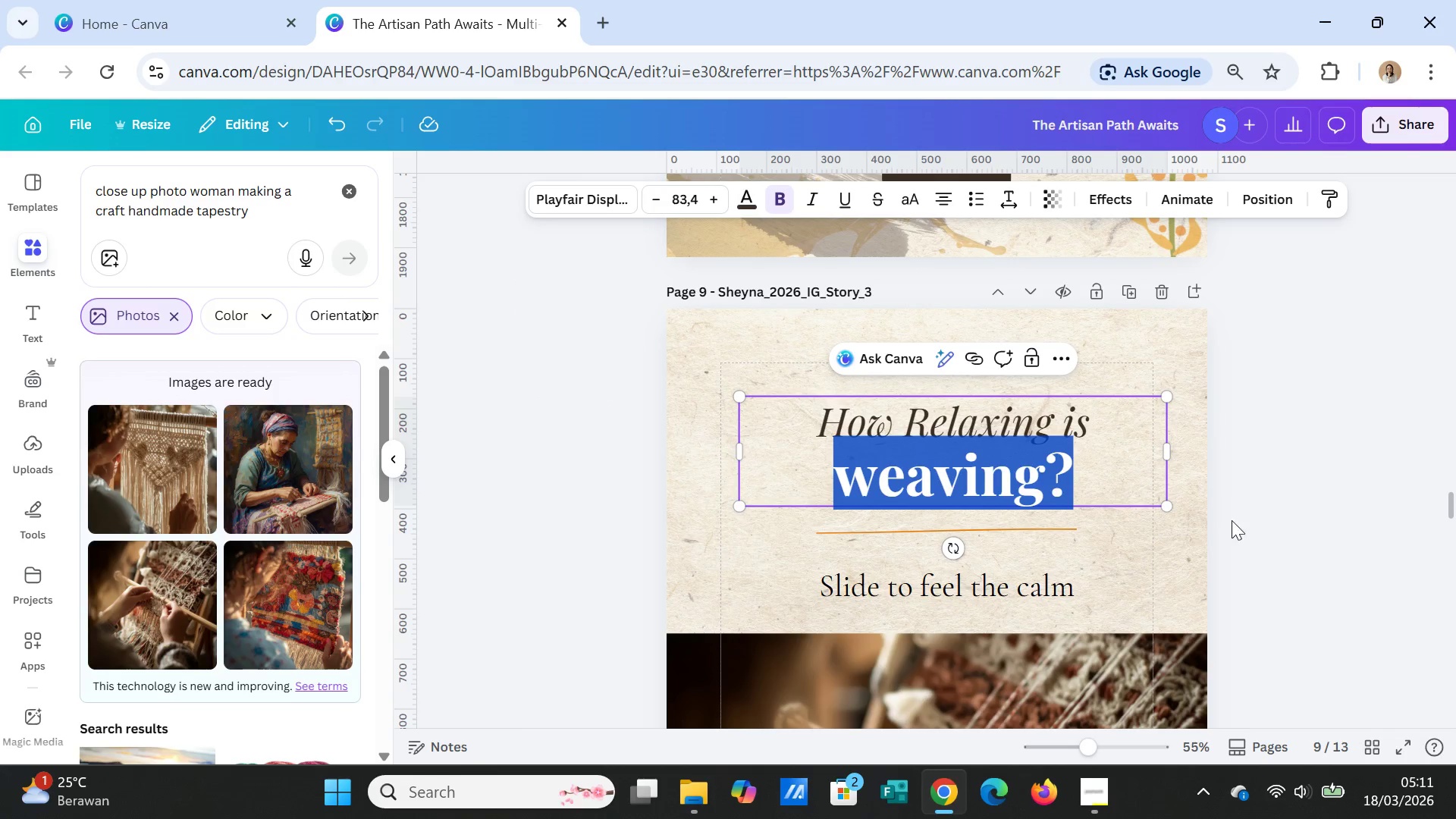 
left_click([1248, 529])
 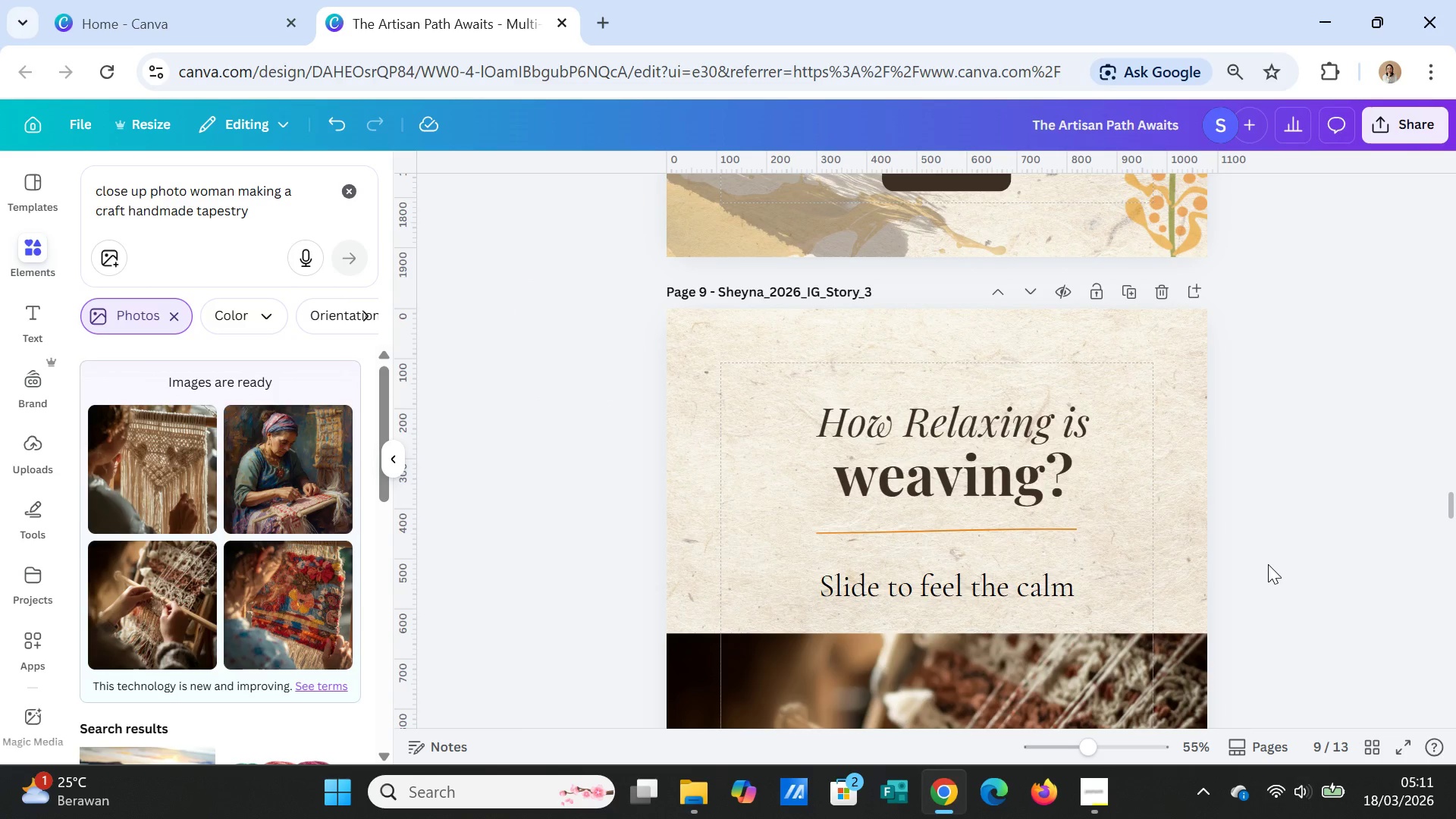 
scroll: coordinate [1268, 566], scroll_direction: down, amount: 5.0
 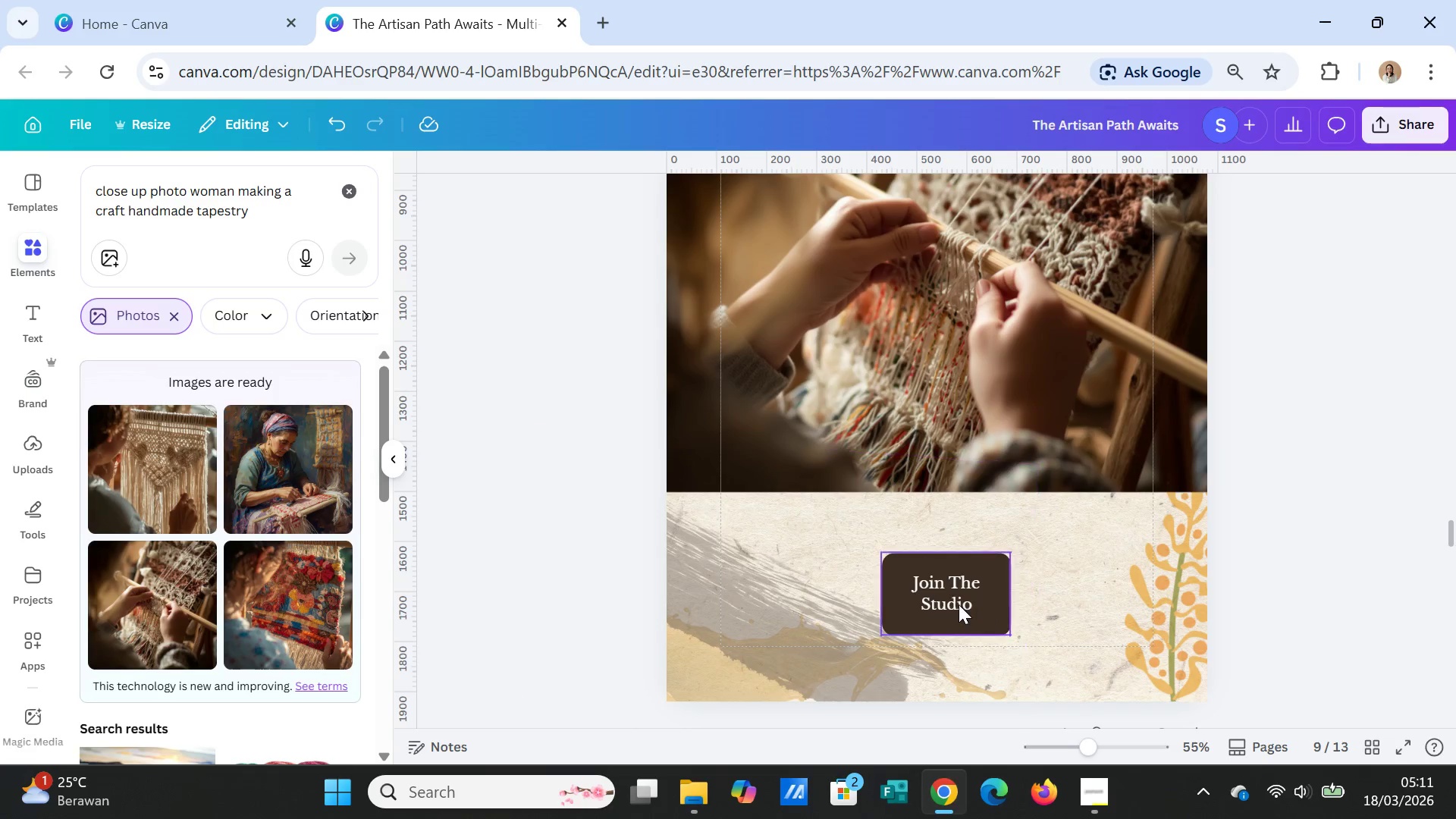 
left_click([957, 604])
 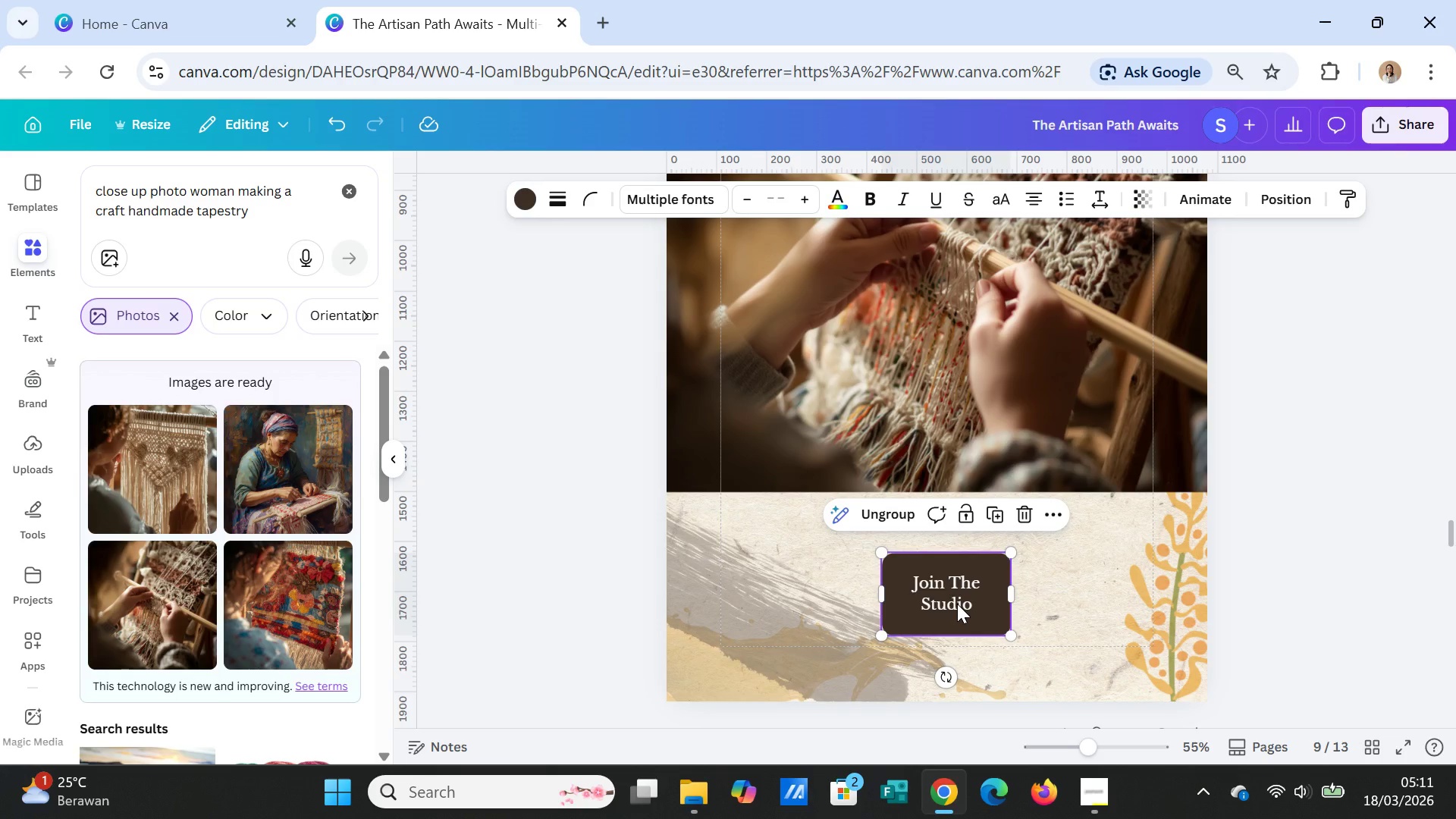 
key(Delete)
 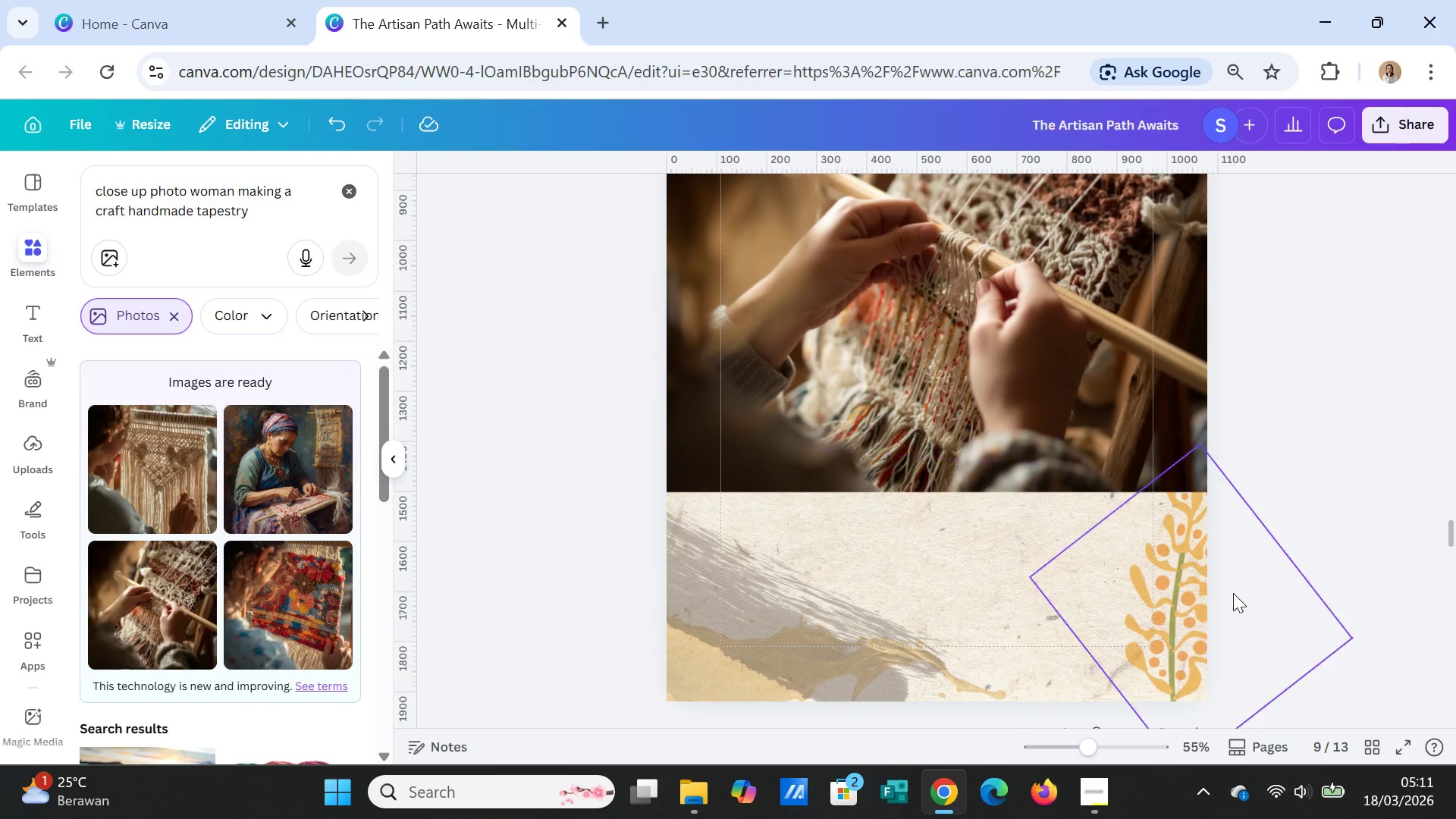 
left_click([1266, 586])
 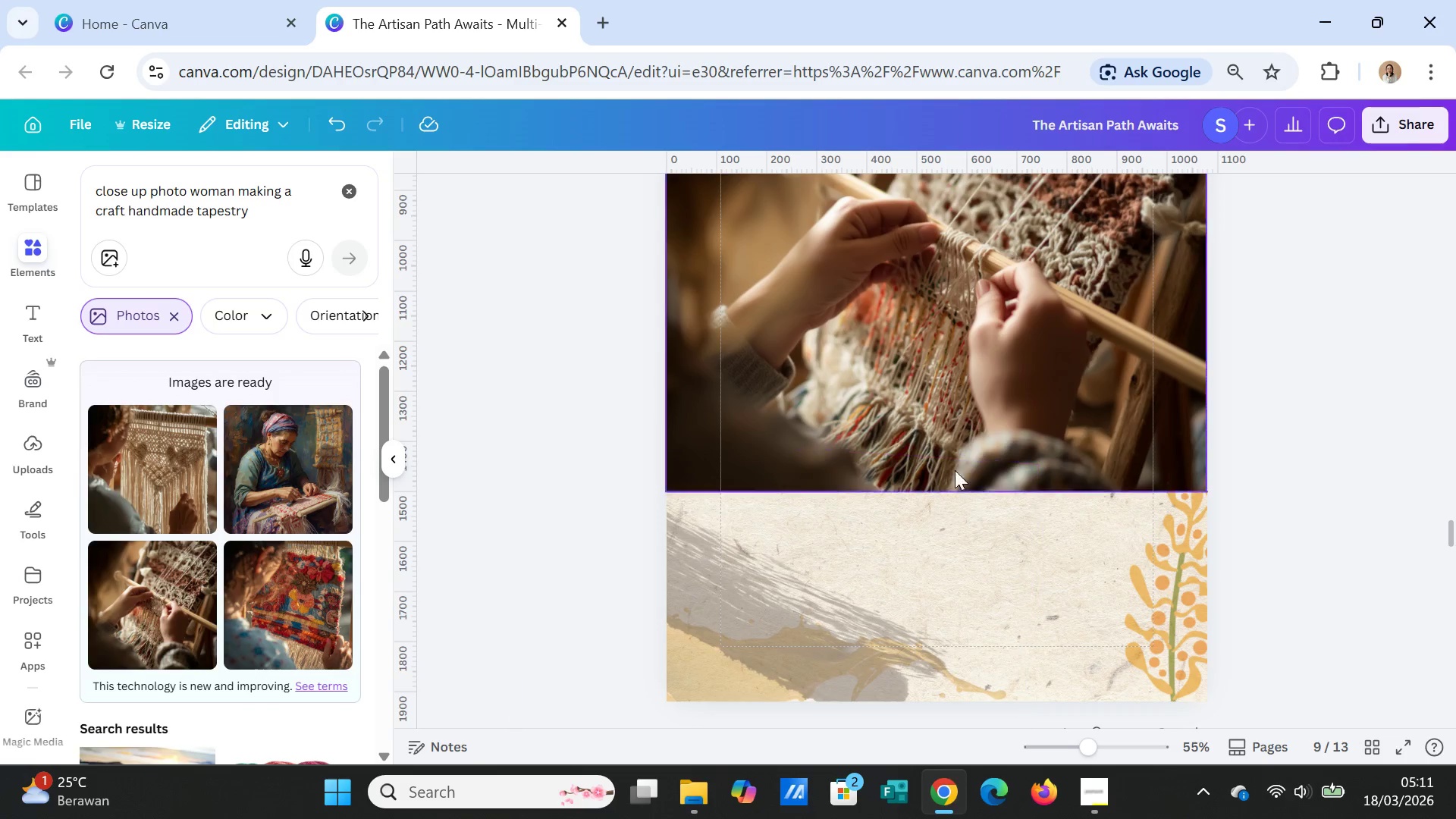 
left_click([954, 465])
 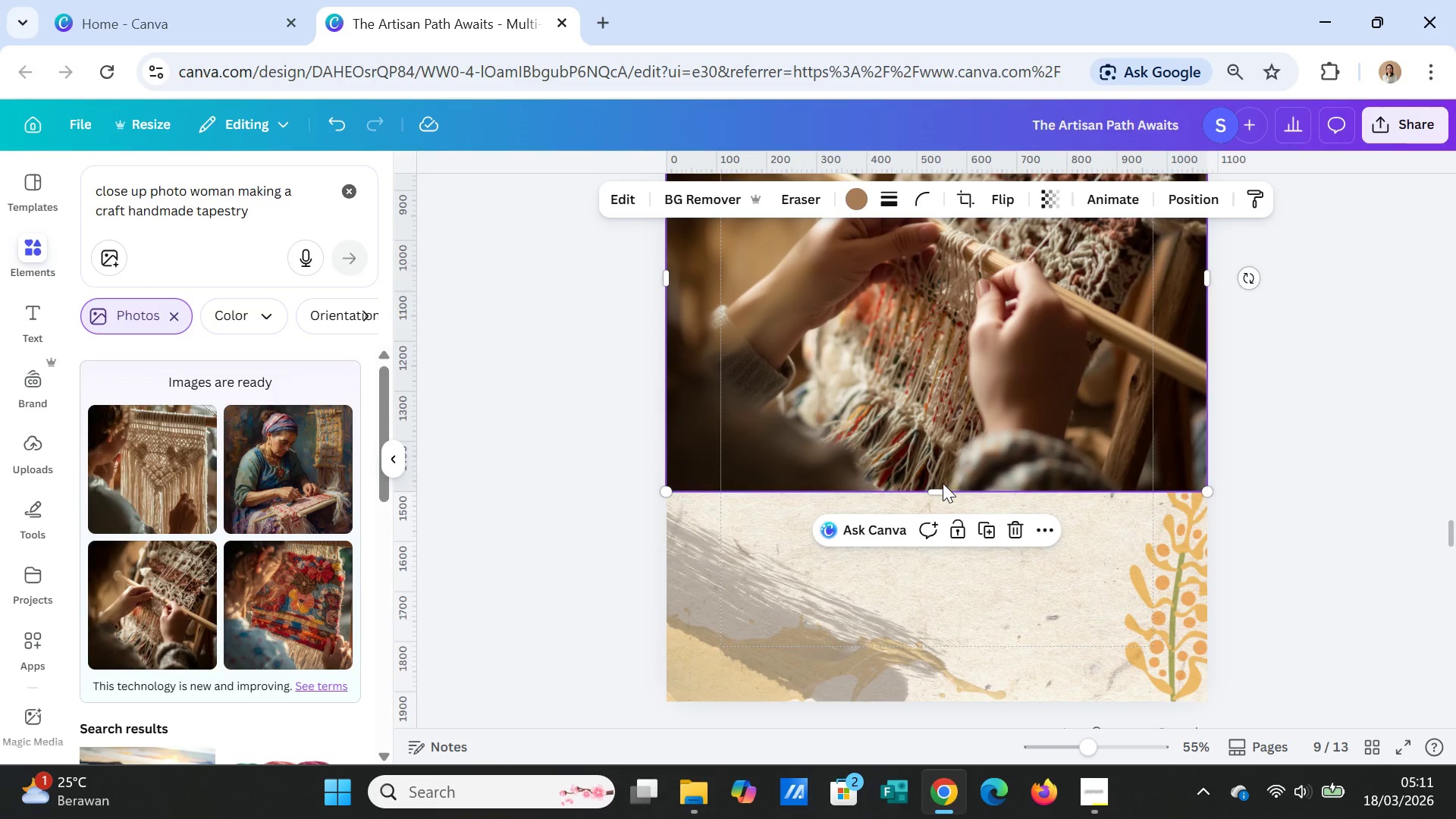 
left_click_drag(start_coordinate=[943, 483], to_coordinate=[944, 533])
 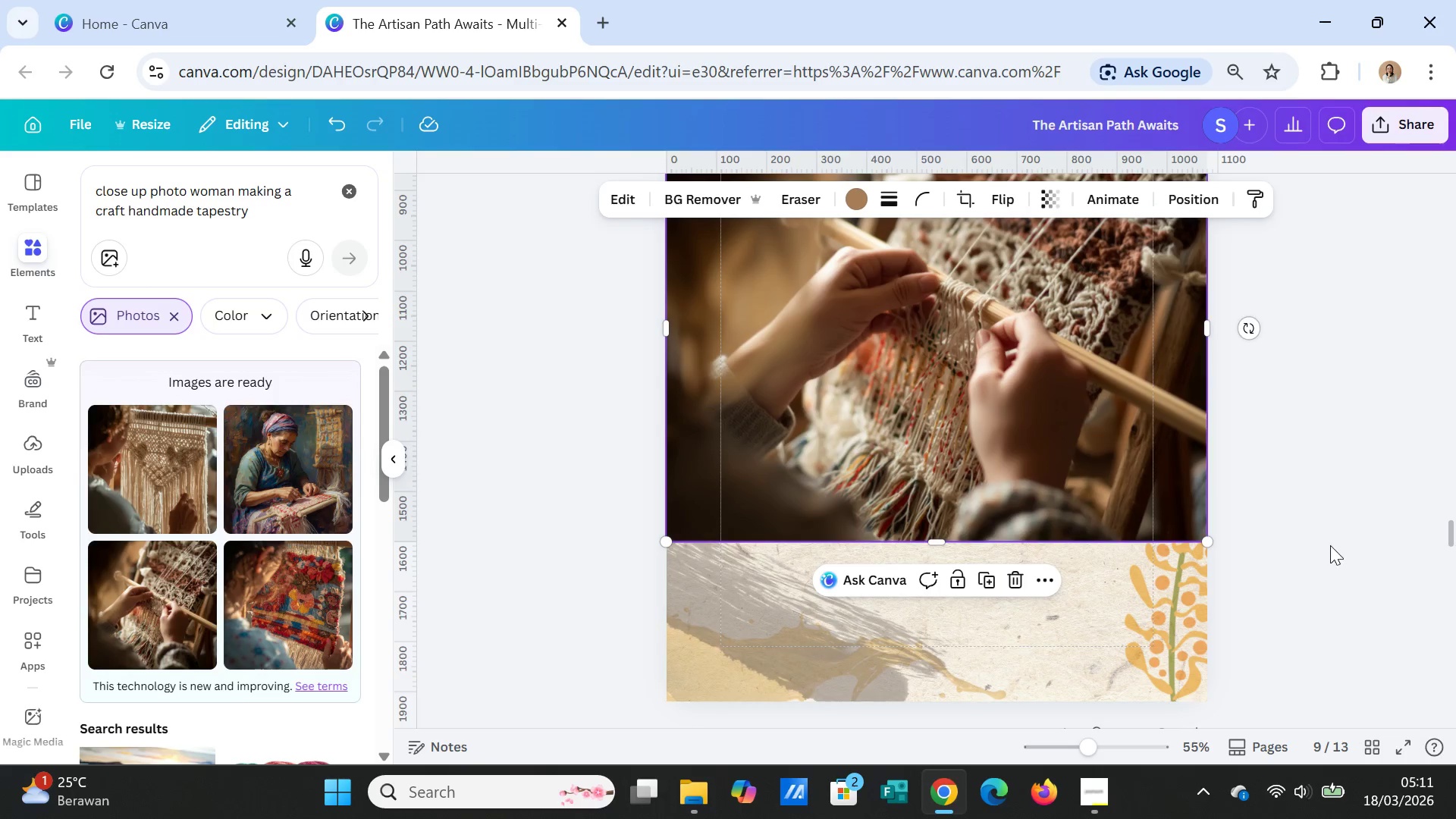 
left_click([1330, 545])
 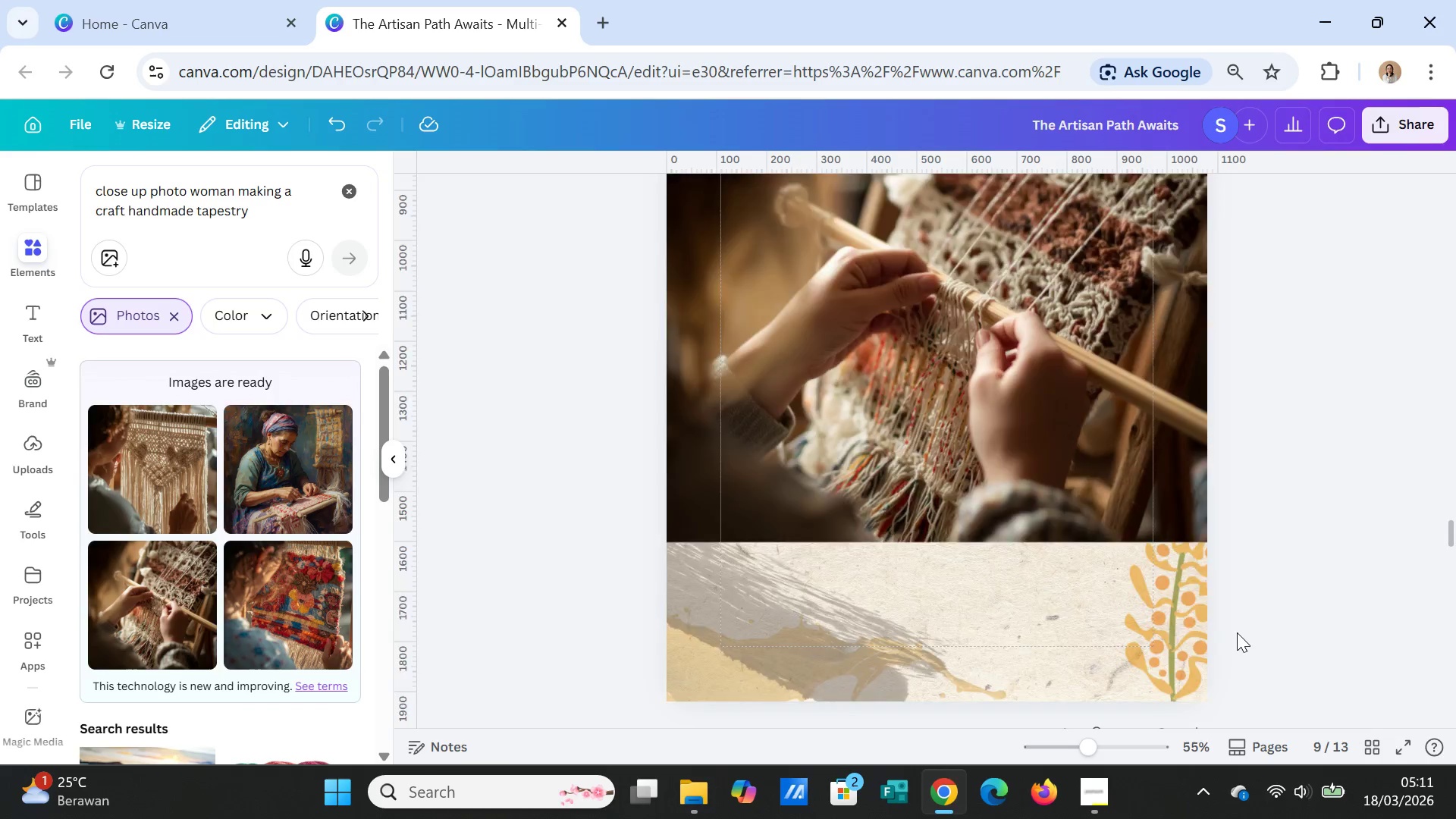 
scroll: coordinate [1237, 631], scroll_direction: up, amount: 4.0
 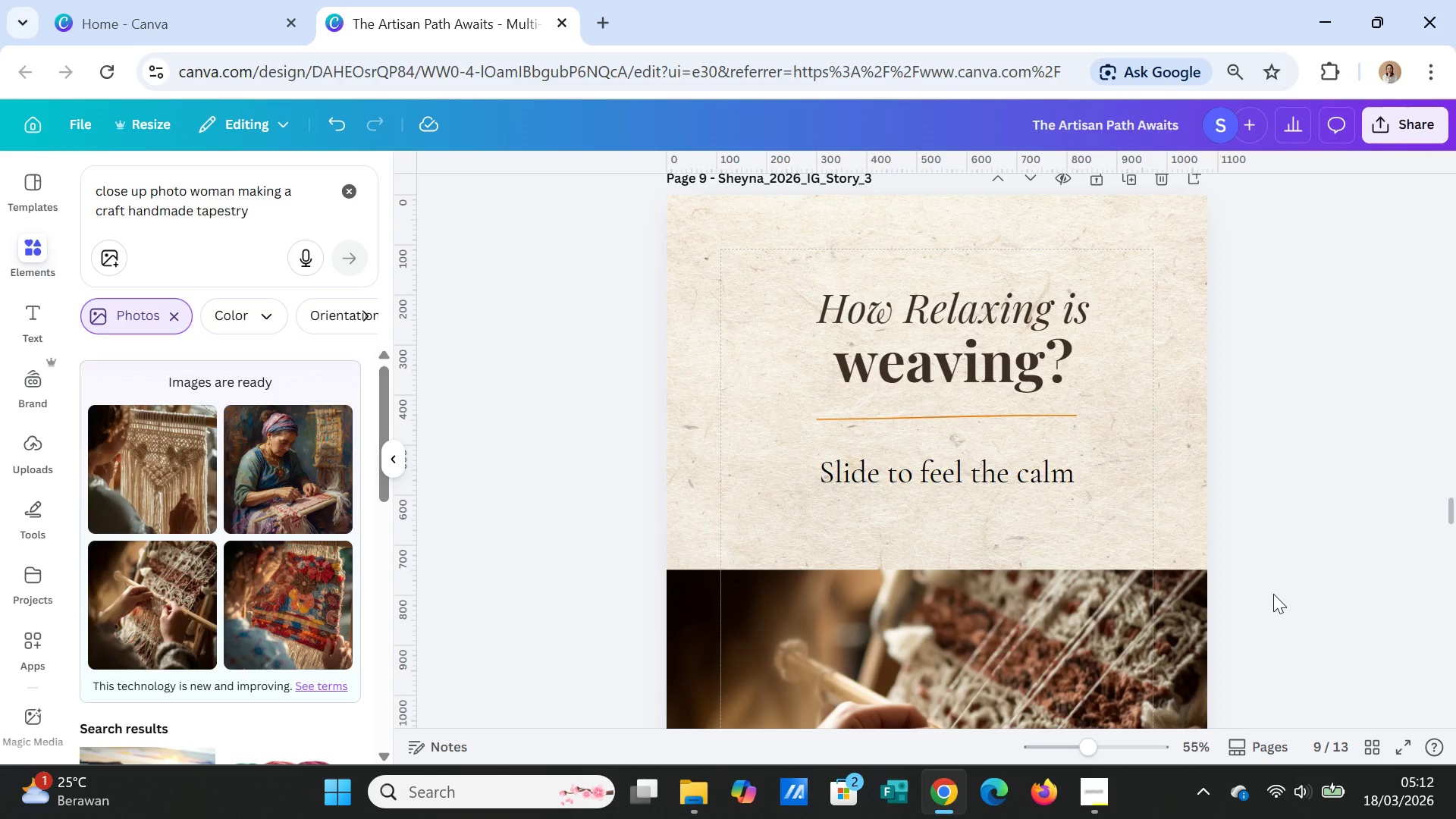 
wait(16.6)
 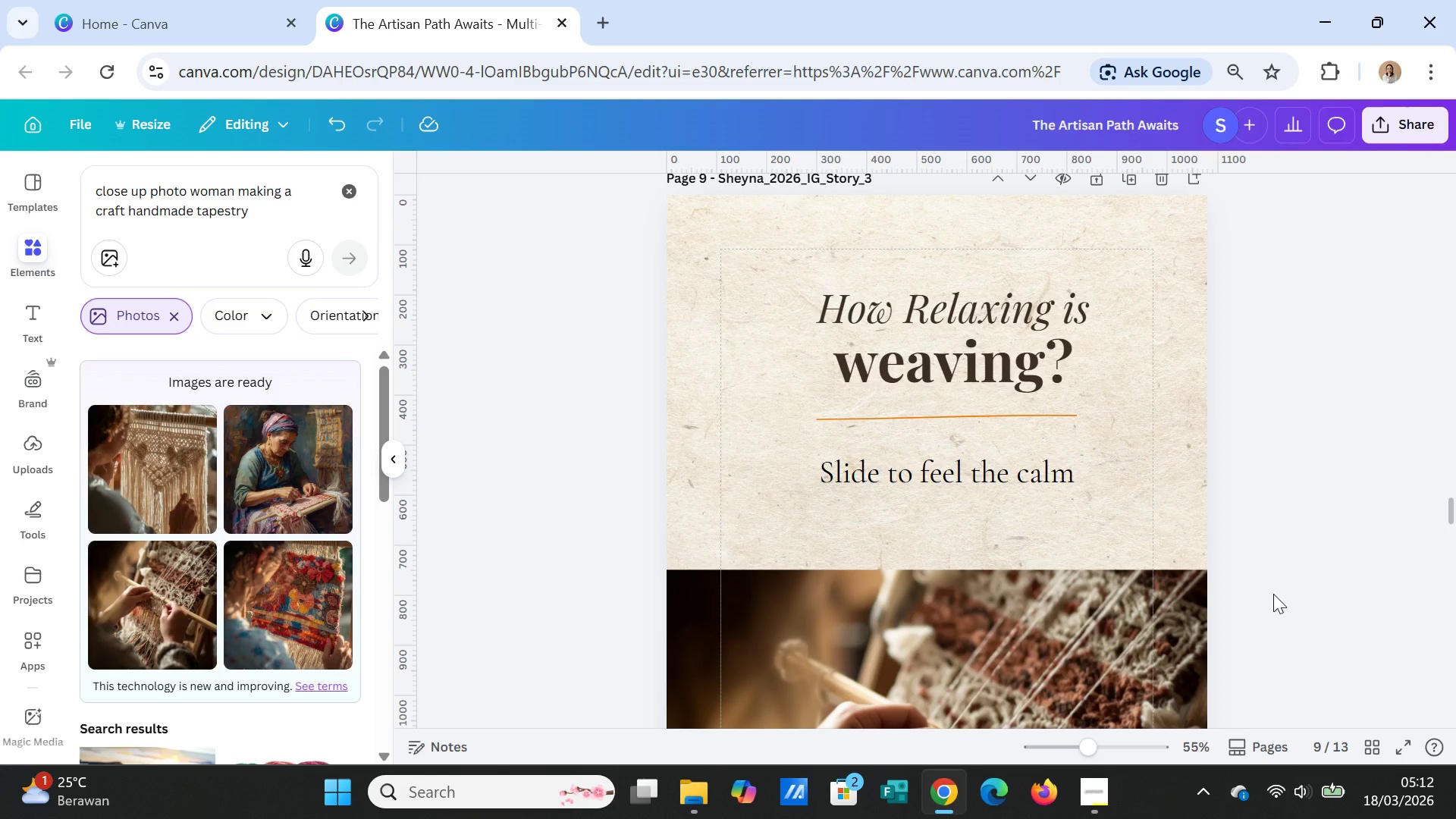 
scroll: coordinate [1454, 689], scroll_direction: down, amount: 36.0
 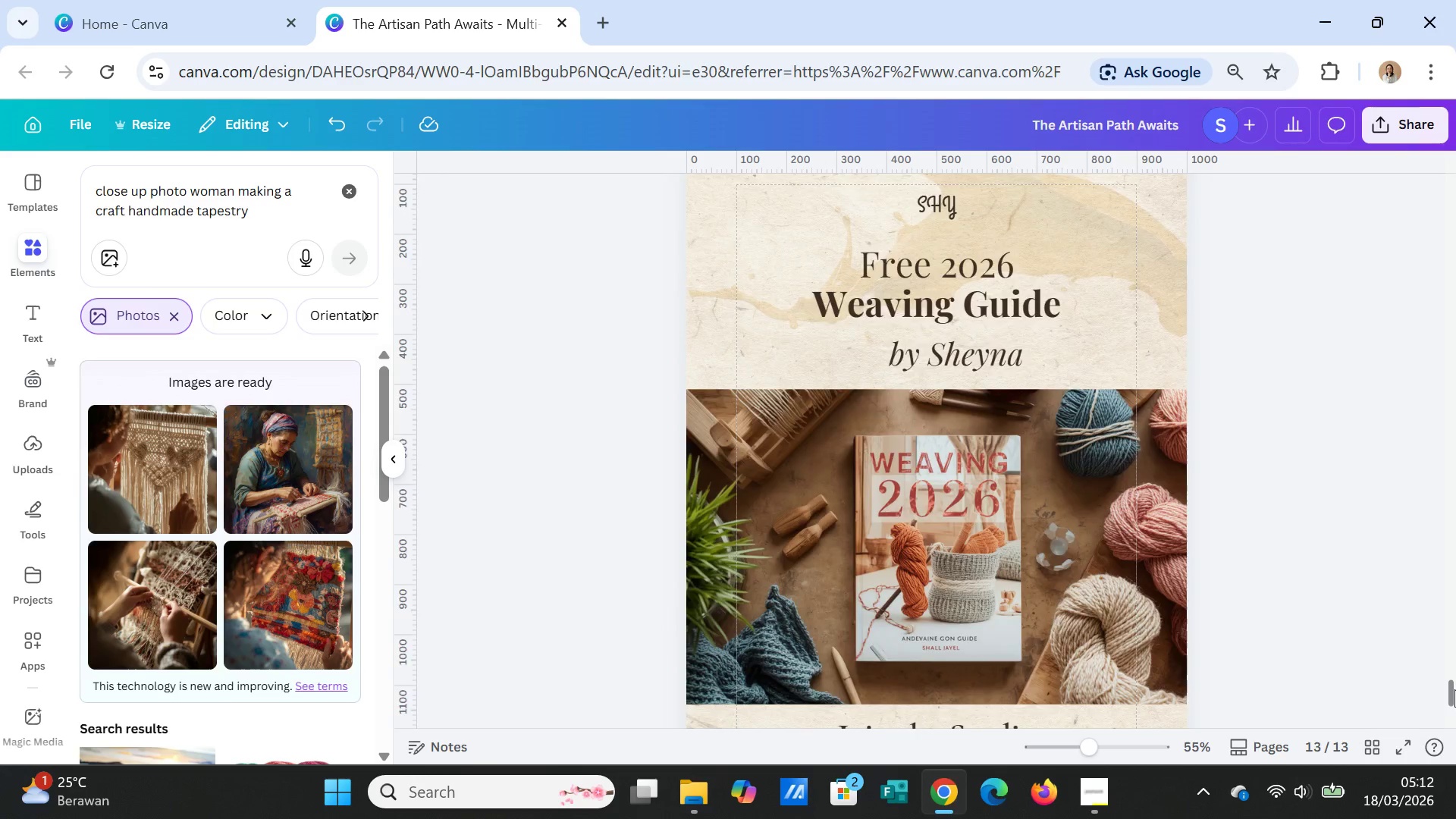 
scroll: coordinate [1454, 689], scroll_direction: up, amount: 16.0
 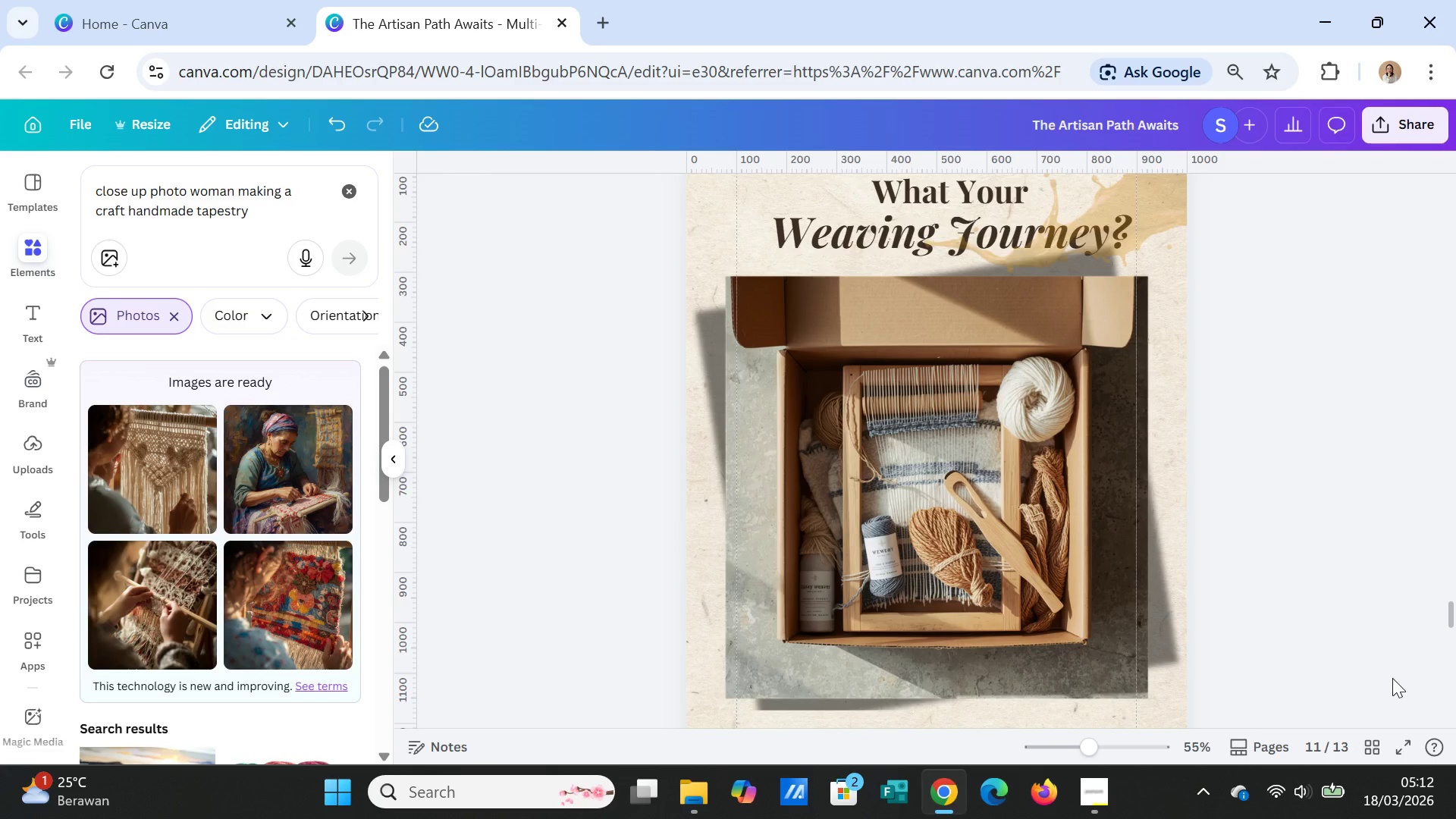 
wait(21.25)
 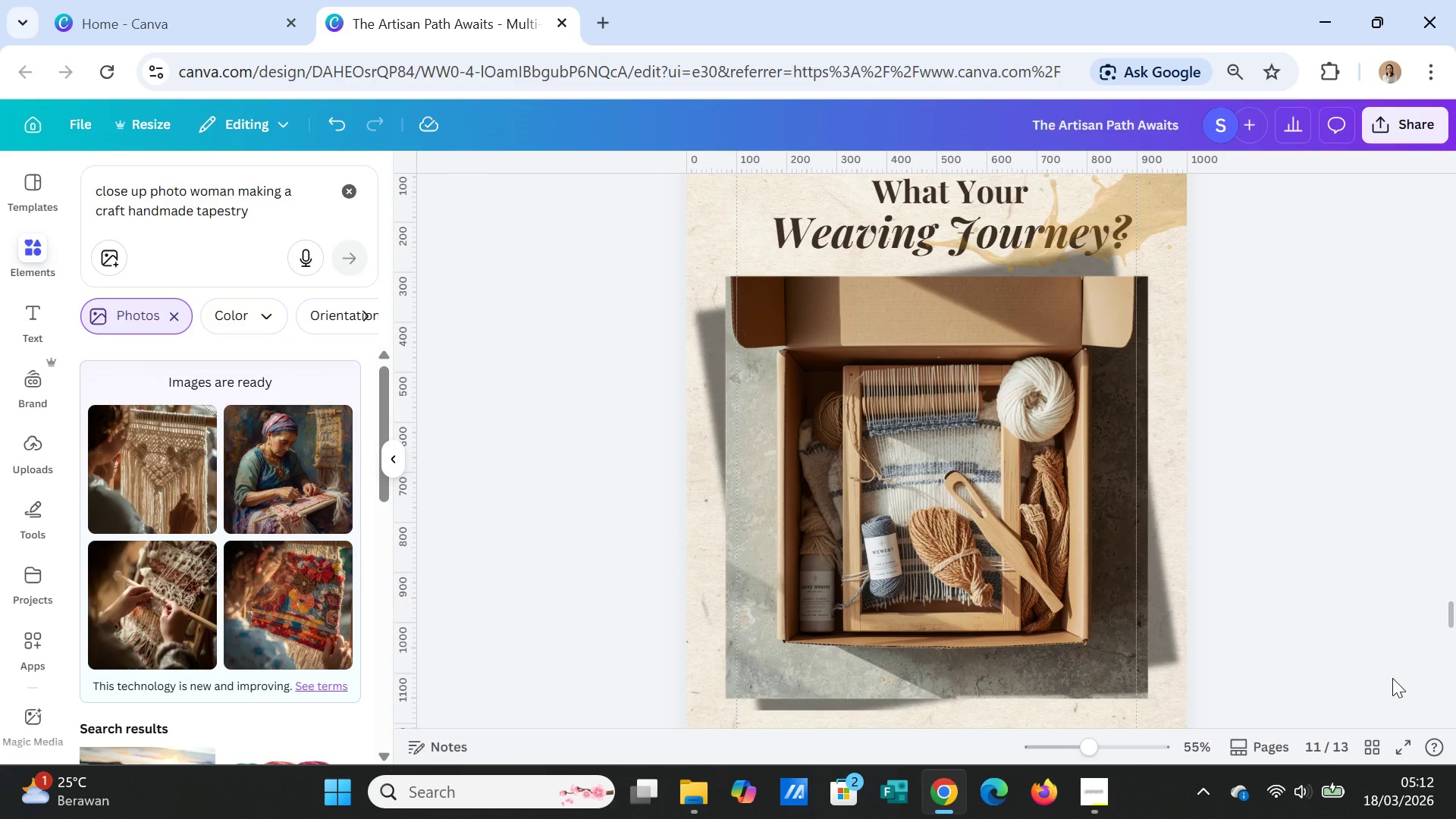 
scroll: coordinate [1251, 629], scroll_direction: up, amount: 12.0
 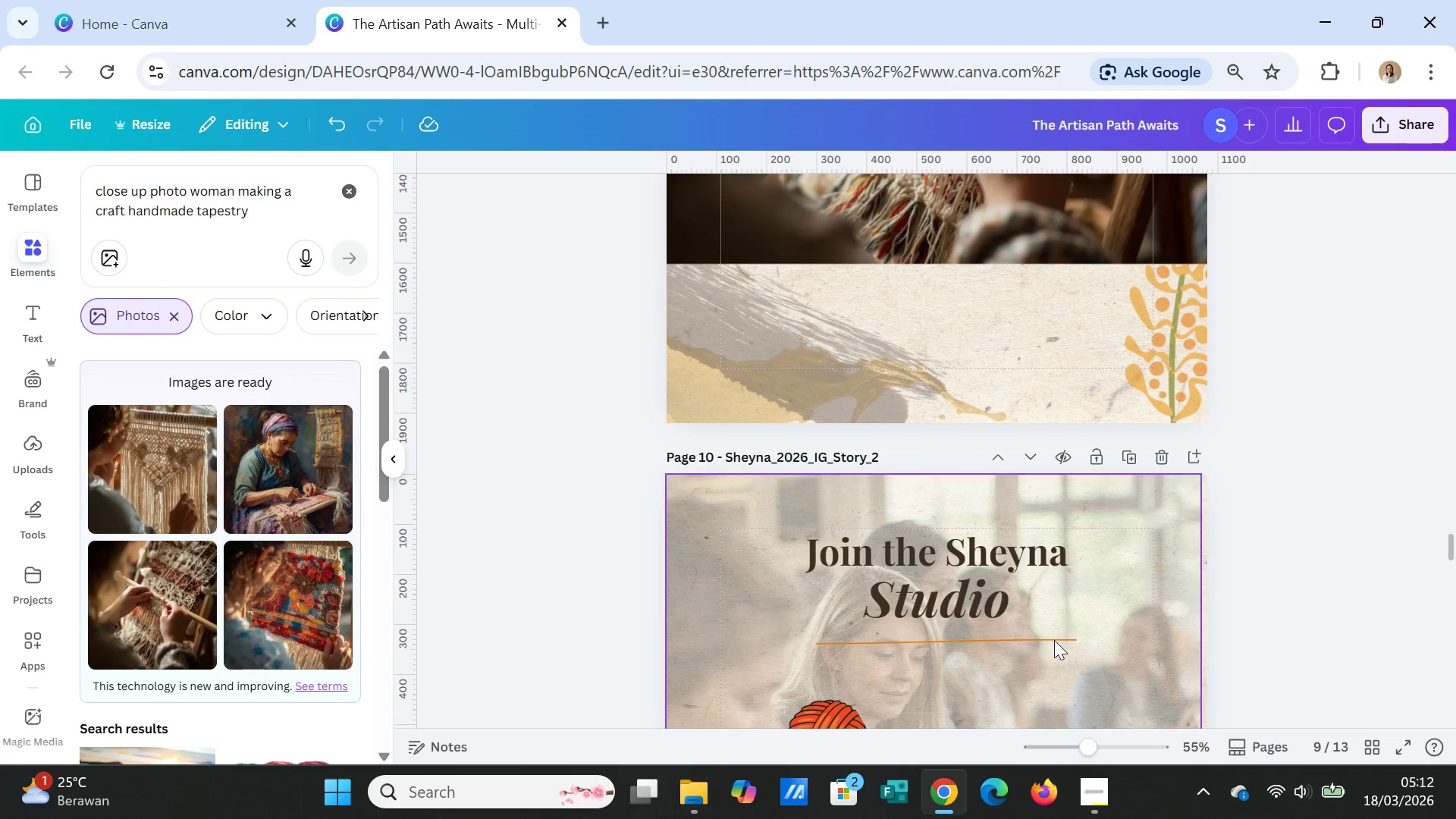 
left_click([1111, 667])
 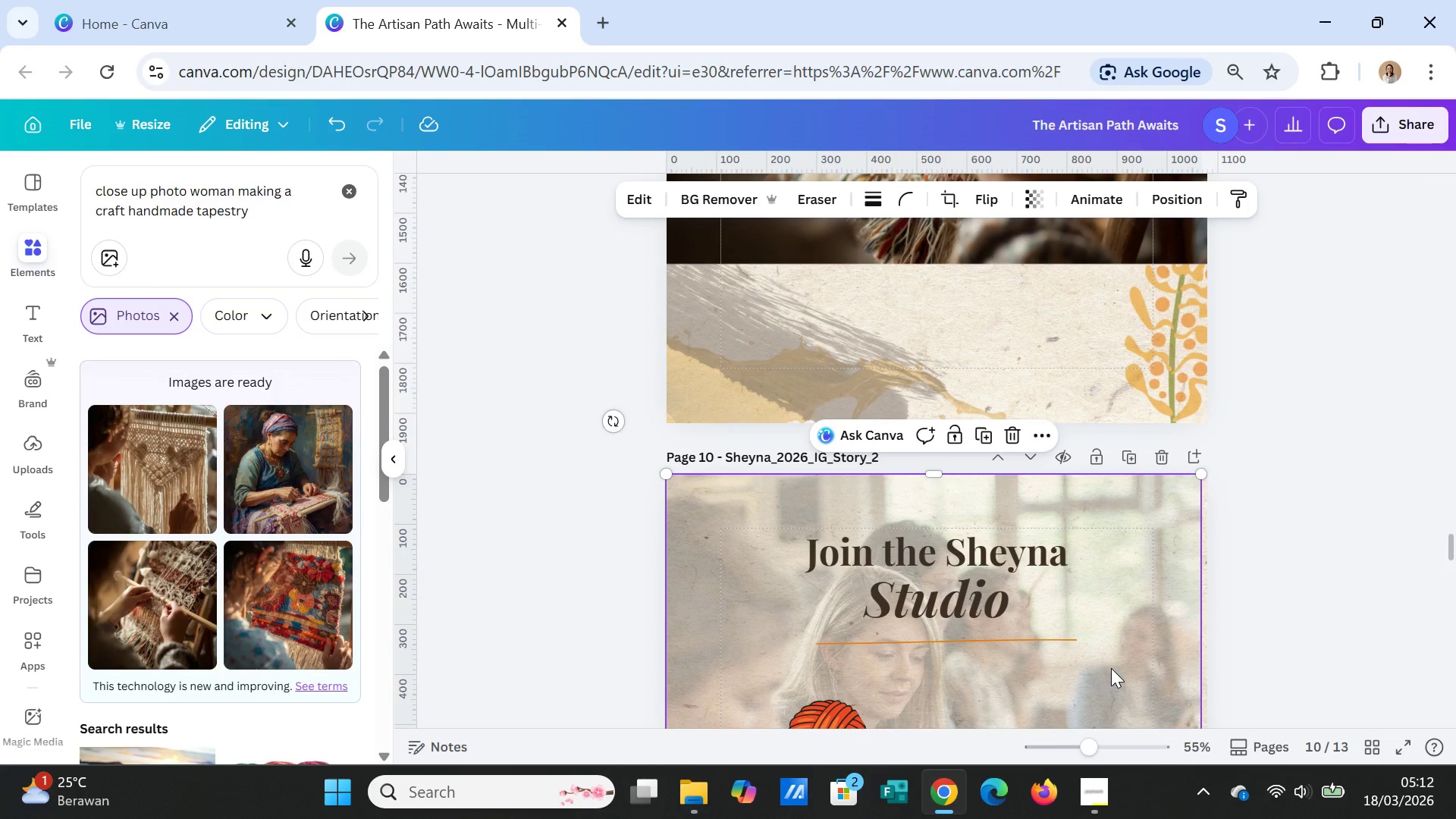 
key(Delete)
 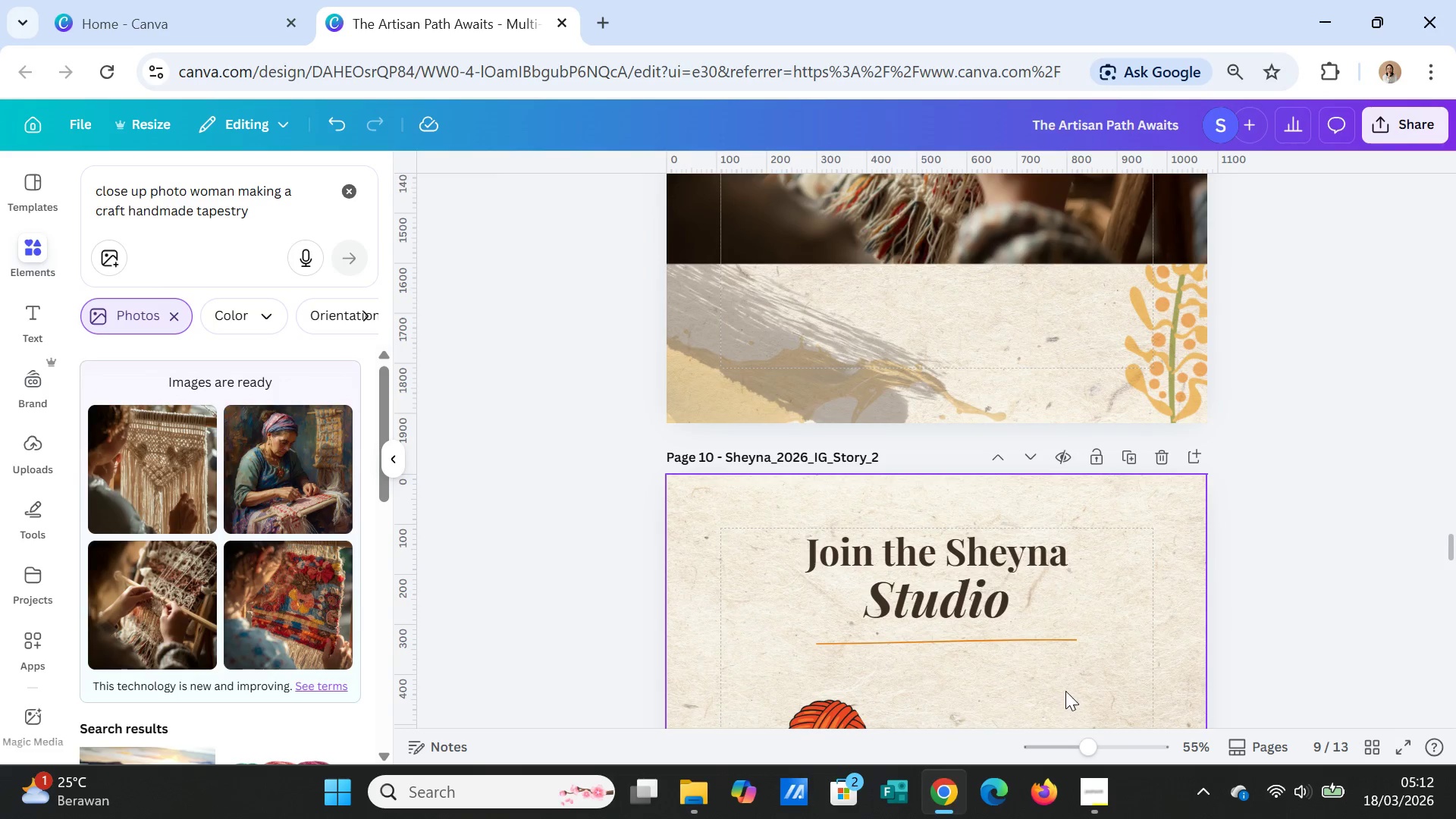 
scroll: coordinate [1068, 684], scroll_direction: down, amount: 5.0
 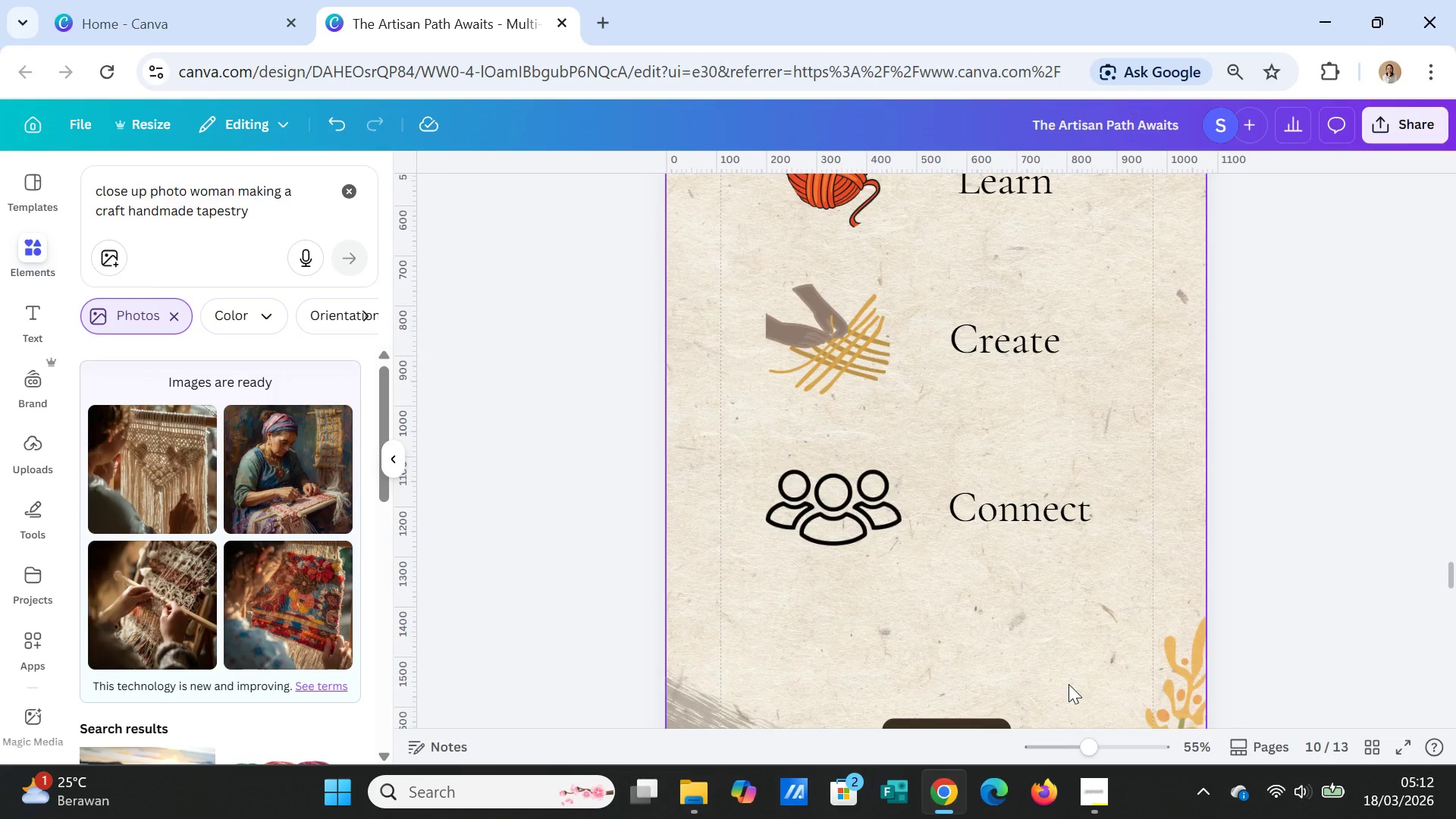 
scroll: coordinate [1068, 684], scroll_direction: up, amount: 2.0
 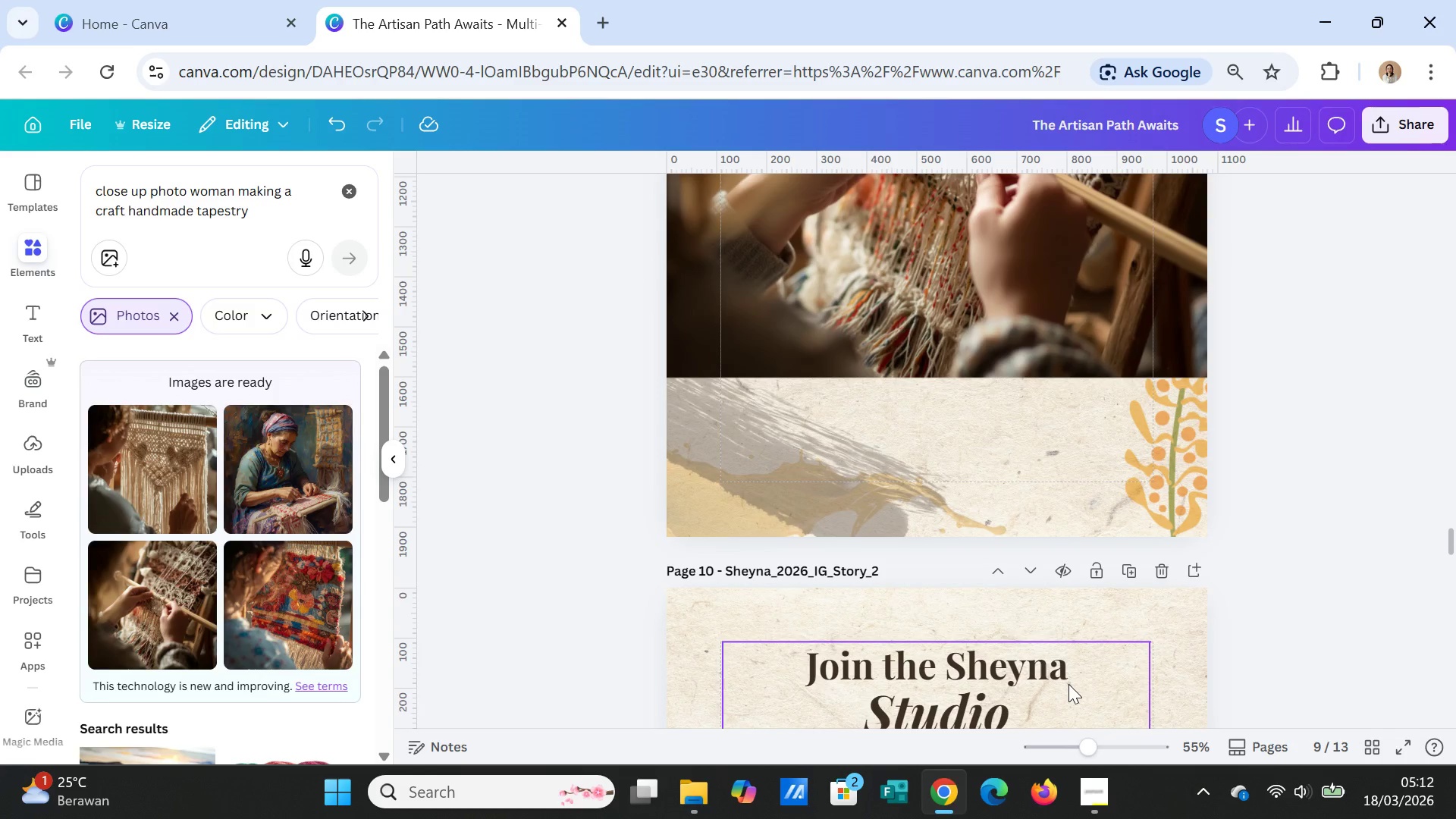 
scroll: coordinate [1068, 684], scroll_direction: down, amount: 15.0
 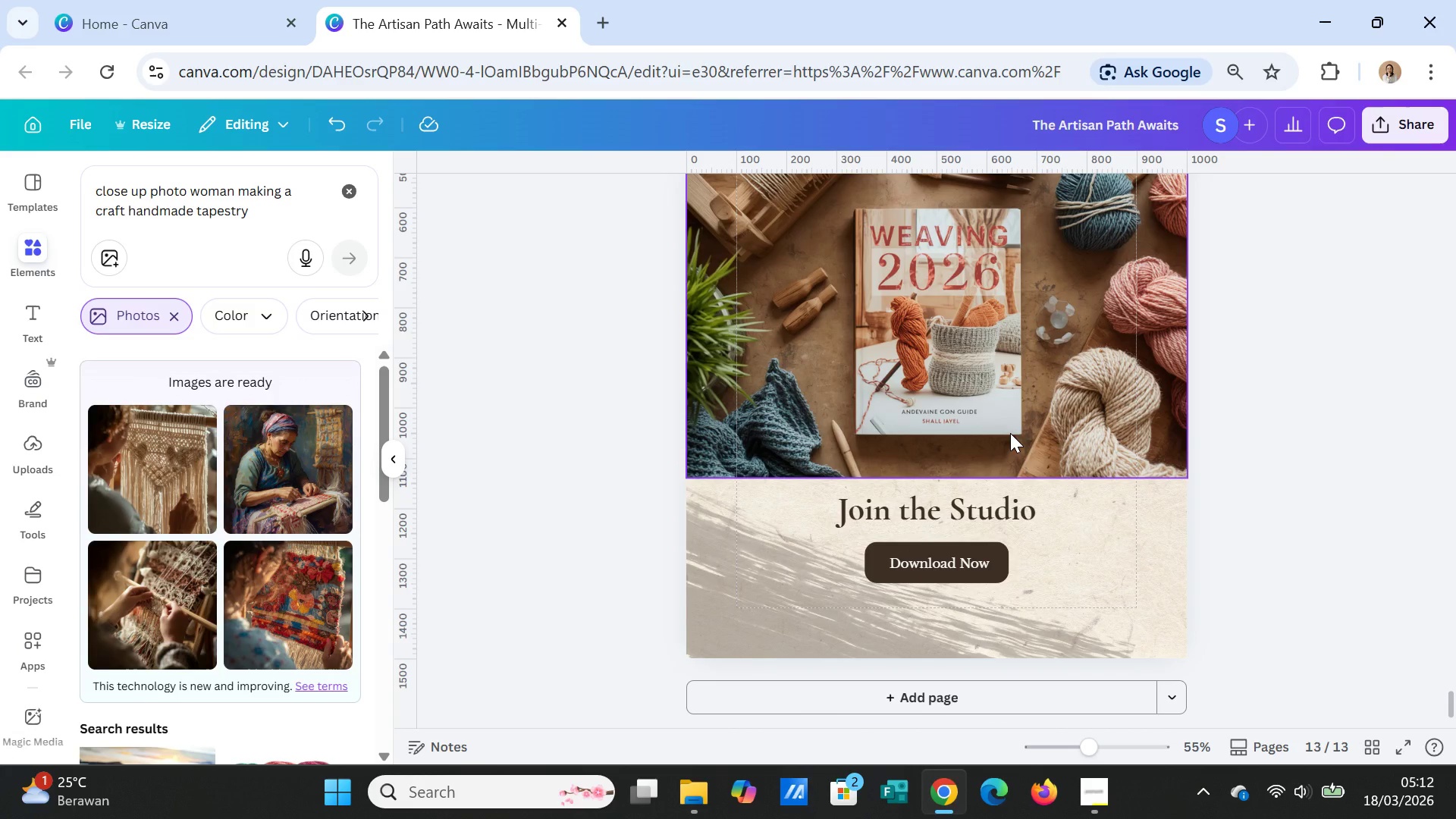 
left_click([1010, 433])
 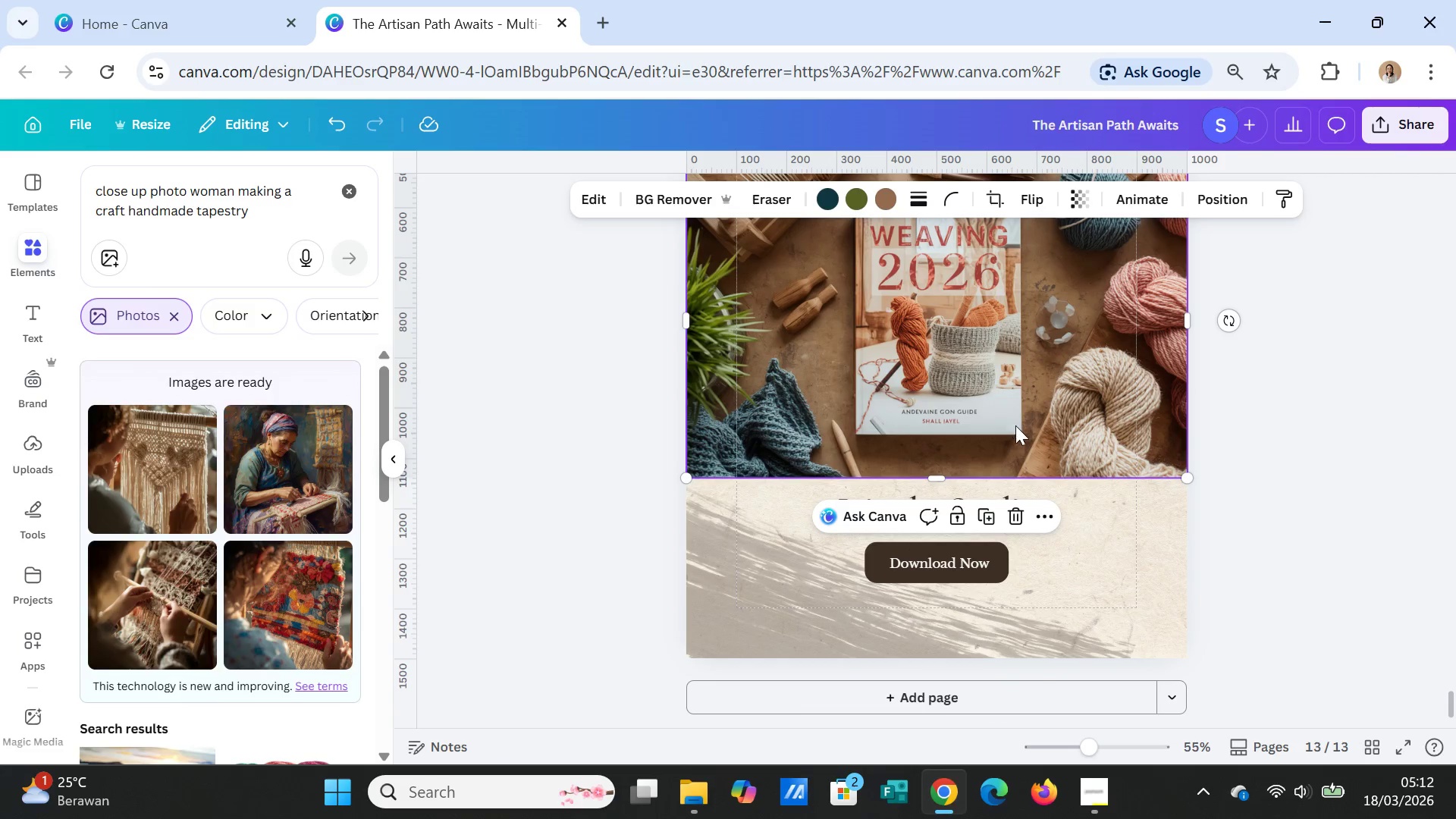 
key(Control+V)
 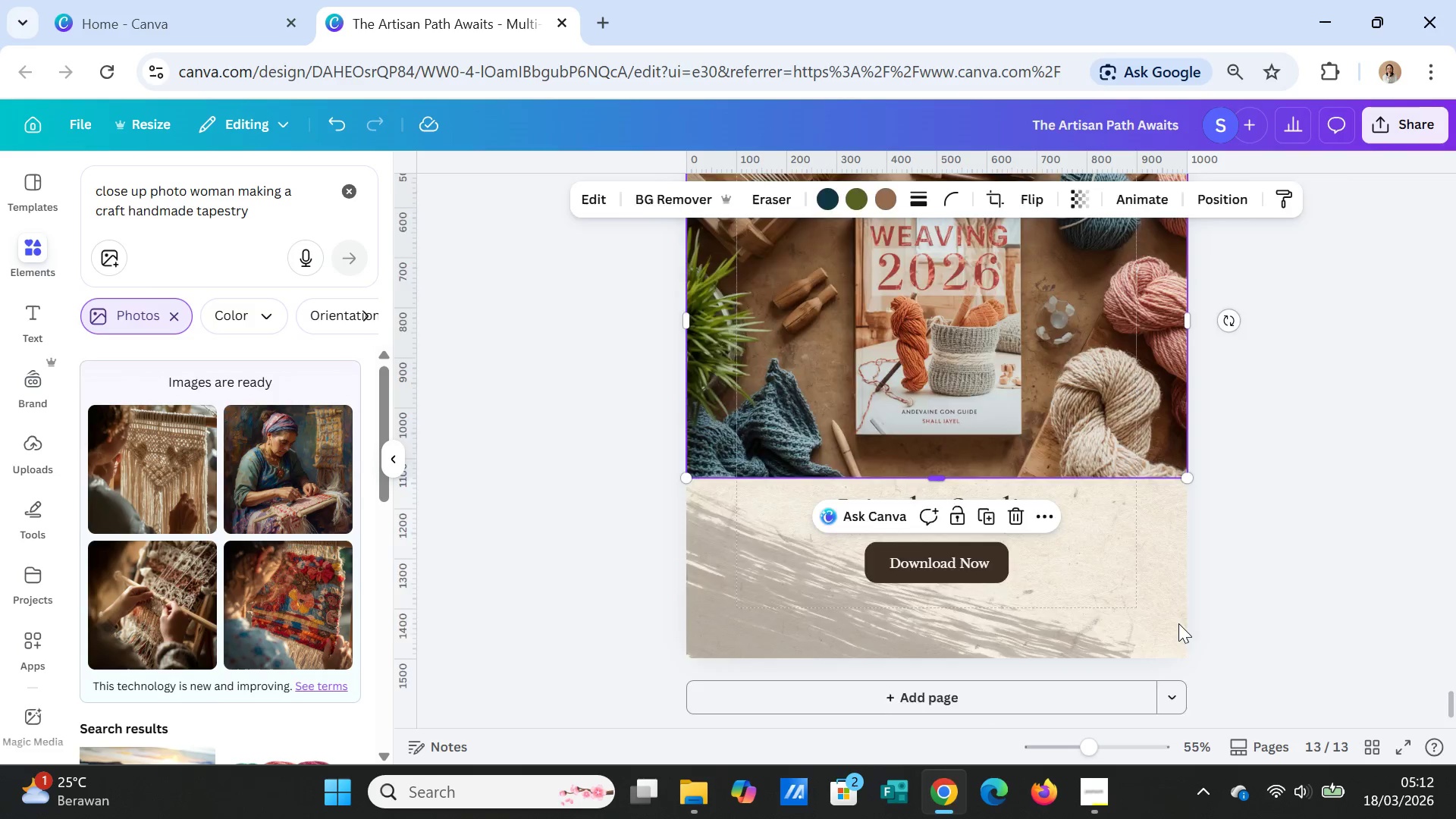 
scroll: coordinate [1189, 634], scroll_direction: up, amount: 20.0
 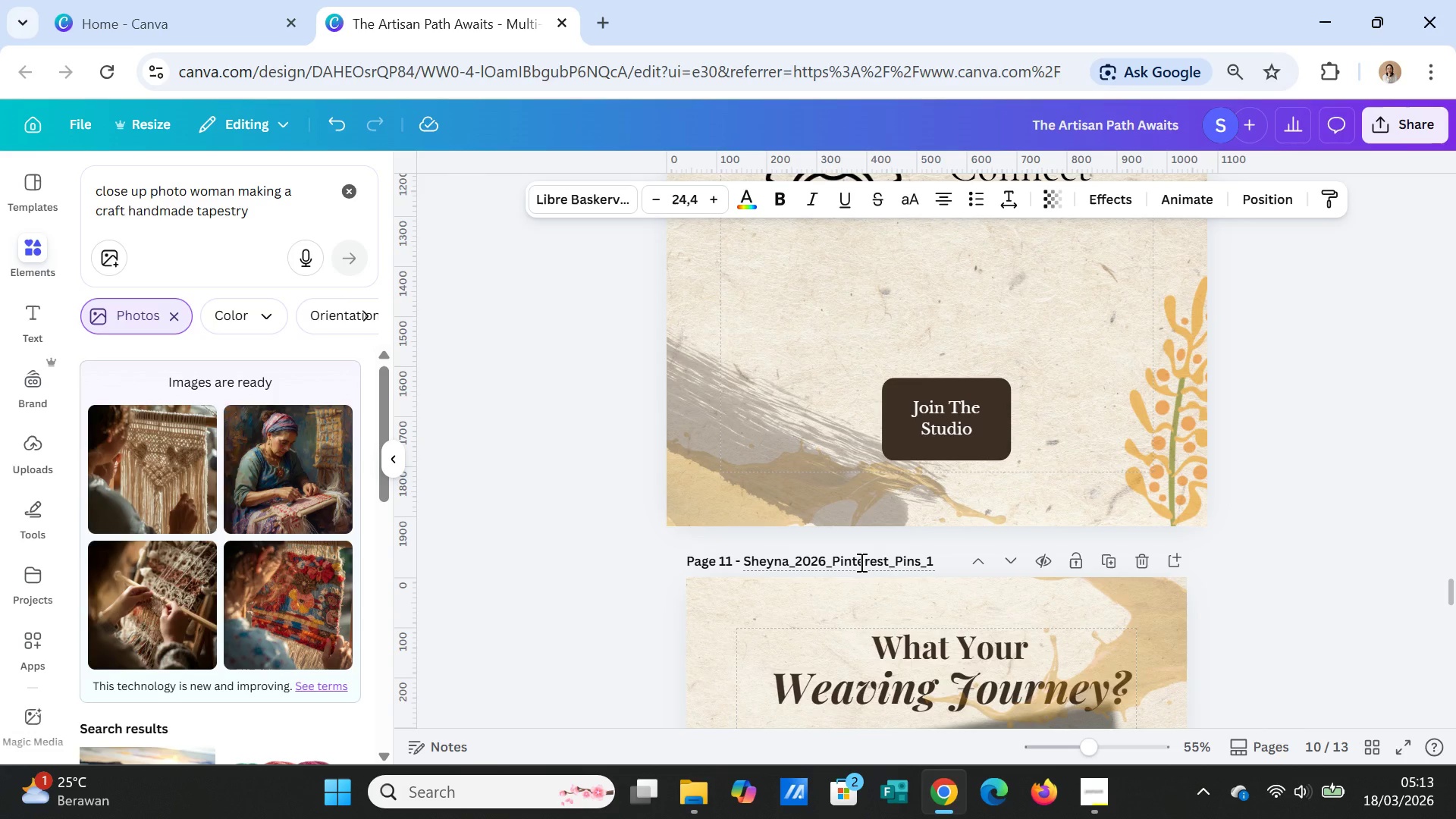 
wait(45.93)
 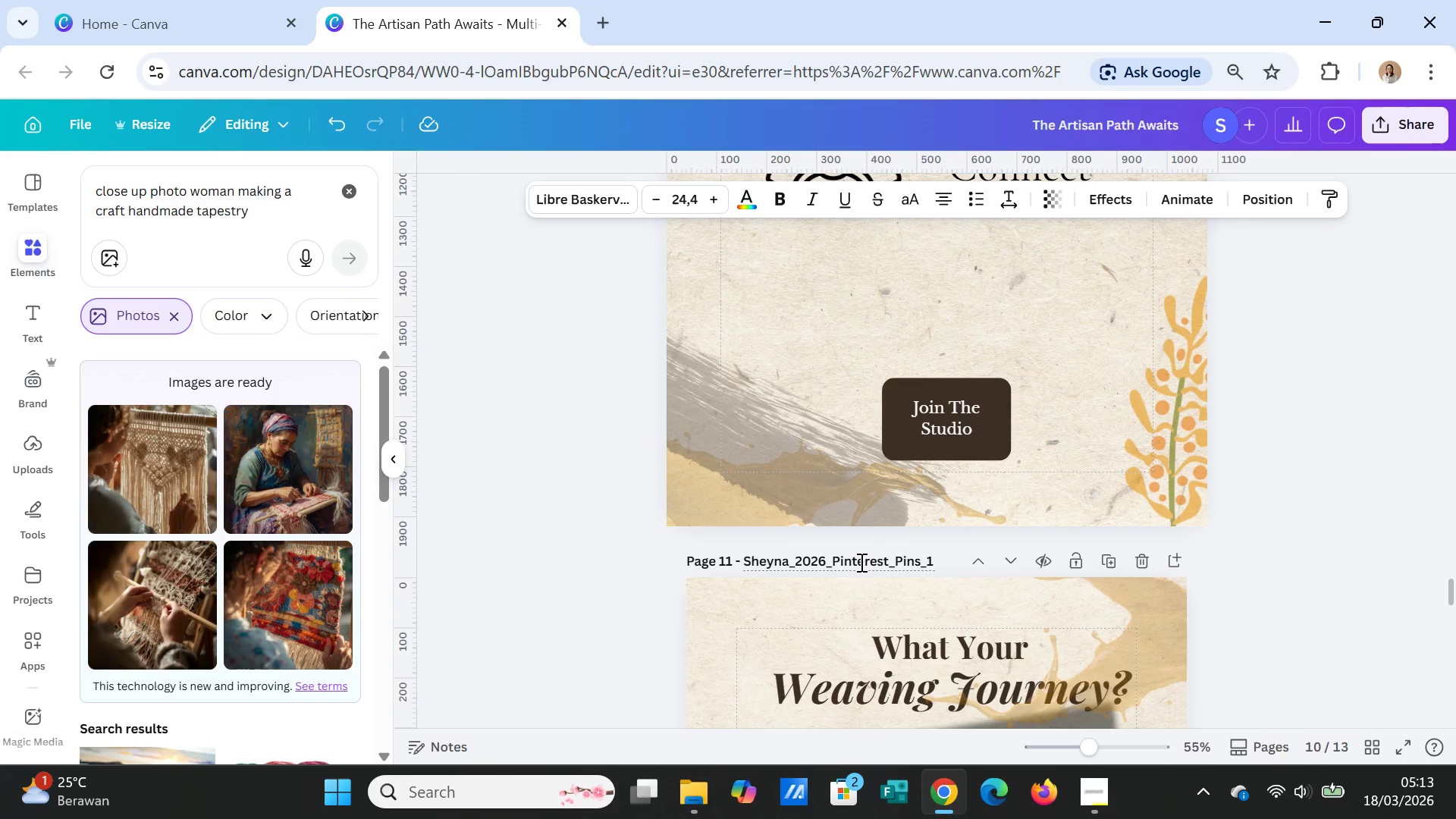 
scroll: coordinate [1454, 392], scroll_direction: down, amount: 2.0
 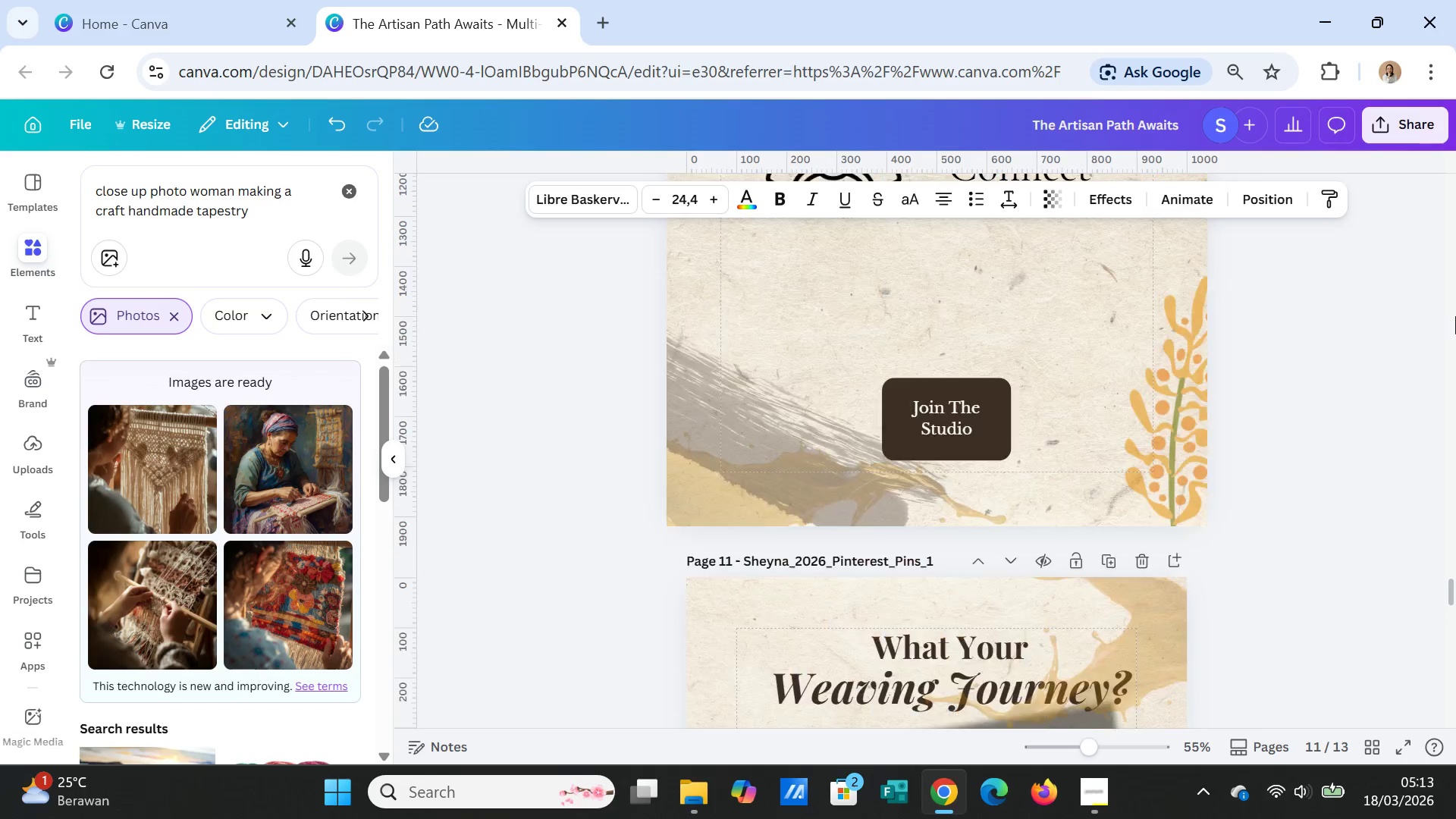 
scroll: coordinate [1455, 316], scroll_direction: up, amount: 7.0
 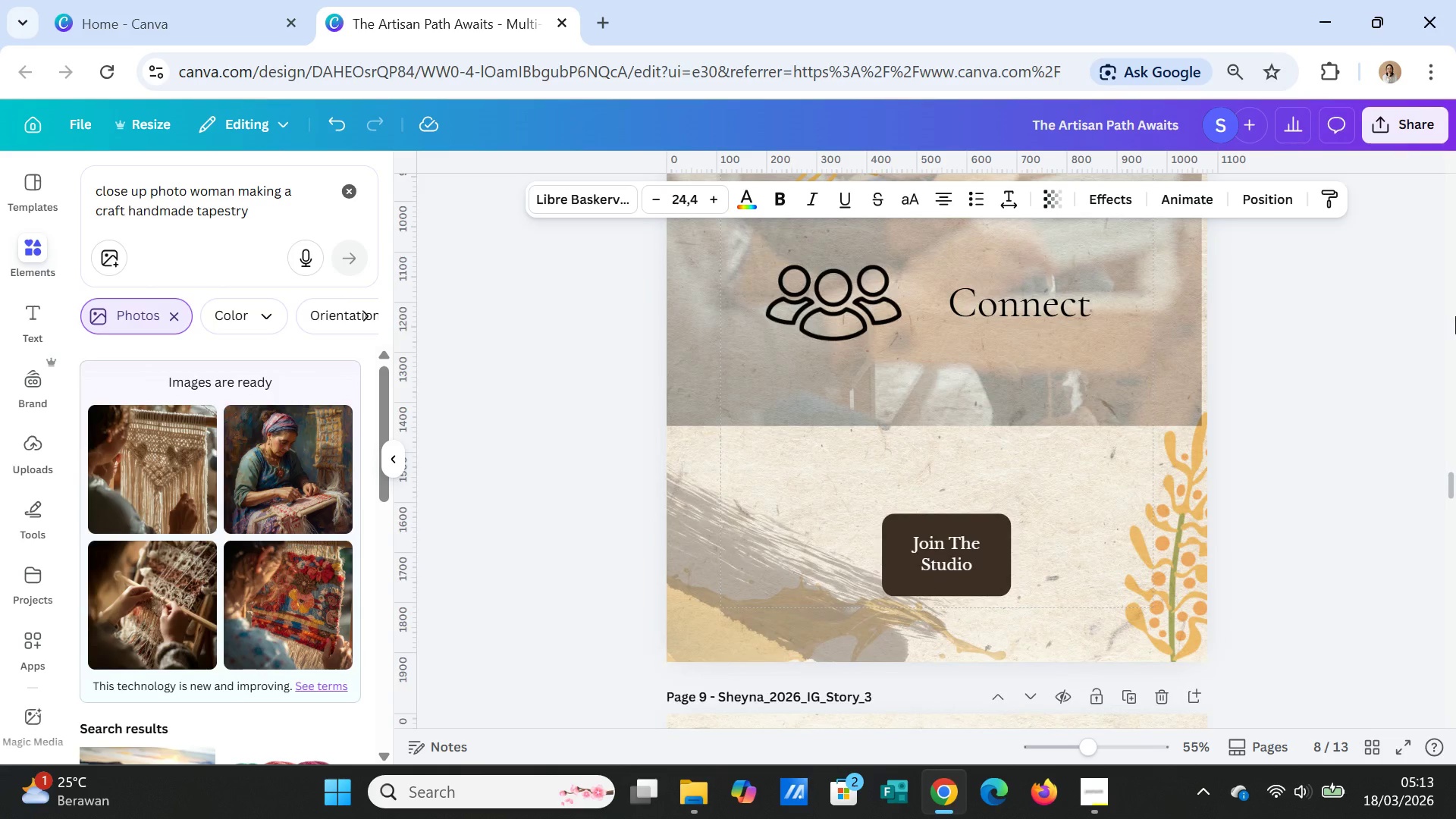 
scroll: coordinate [1455, 316], scroll_direction: down, amount: 12.0
 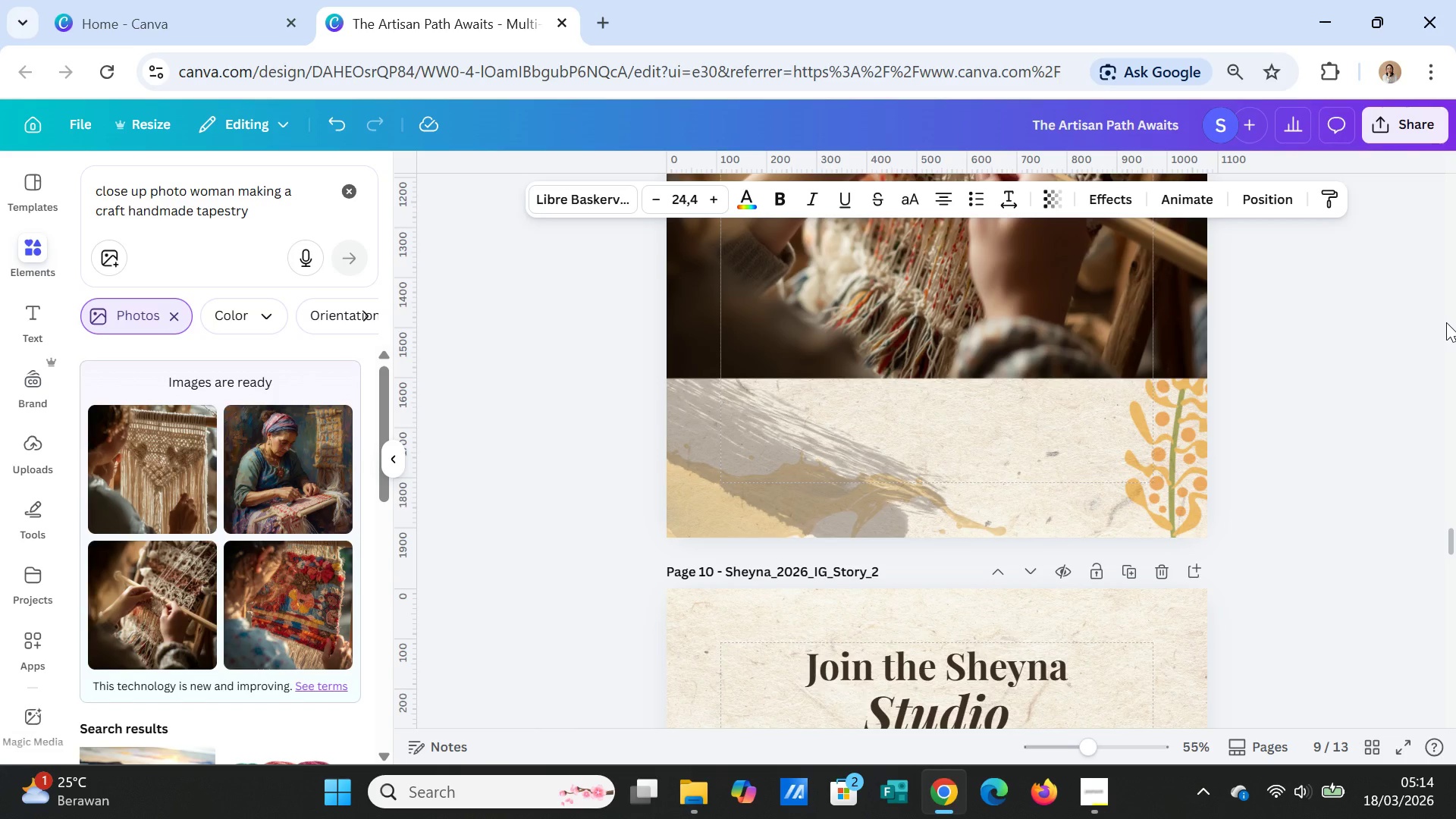 
wait(23.83)
 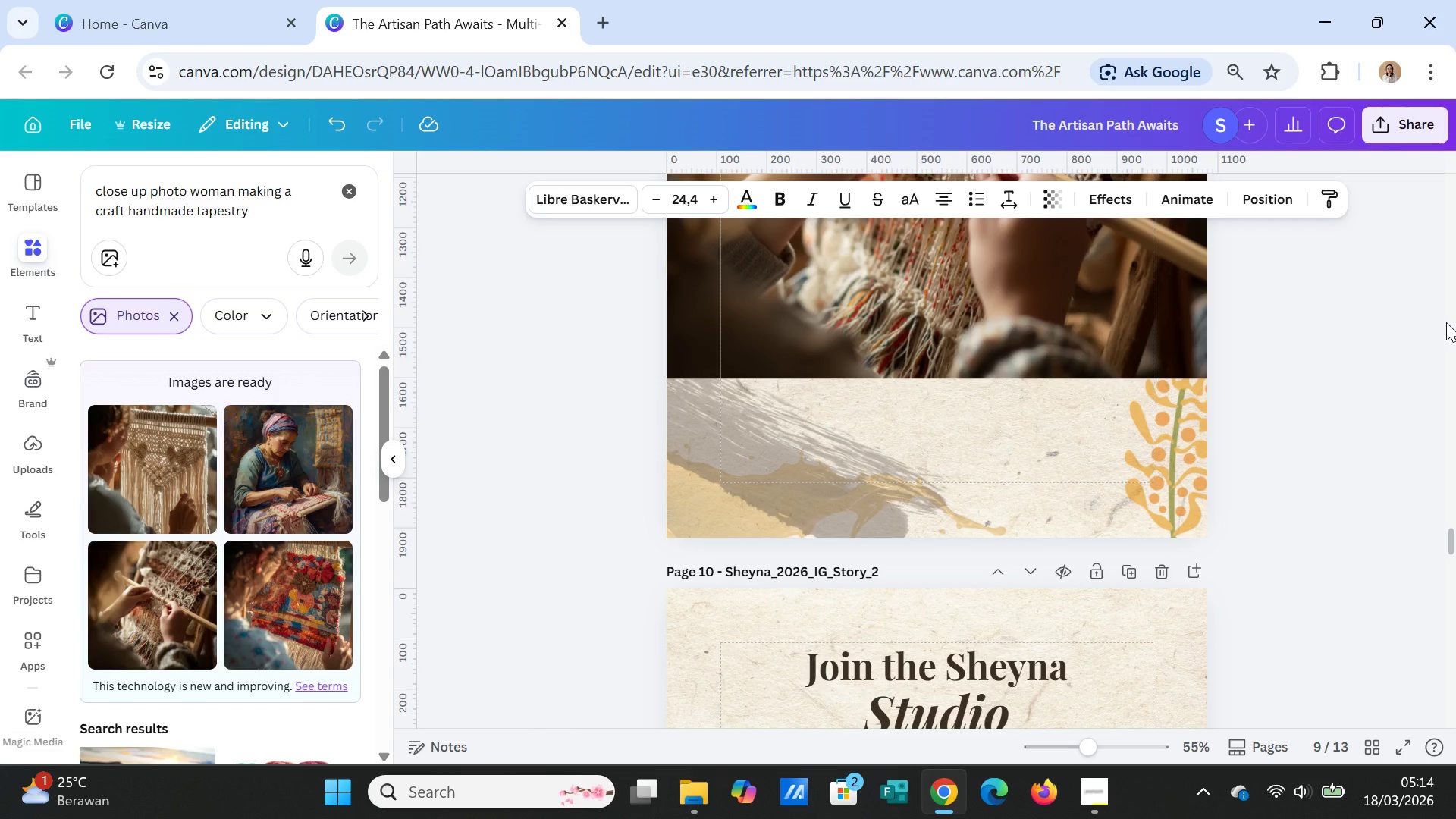 
scroll: coordinate [1250, 291], scroll_direction: down, amount: 7.0
 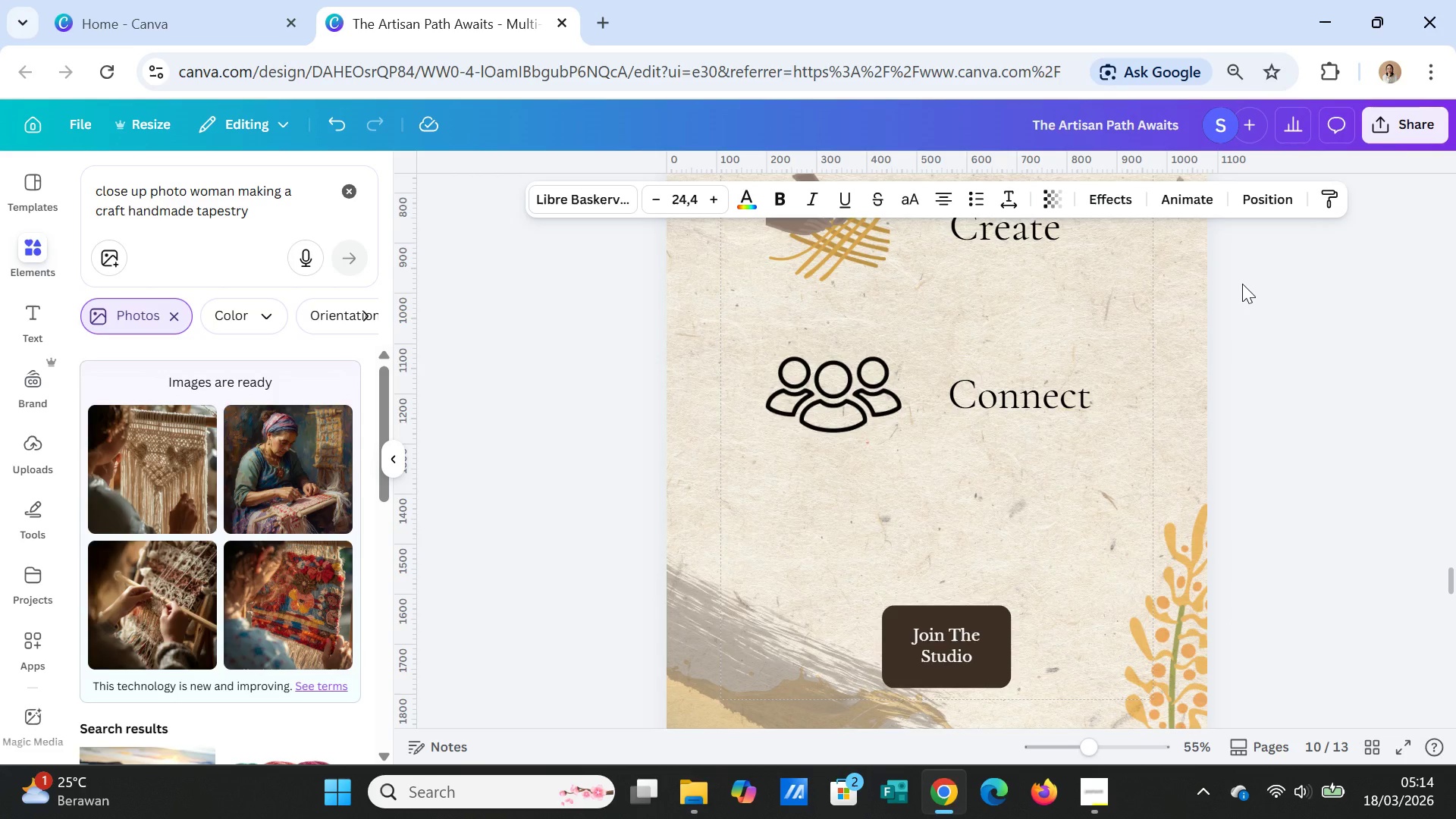 
scroll: coordinate [1241, 283], scroll_direction: up, amount: 8.0
 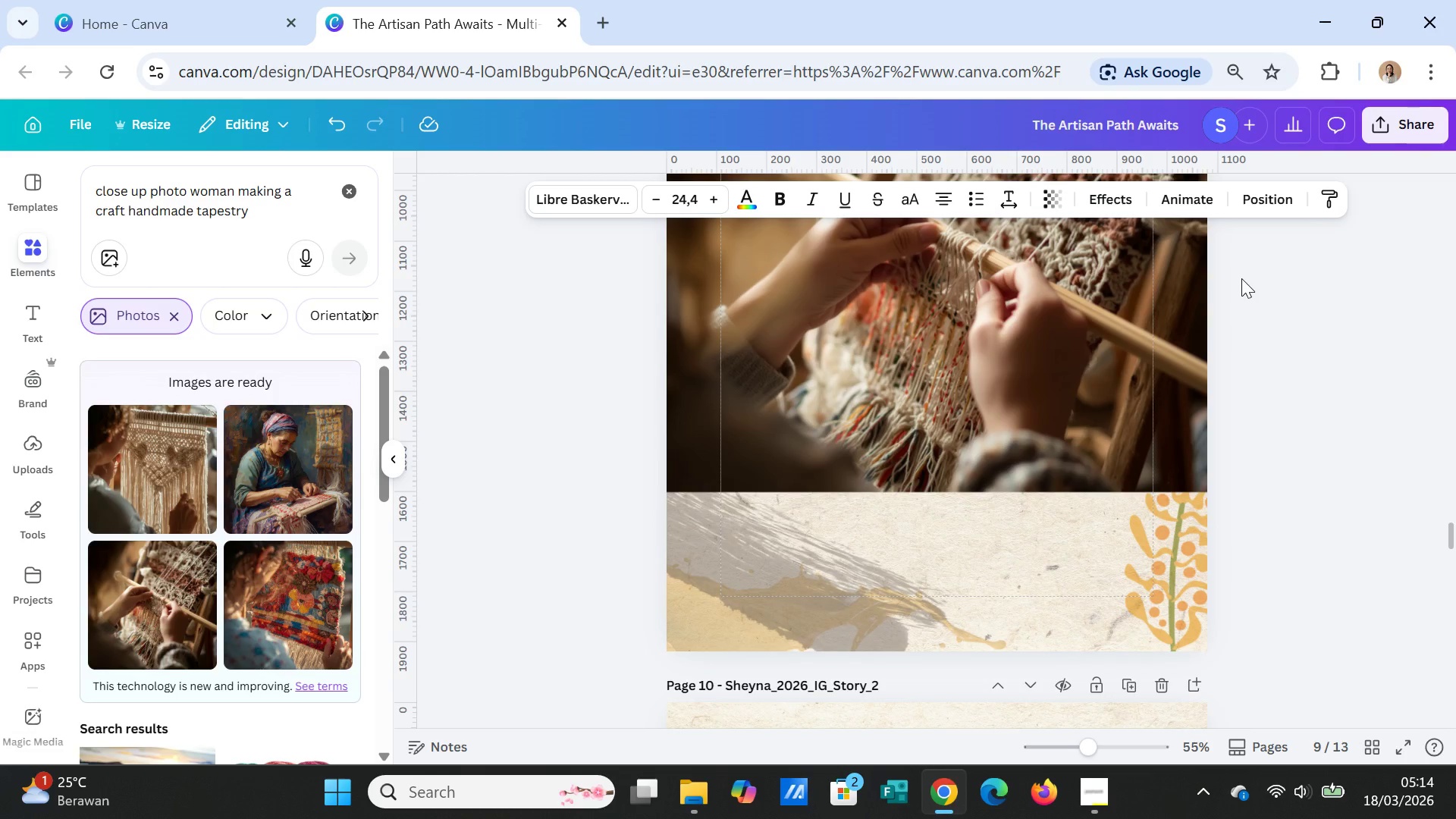 
wait(5.76)
 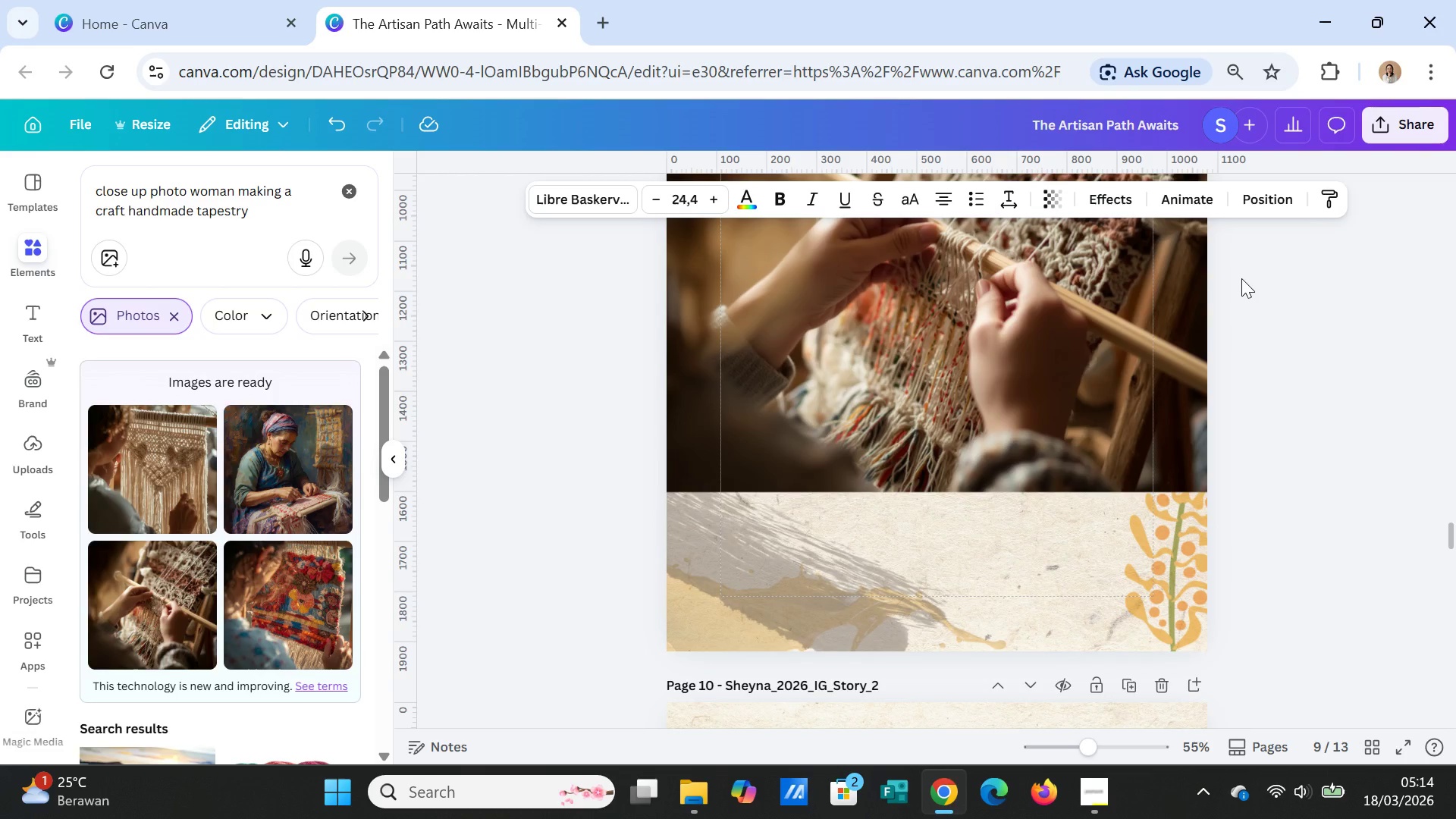 
scroll: coordinate [1241, 278], scroll_direction: down, amount: 1.0
 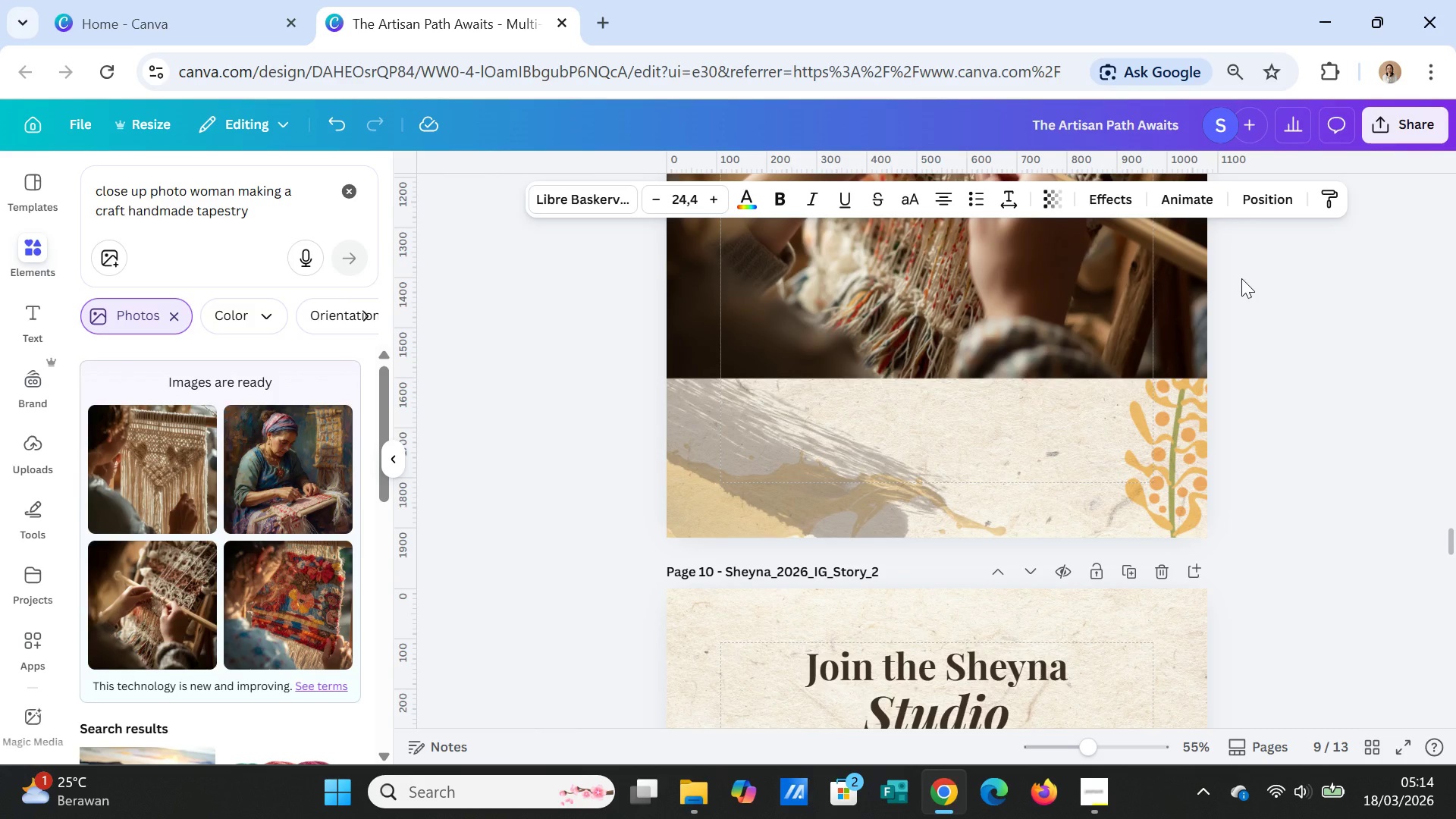 
wait(14.41)
 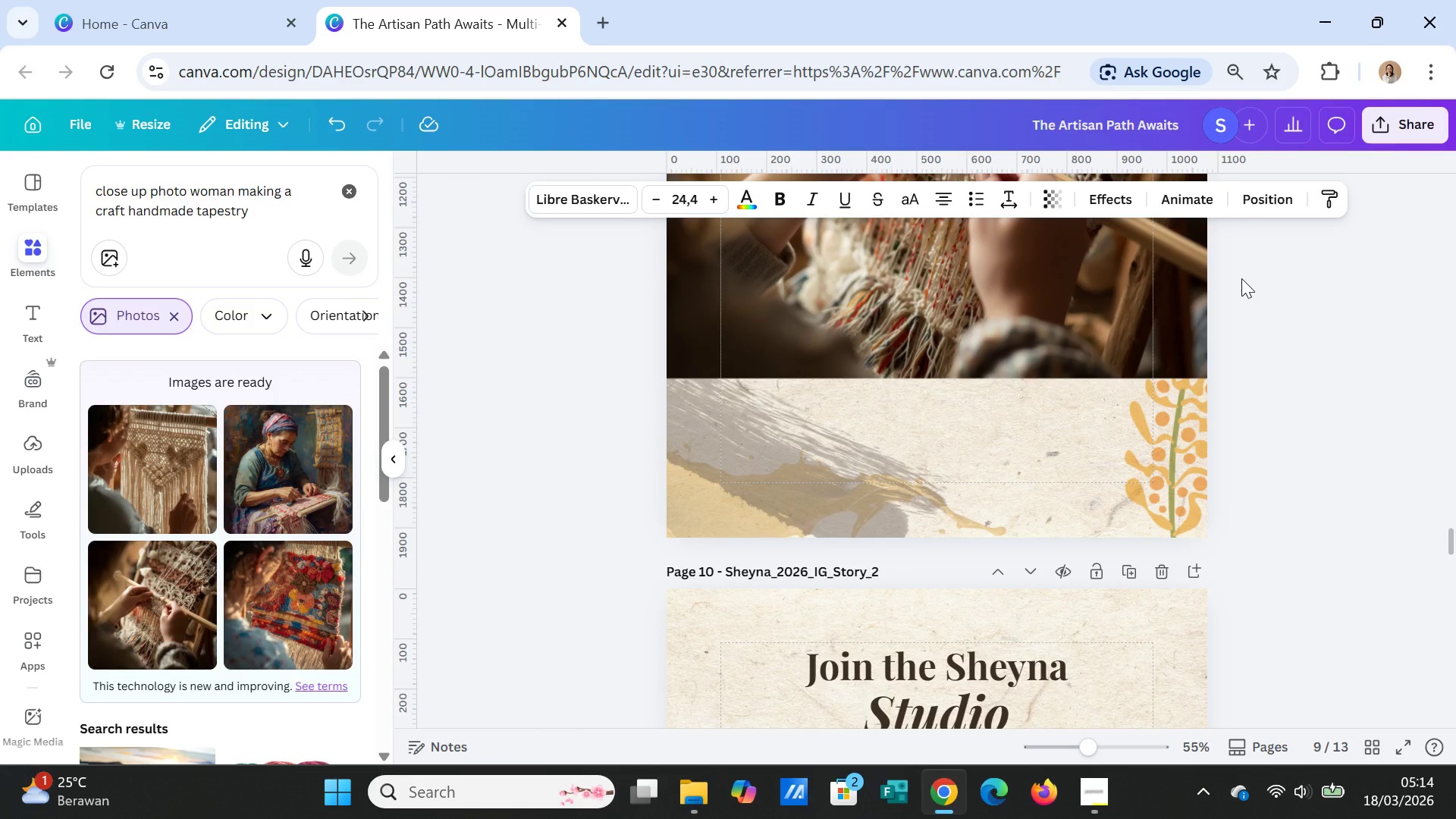 
scroll: coordinate [1401, 378], scroll_direction: down, amount: 20.0
 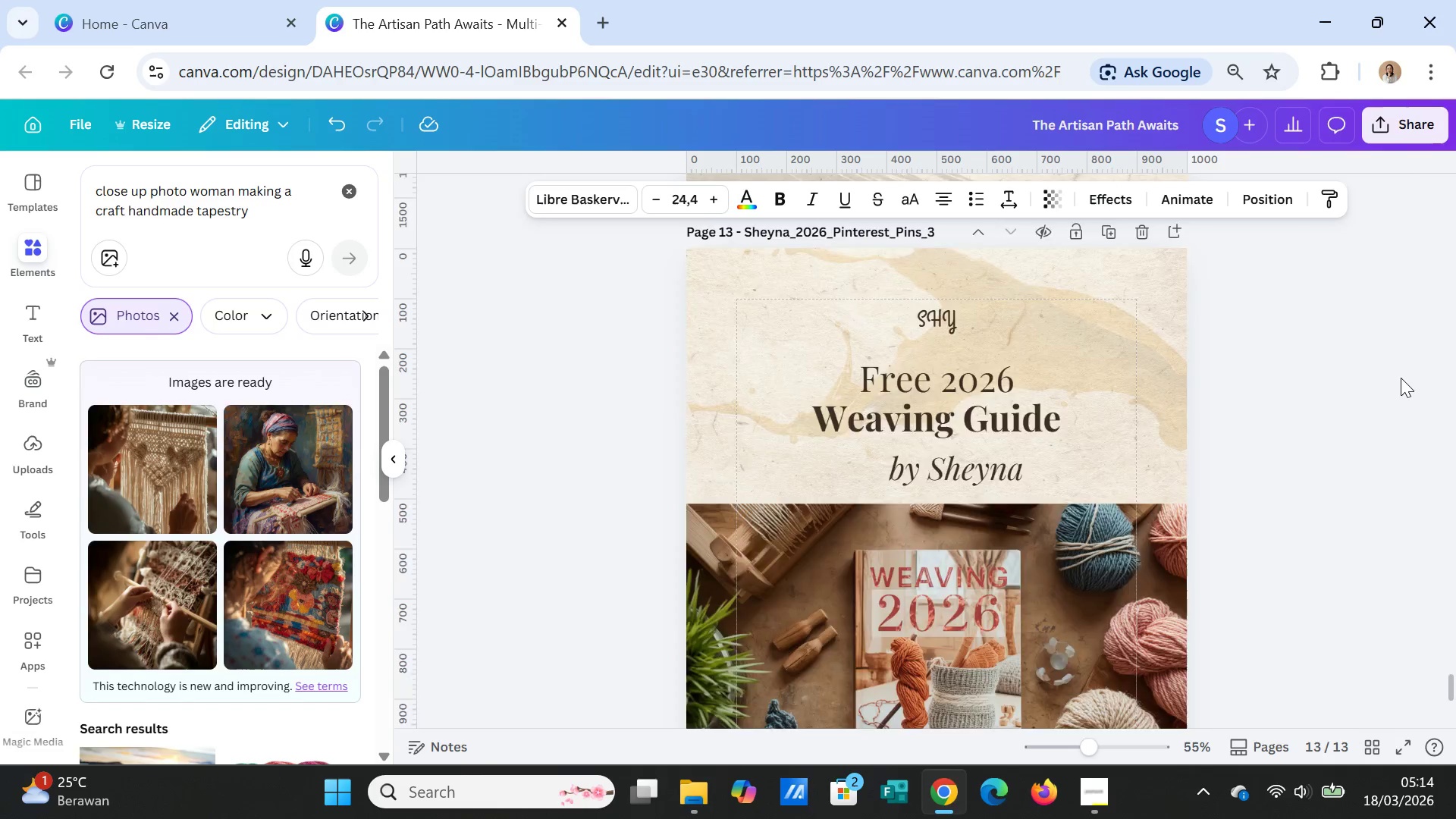 
scroll: coordinate [1398, 374], scroll_direction: none, amount: 0.0
 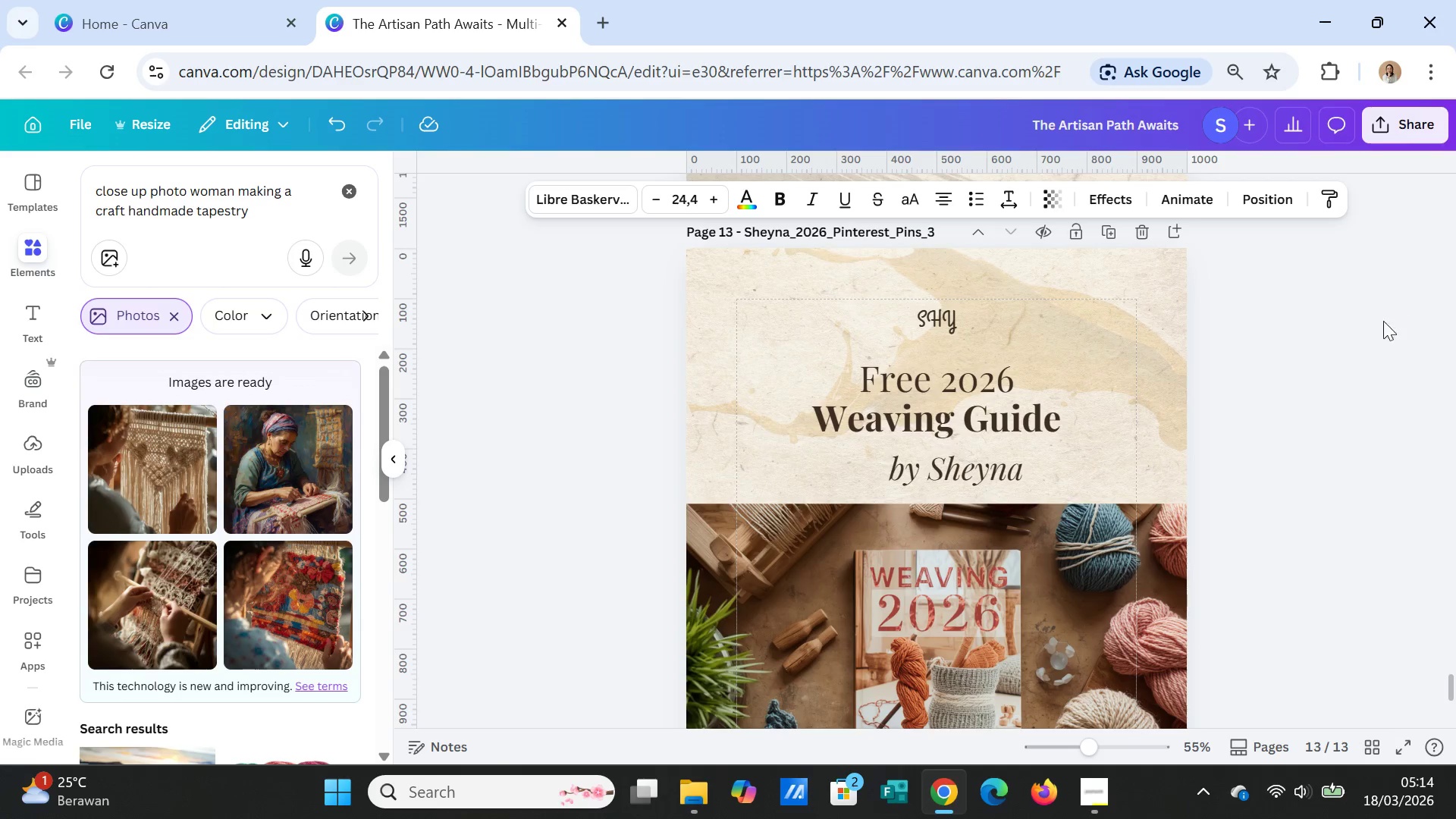 
left_click([1383, 340])
 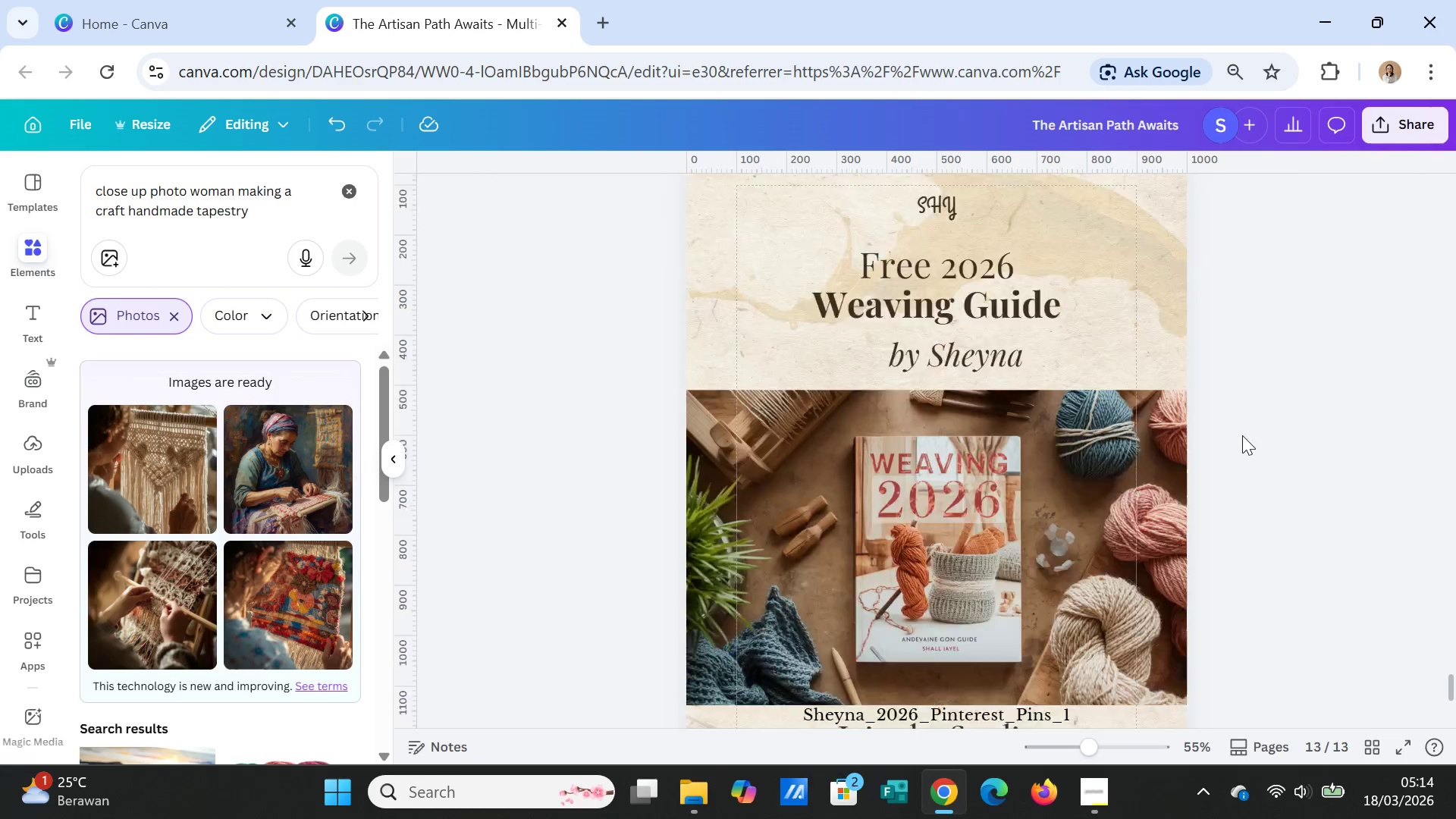 
scroll: coordinate [1242, 435], scroll_direction: down, amount: 4.0
 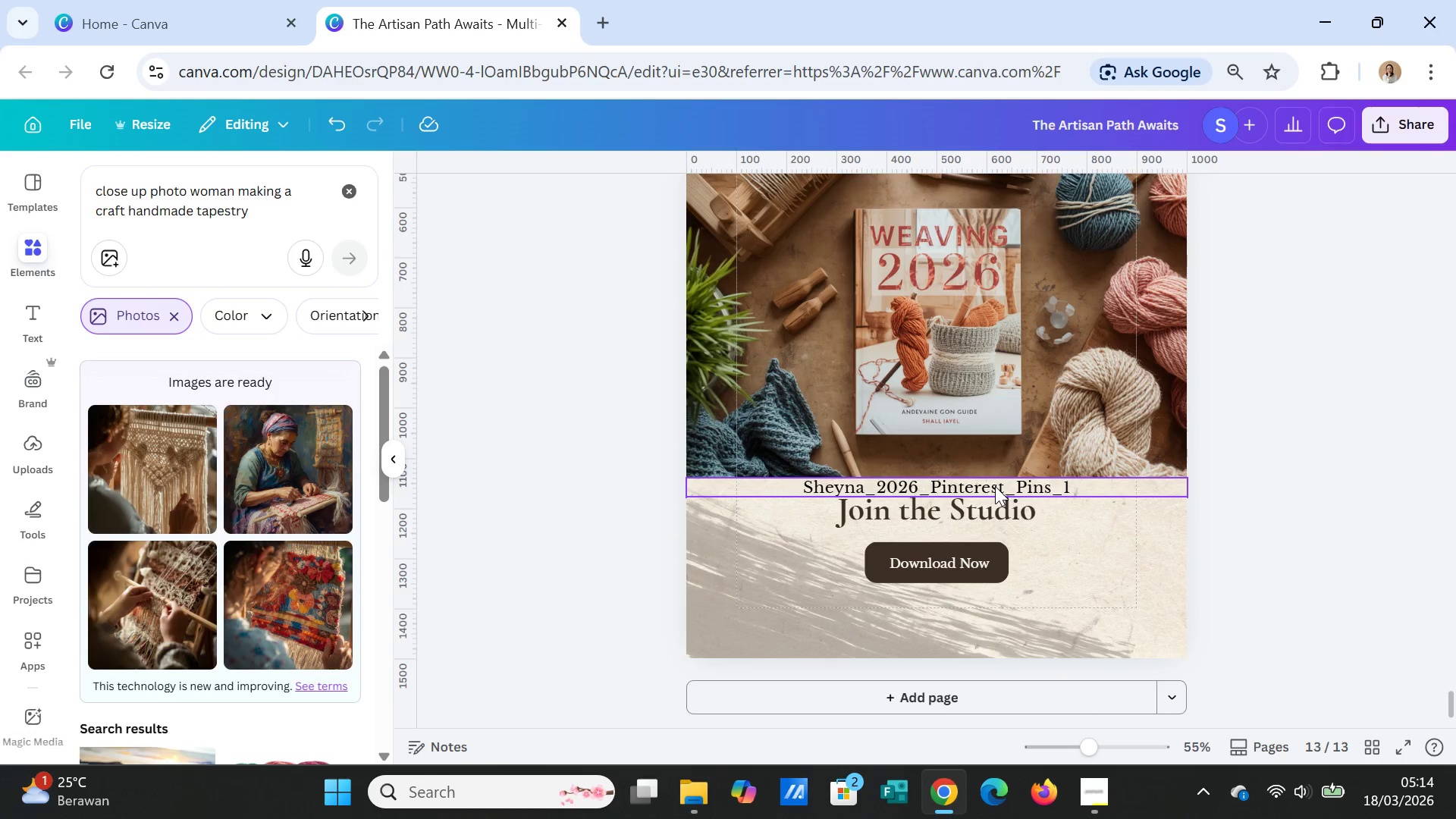 
left_click([993, 485])
 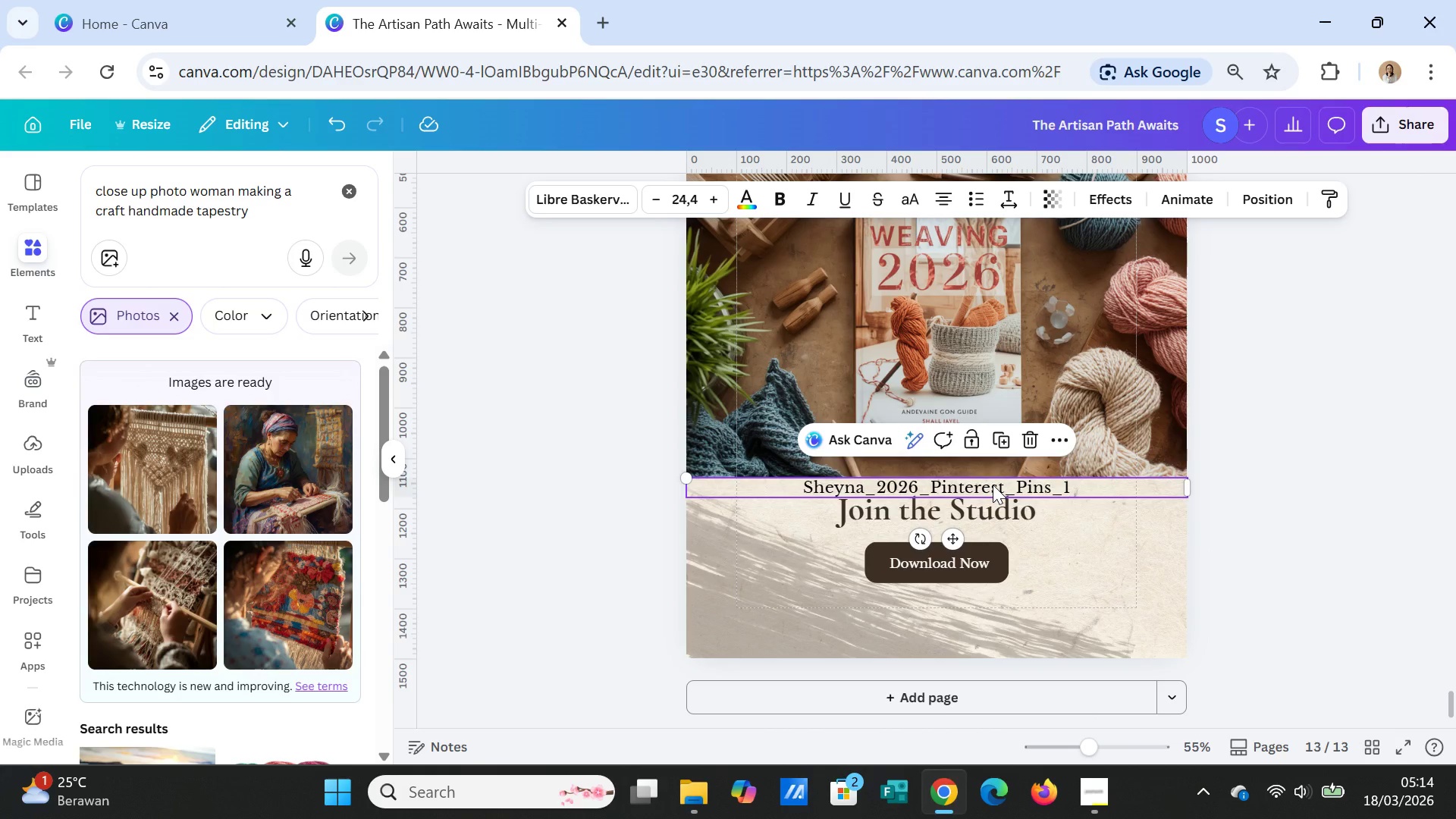 
left_click([993, 485])
 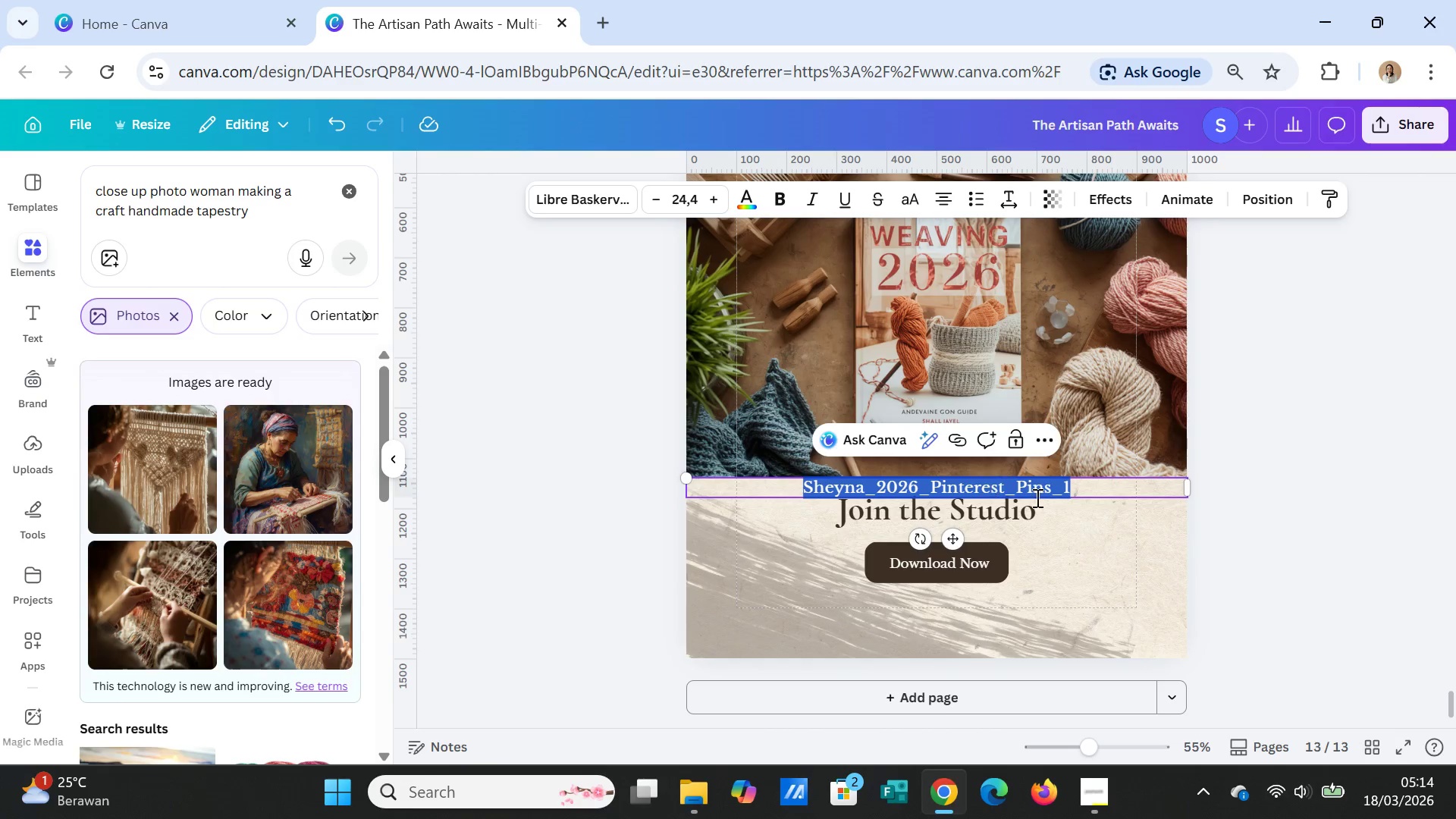 
left_click([1118, 546])
 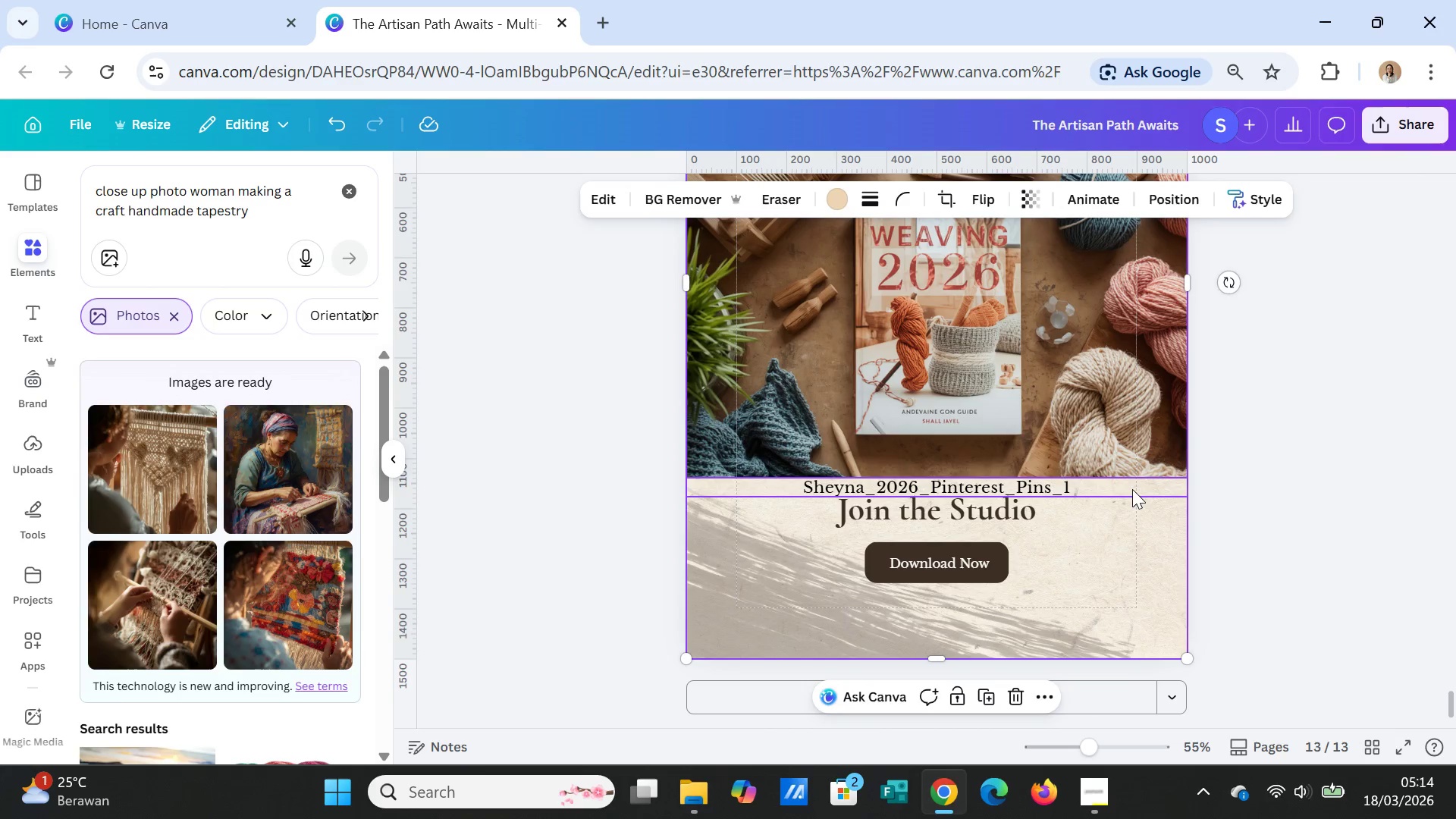 
left_click([1132, 489])
 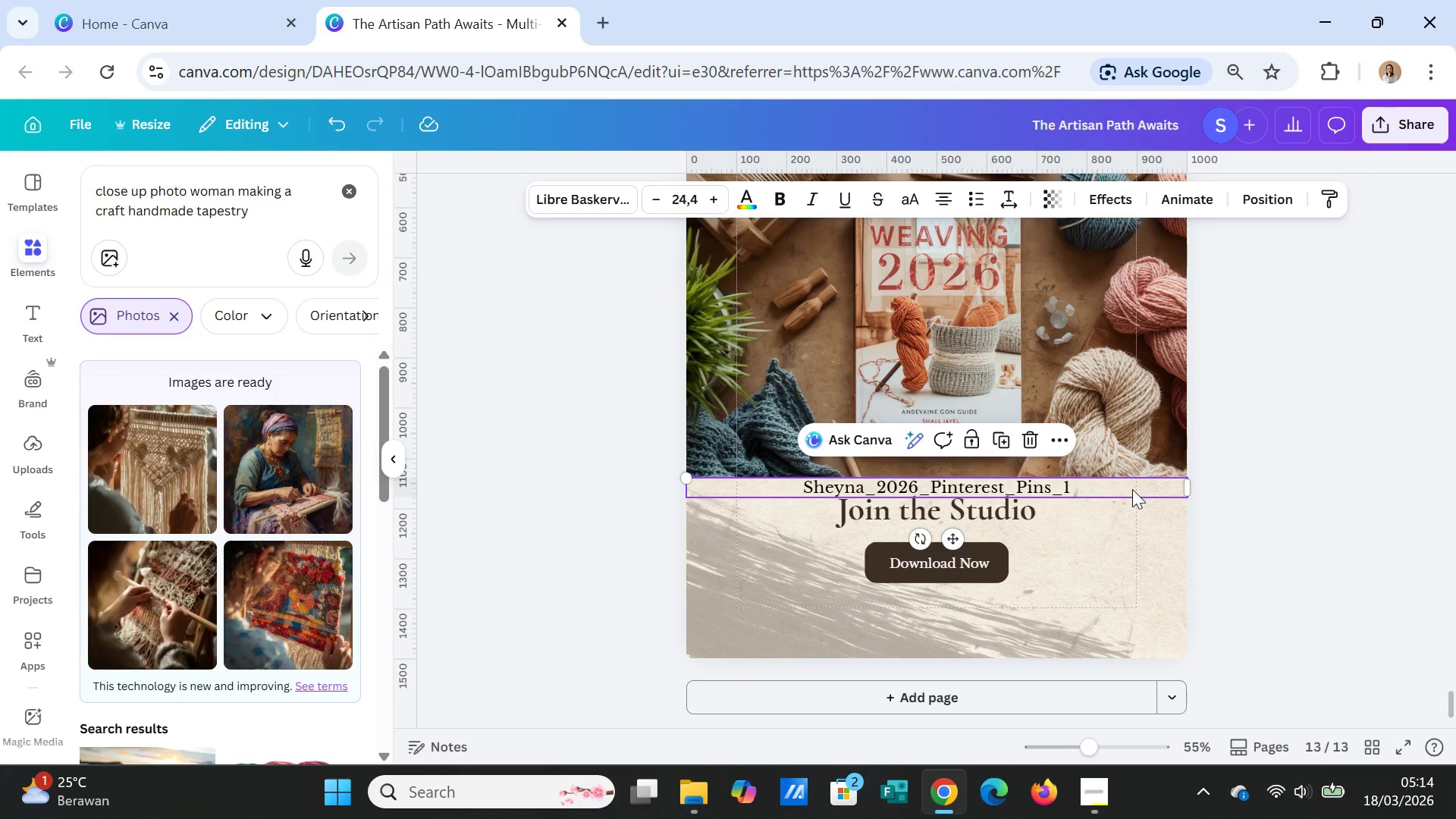 
key(Delete)
 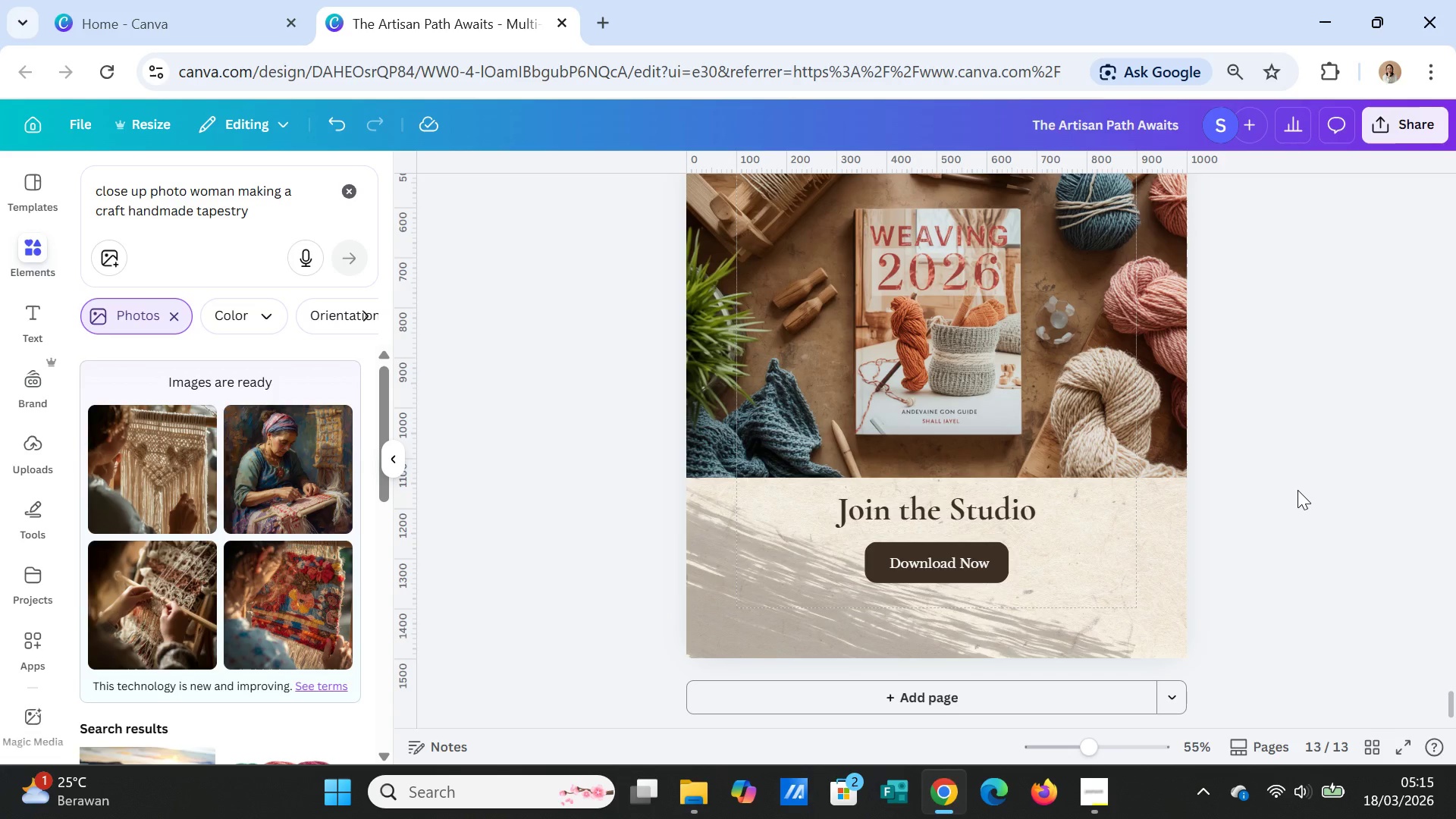 
wait(29.42)
 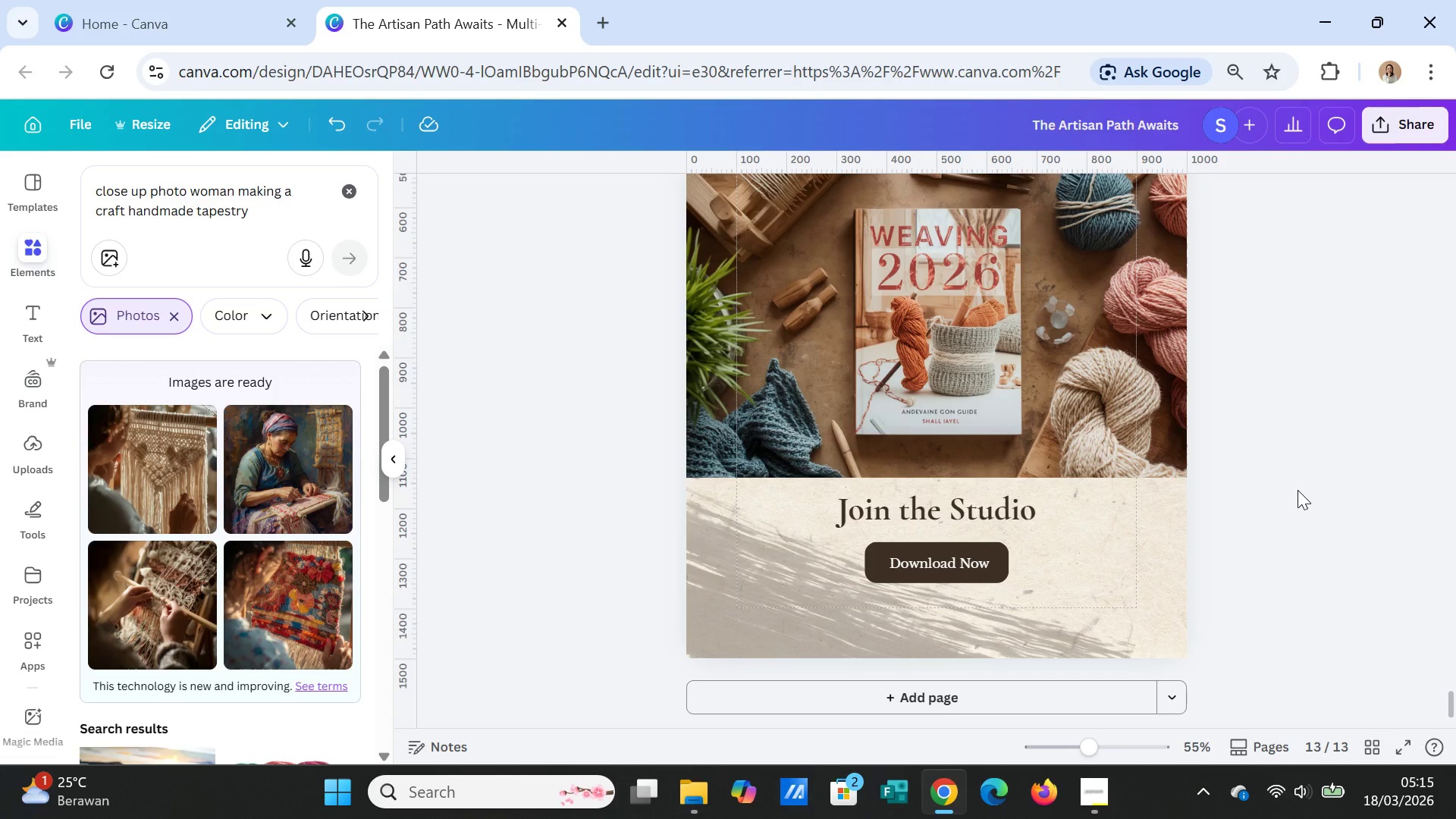 
scroll: coordinate [1381, 467], scroll_direction: up, amount: 34.0
 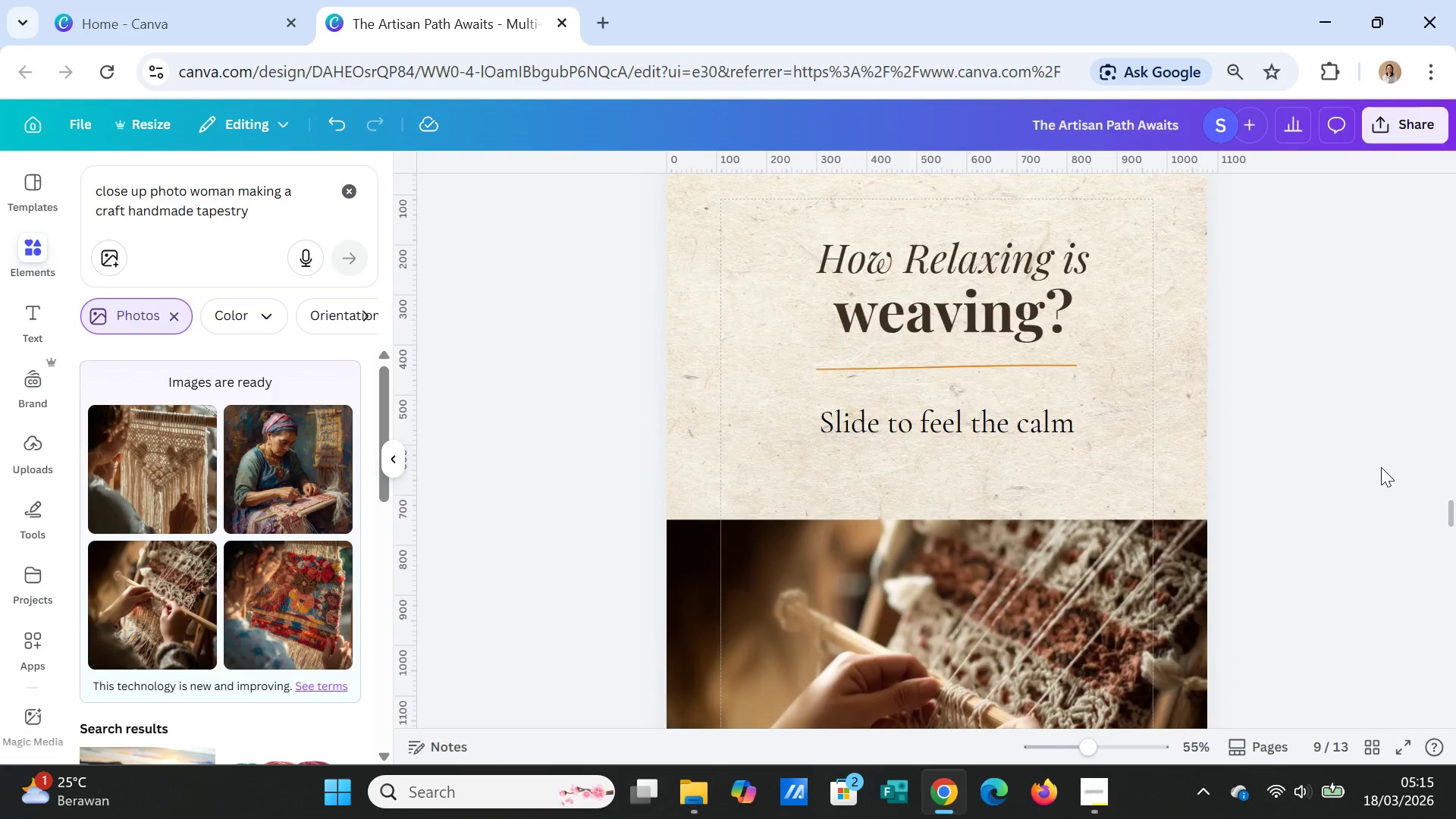 
scroll: coordinate [1381, 466], scroll_direction: down, amount: 9.0
 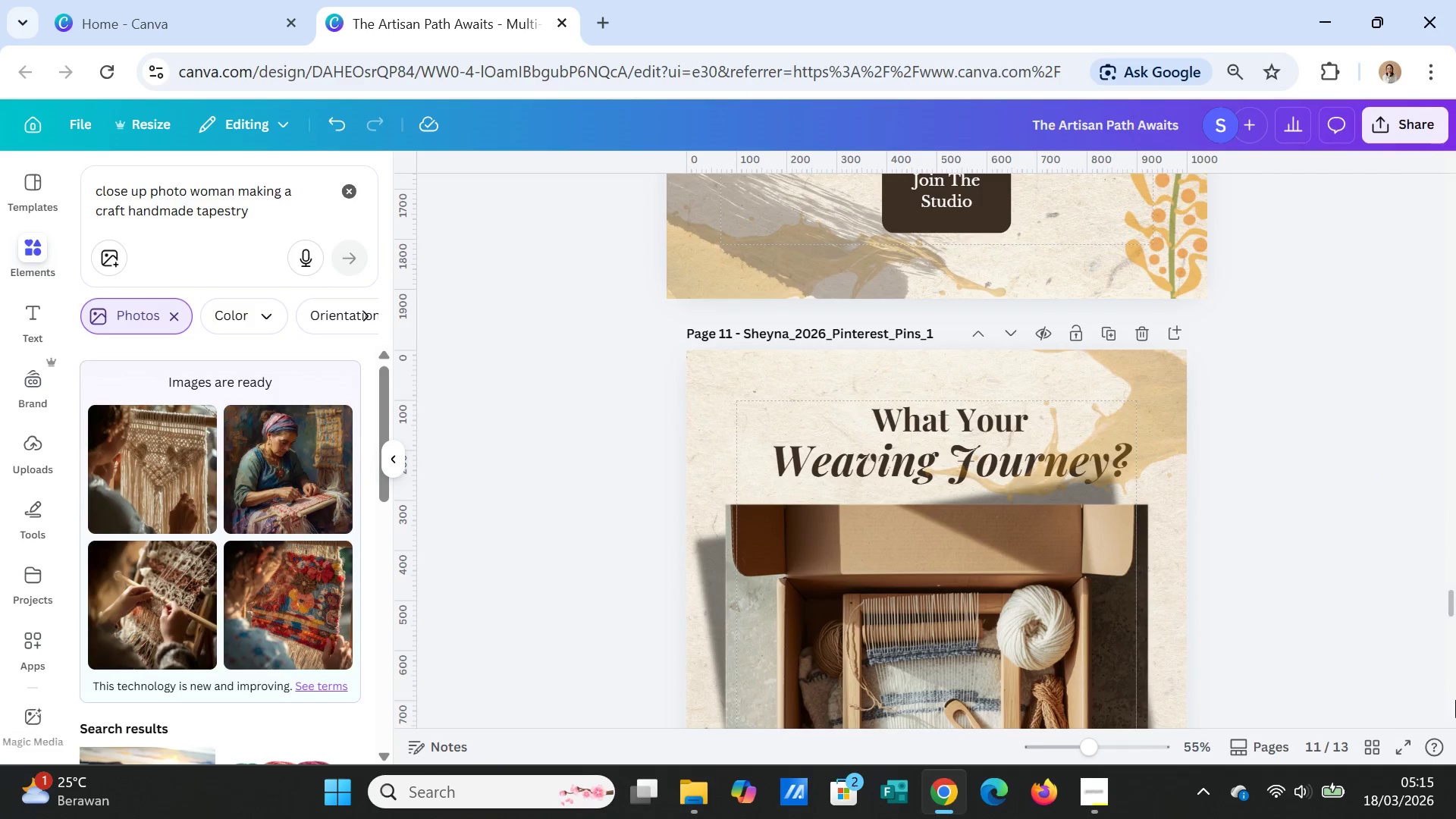 
left_click([1373, 749])
 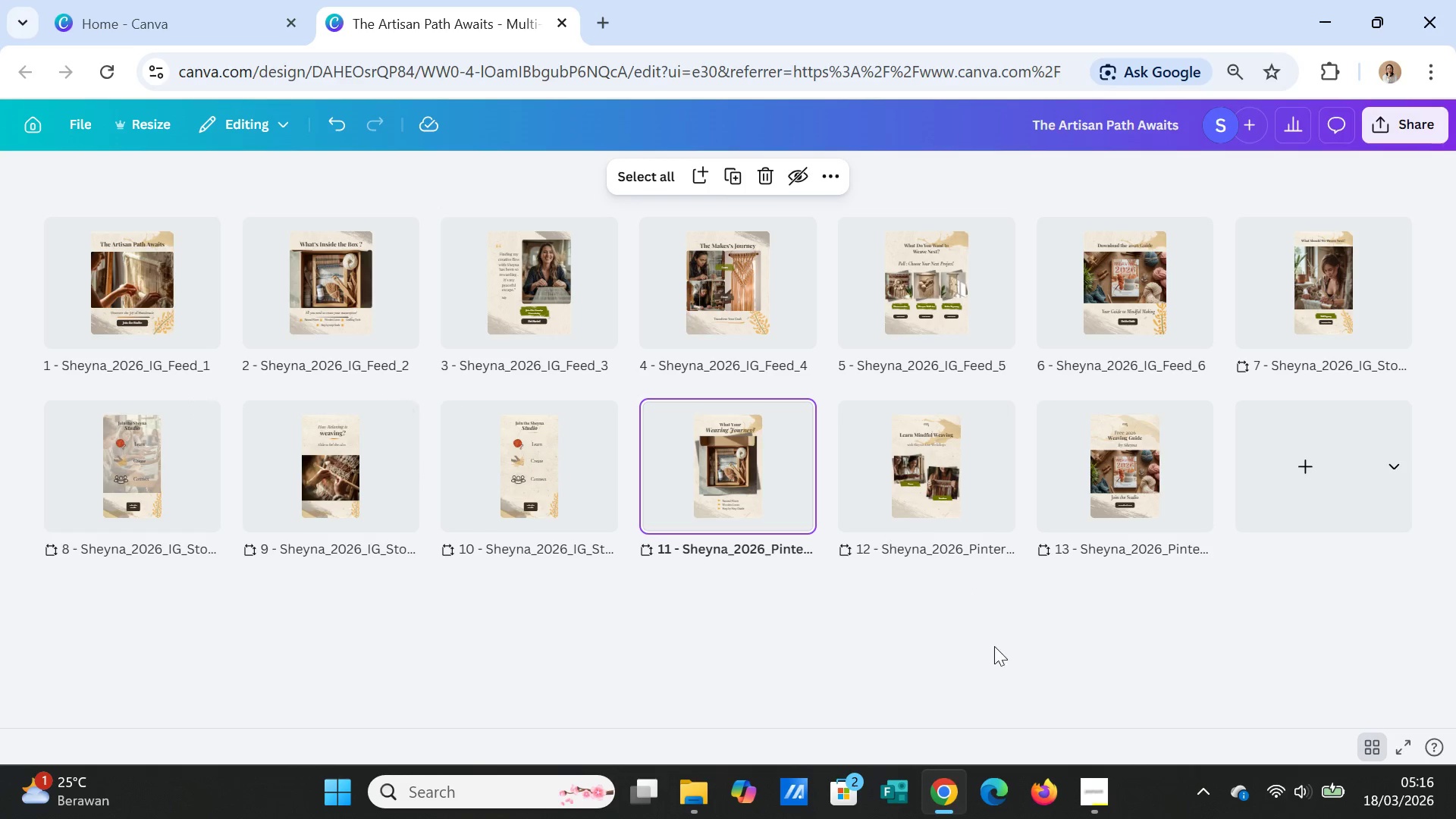 
wait(55.39)
 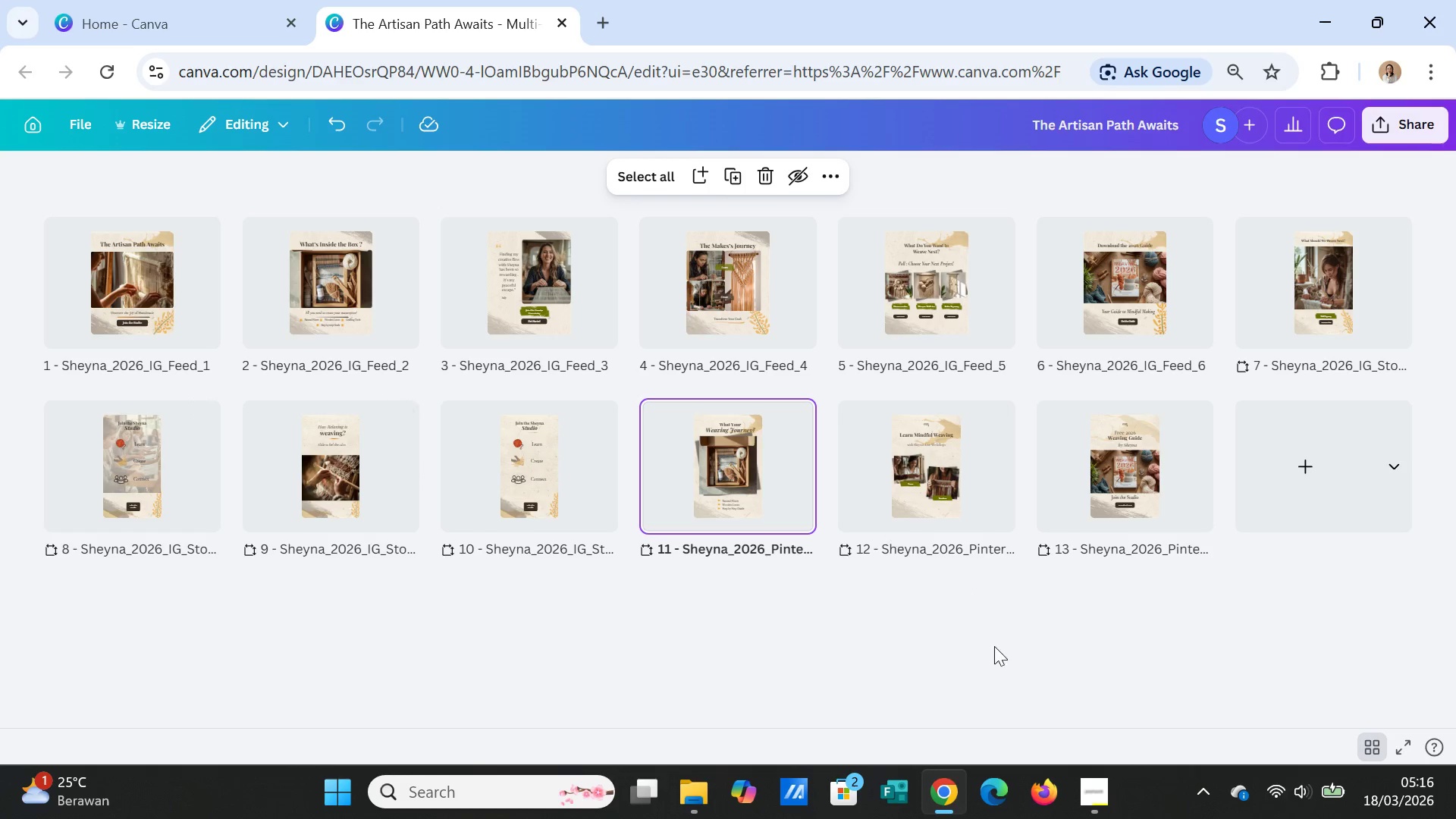 
left_click([1367, 748])
 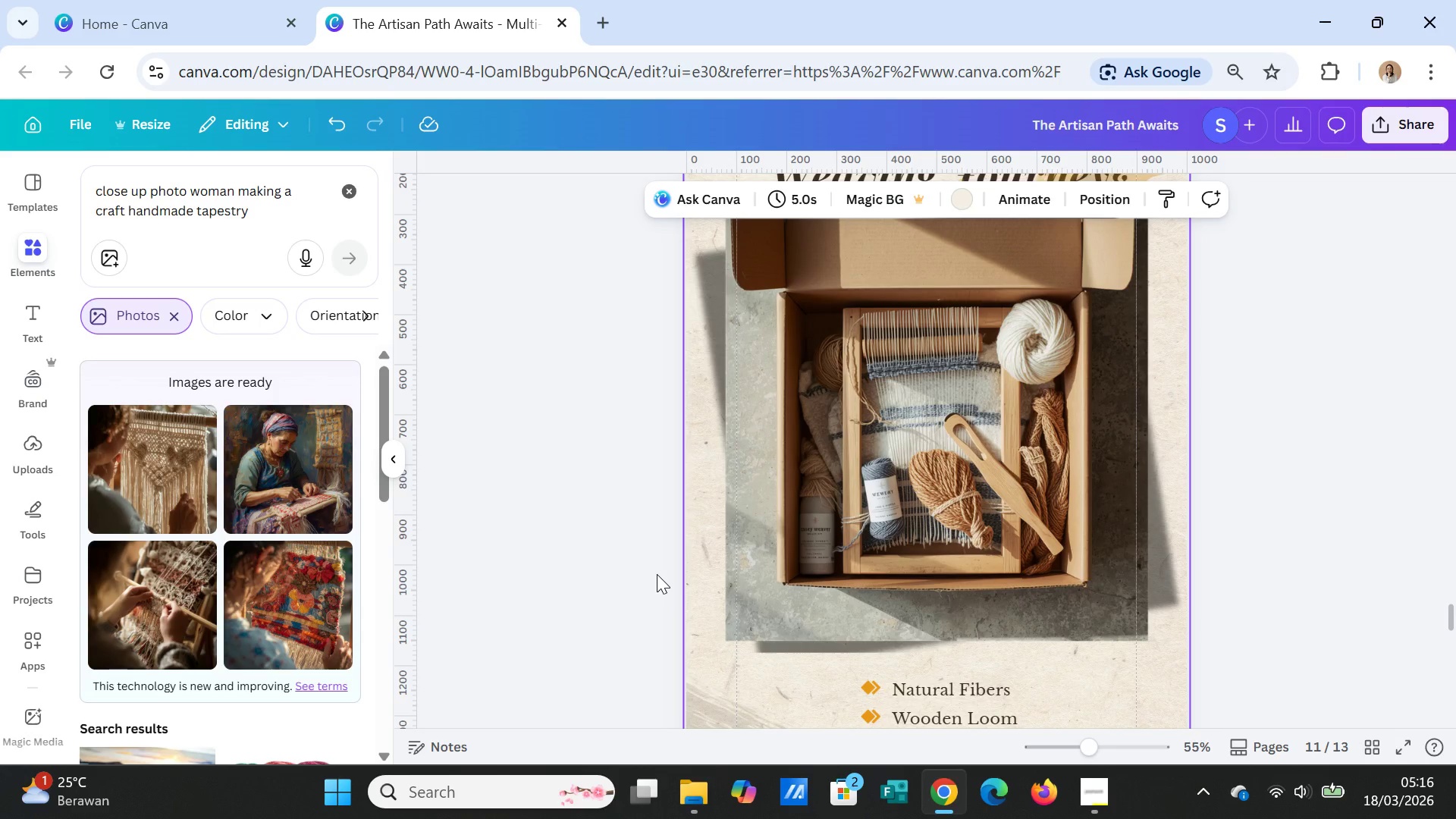 
wait(13.73)
 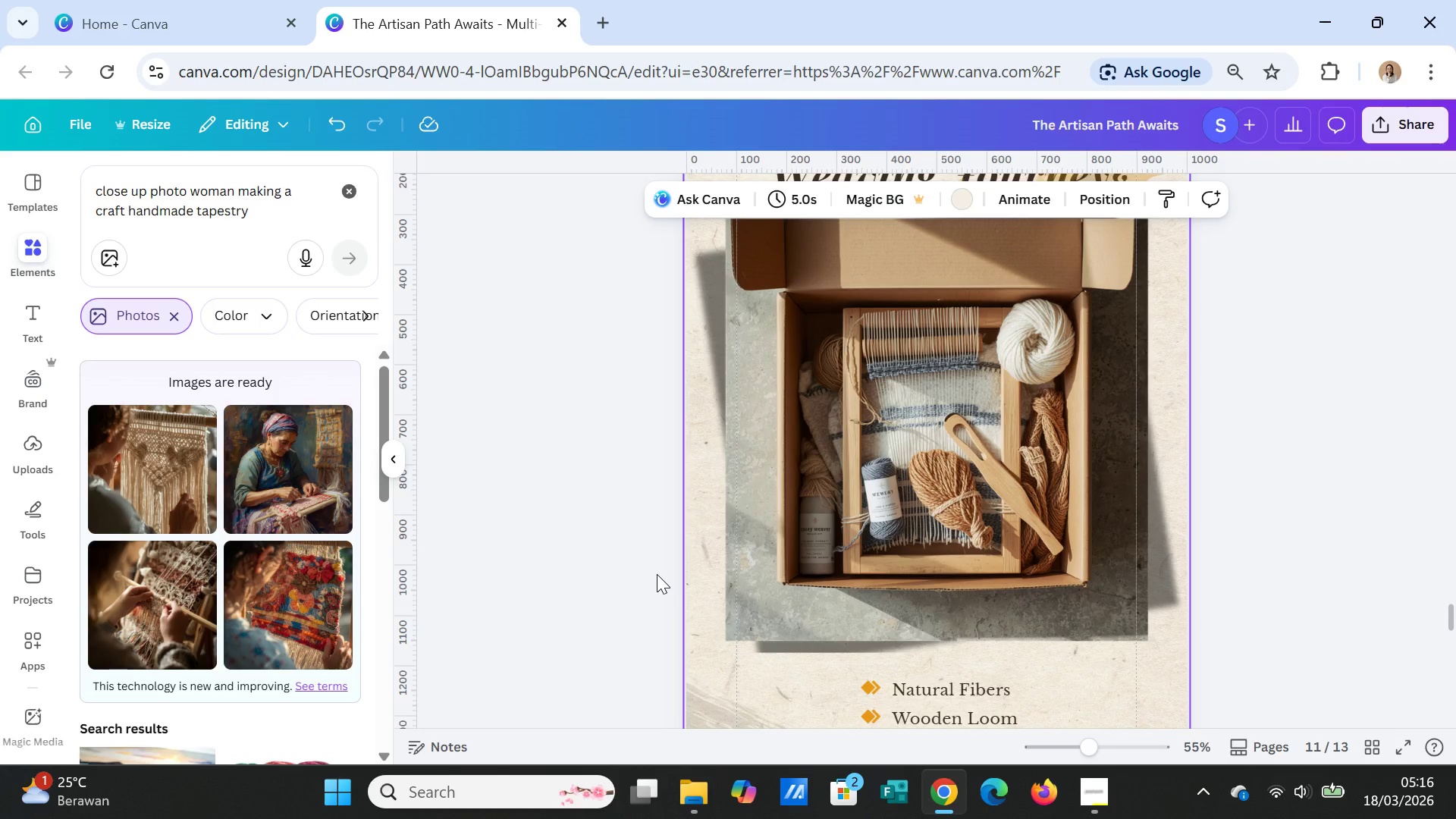 
scroll: coordinate [1301, 584], scroll_direction: up, amount: 43.0
 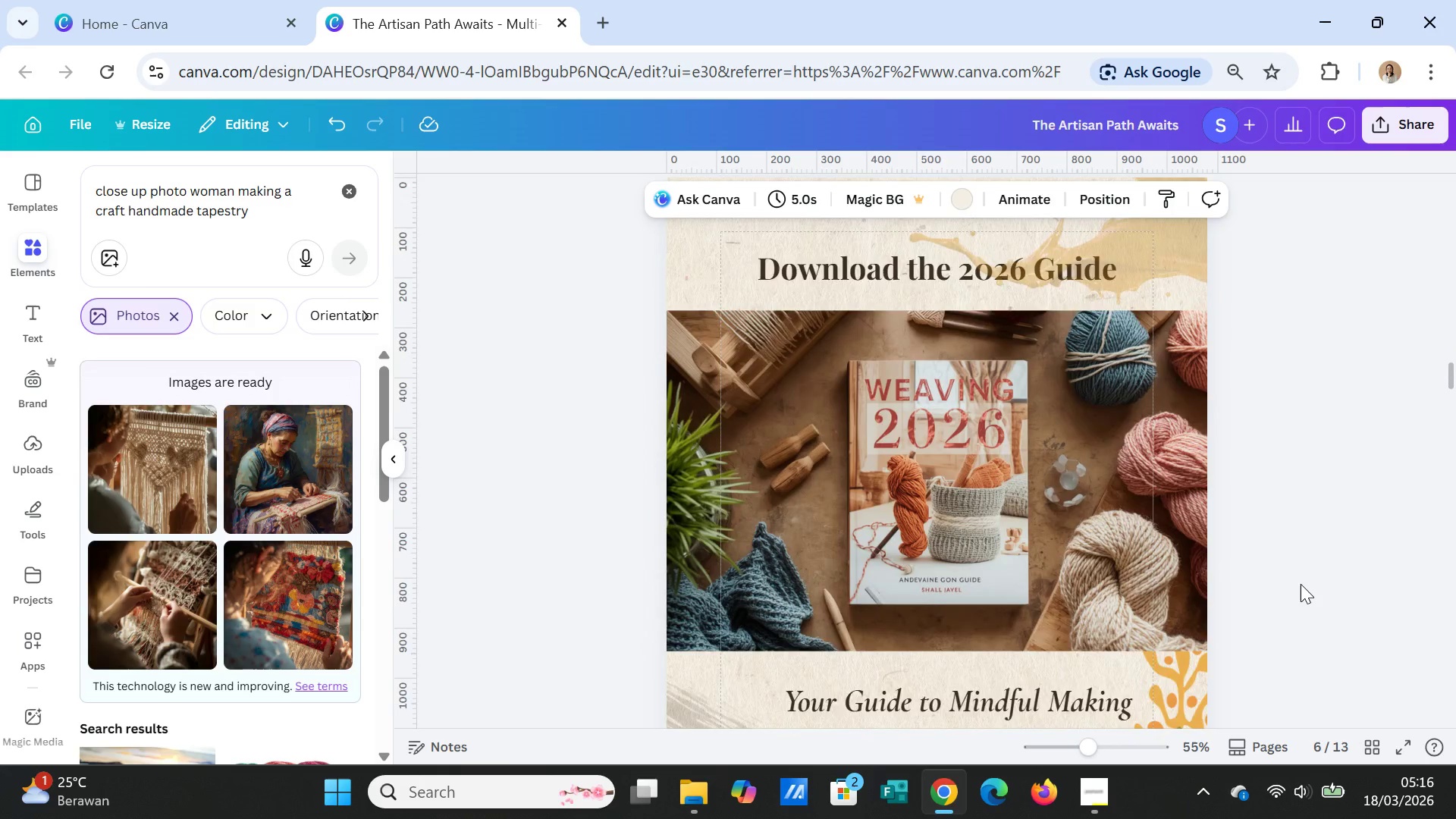 
scroll: coordinate [1301, 584], scroll_direction: down, amount: 1.0
 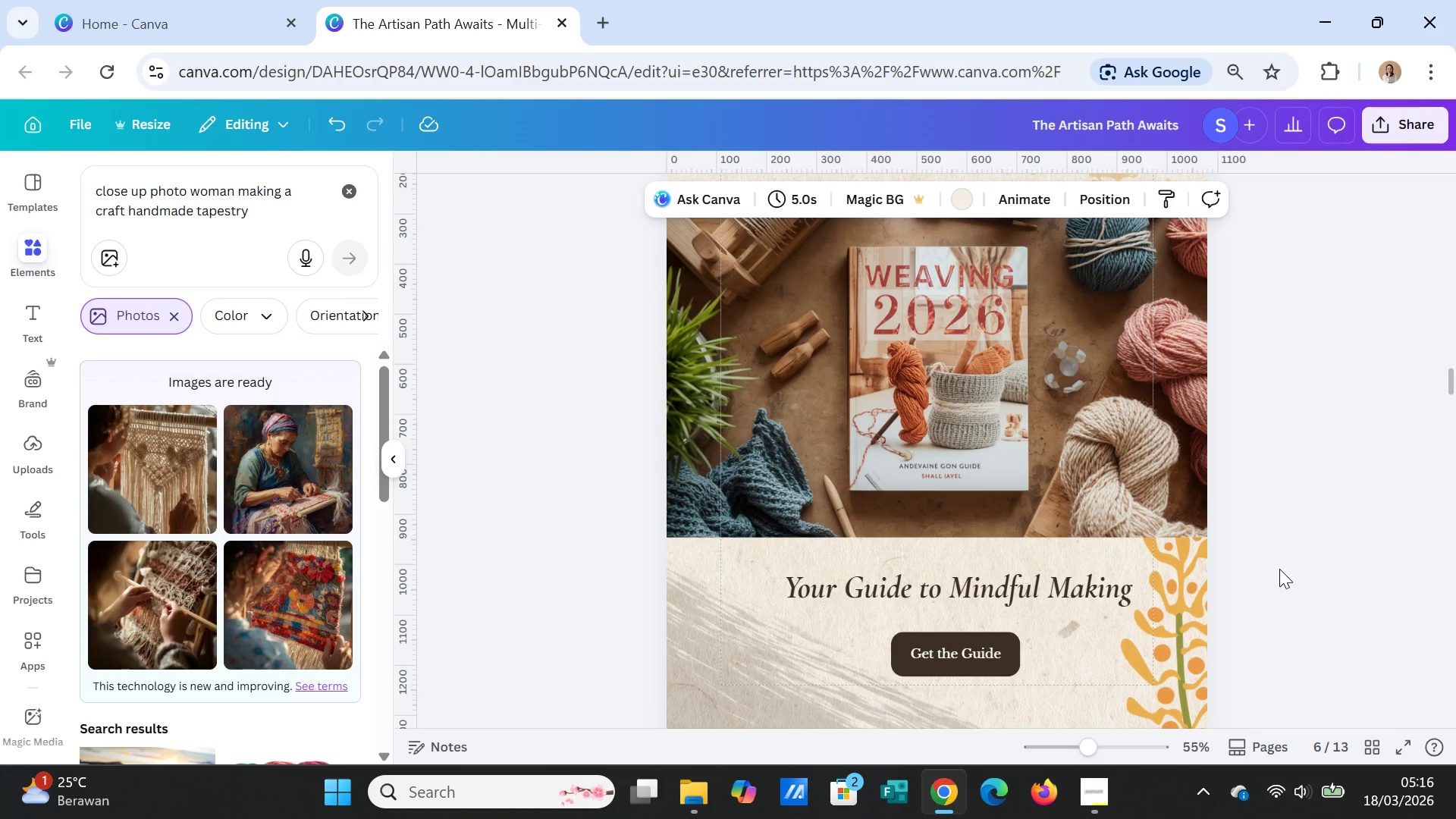 
wait(12.71)
 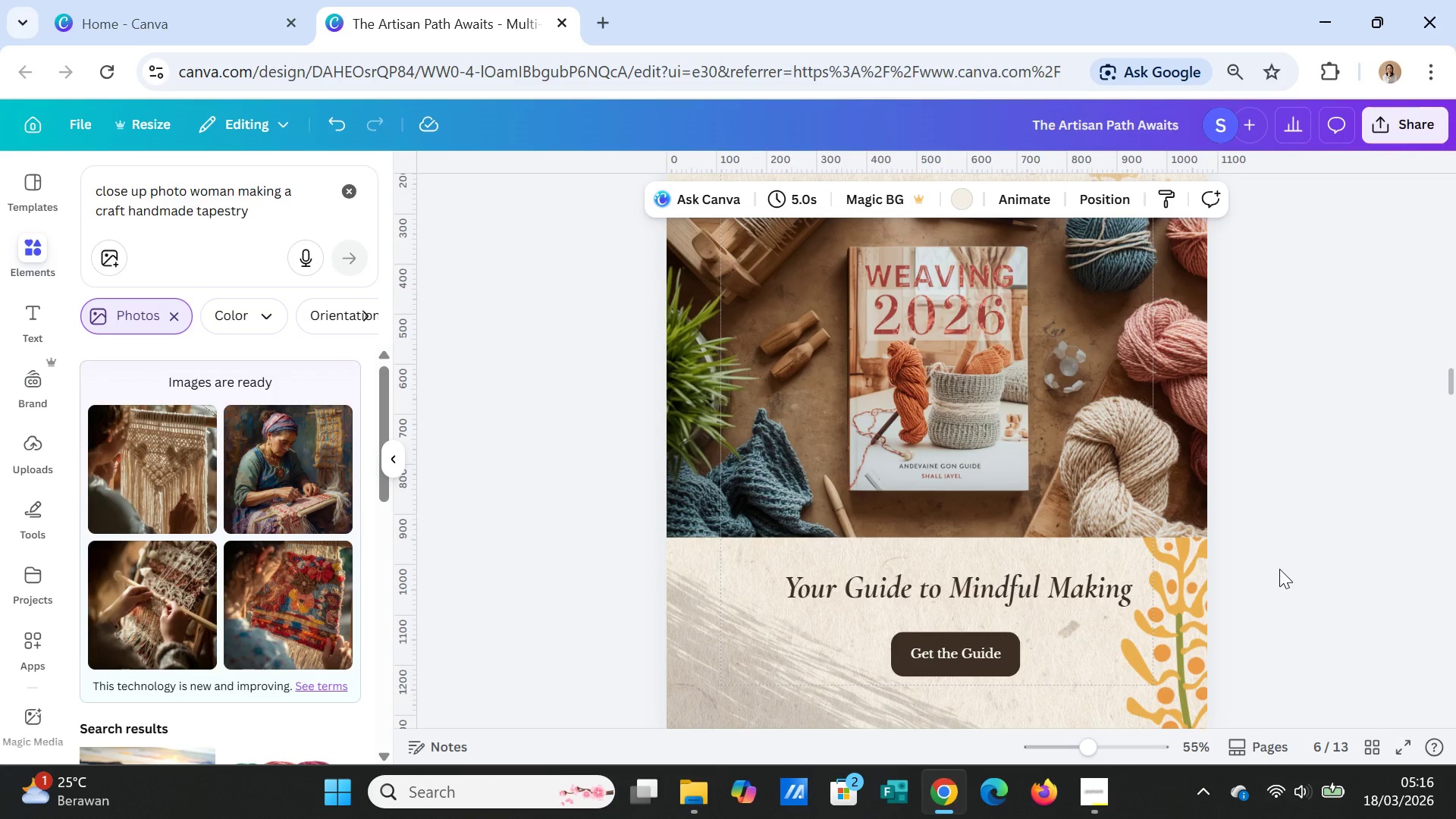 
scroll: coordinate [1016, 512], scroll_direction: up, amount: 2.0
 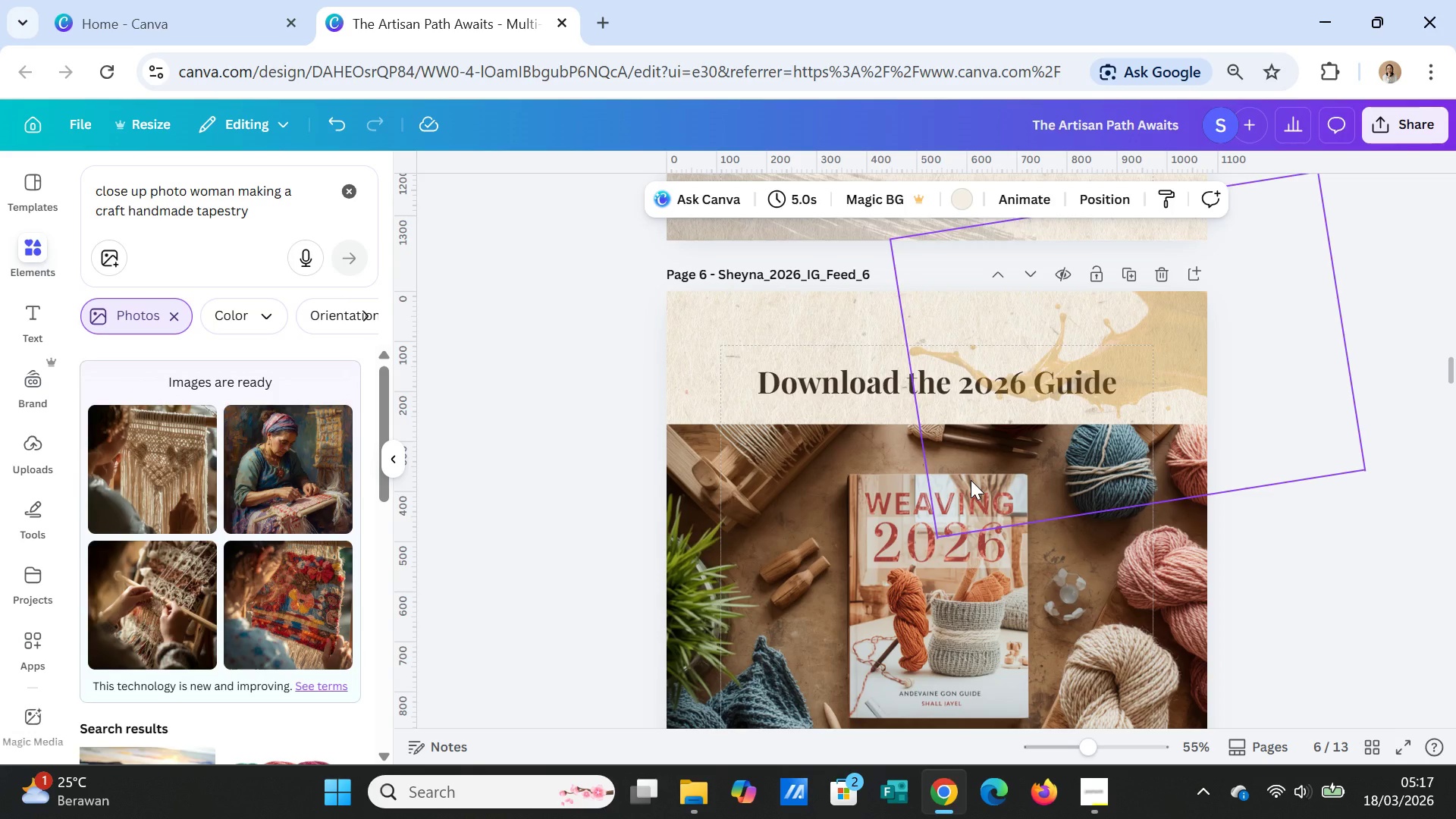 
wait(16.41)
 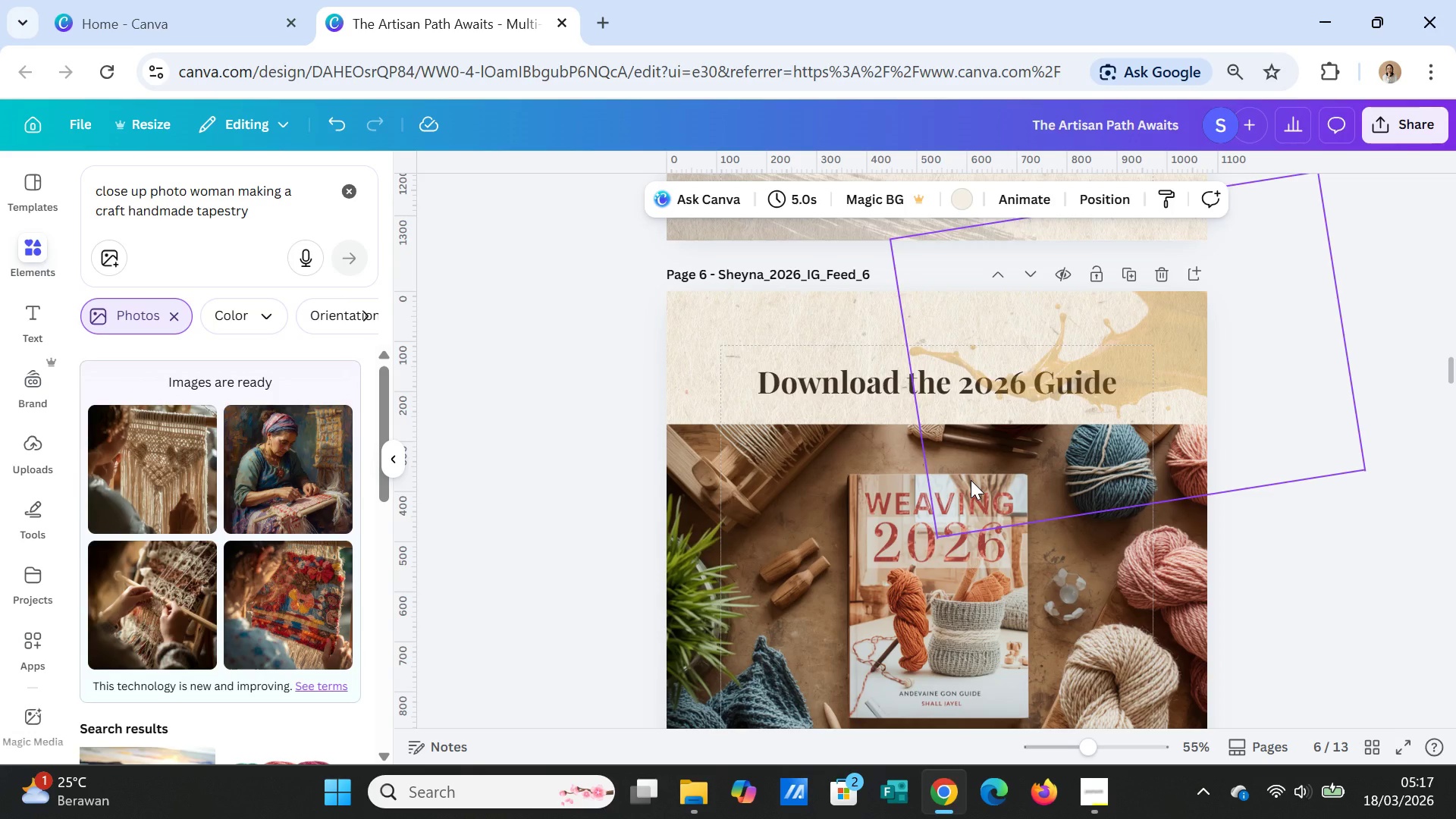 
scroll: coordinate [1264, 596], scroll_direction: down, amount: 7.0
 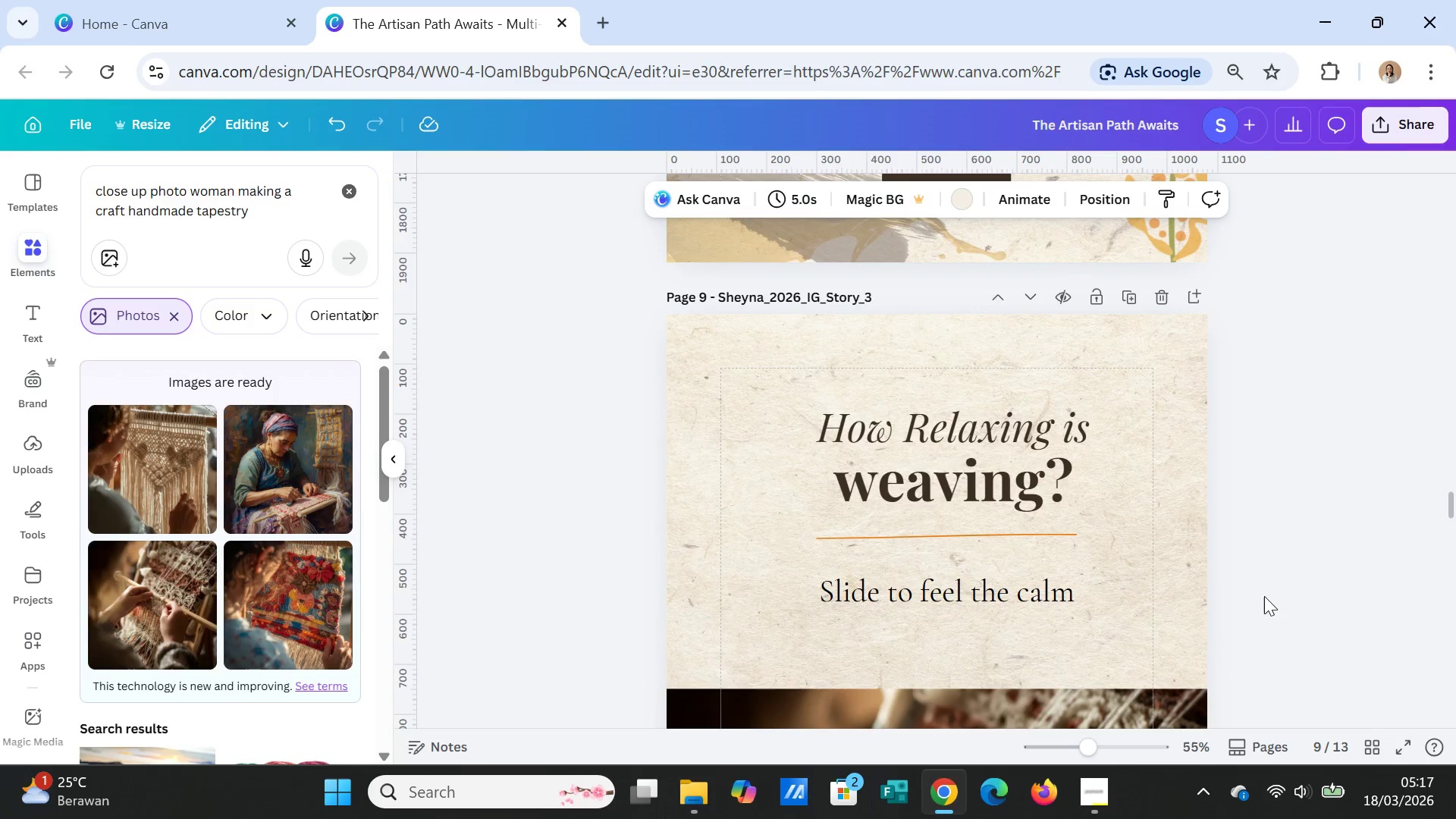 
scroll: coordinate [1264, 596], scroll_direction: up, amount: 10.0
 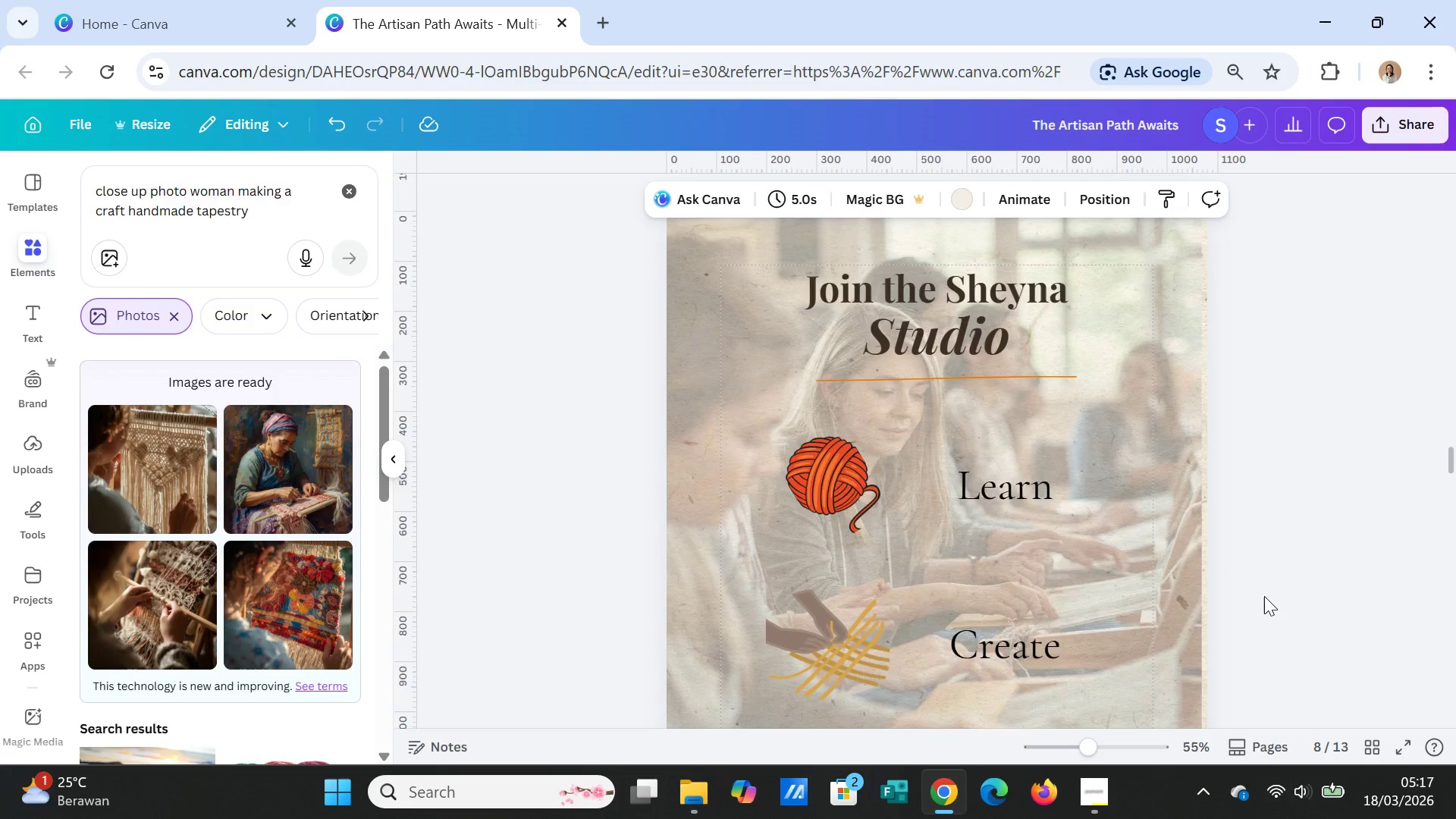 
scroll: coordinate [1264, 596], scroll_direction: down, amount: 1.0
 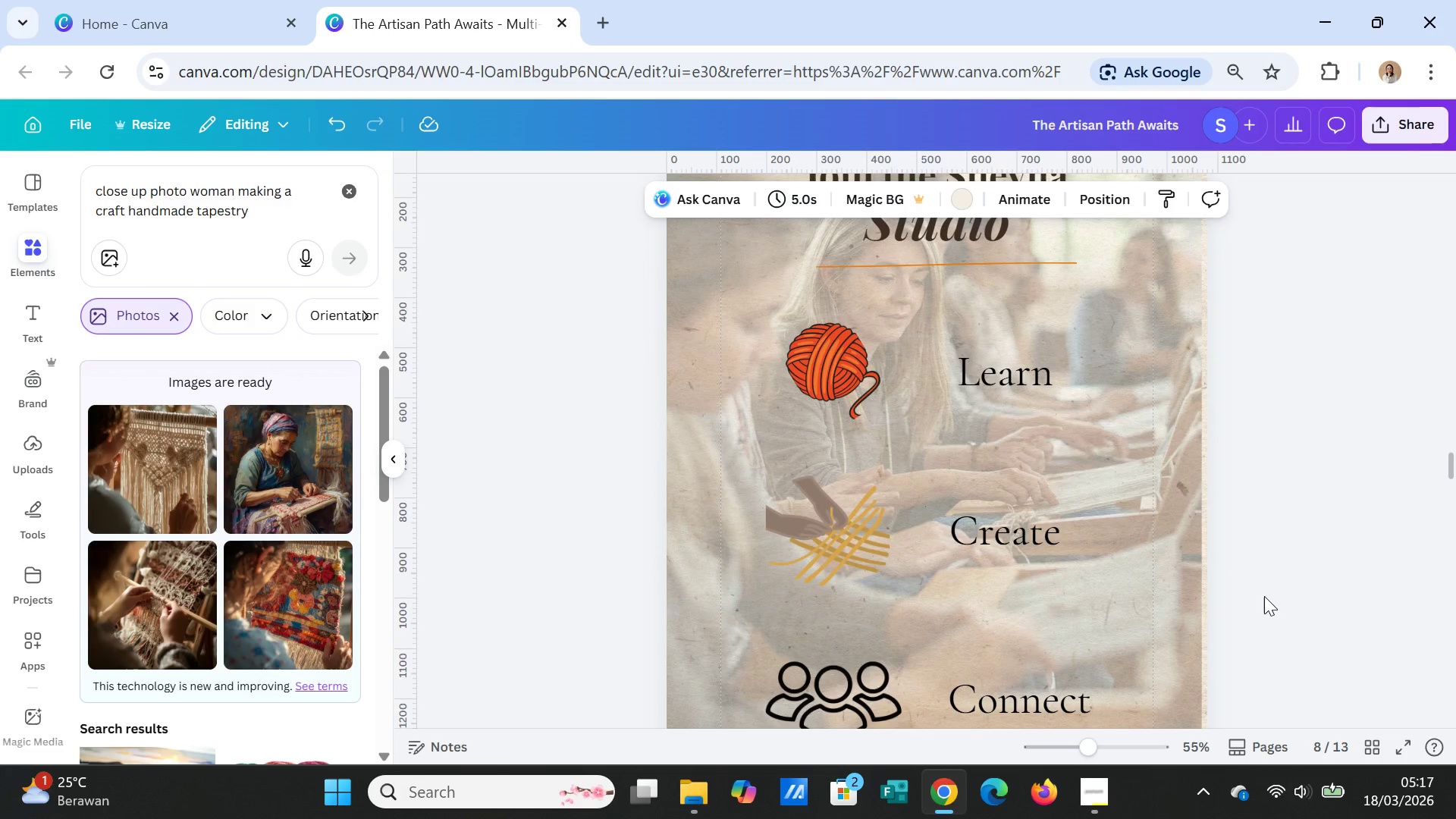 
scroll: coordinate [1264, 596], scroll_direction: up, amount: 16.0
 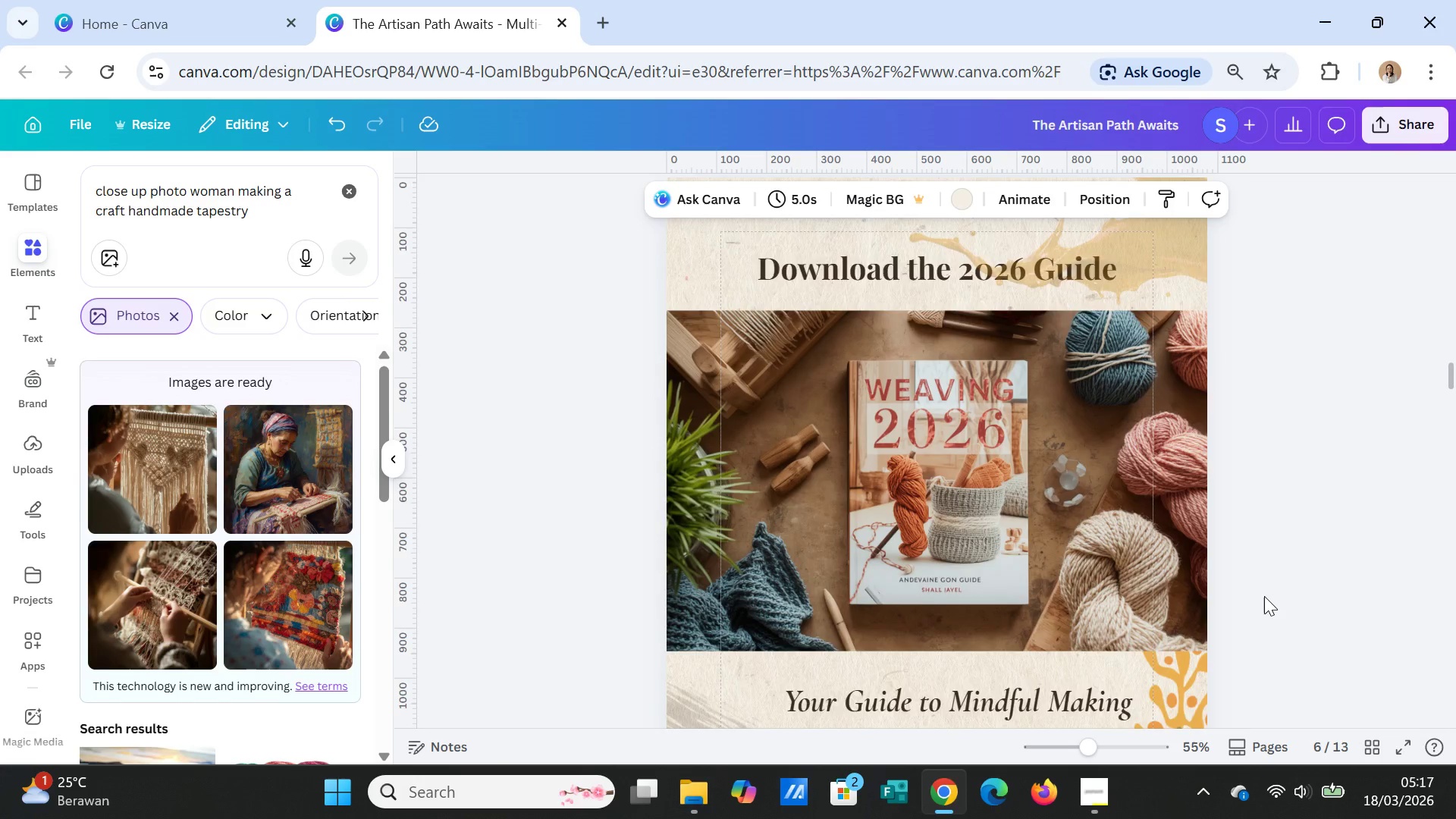 
scroll: coordinate [1264, 596], scroll_direction: down, amount: 1.0
 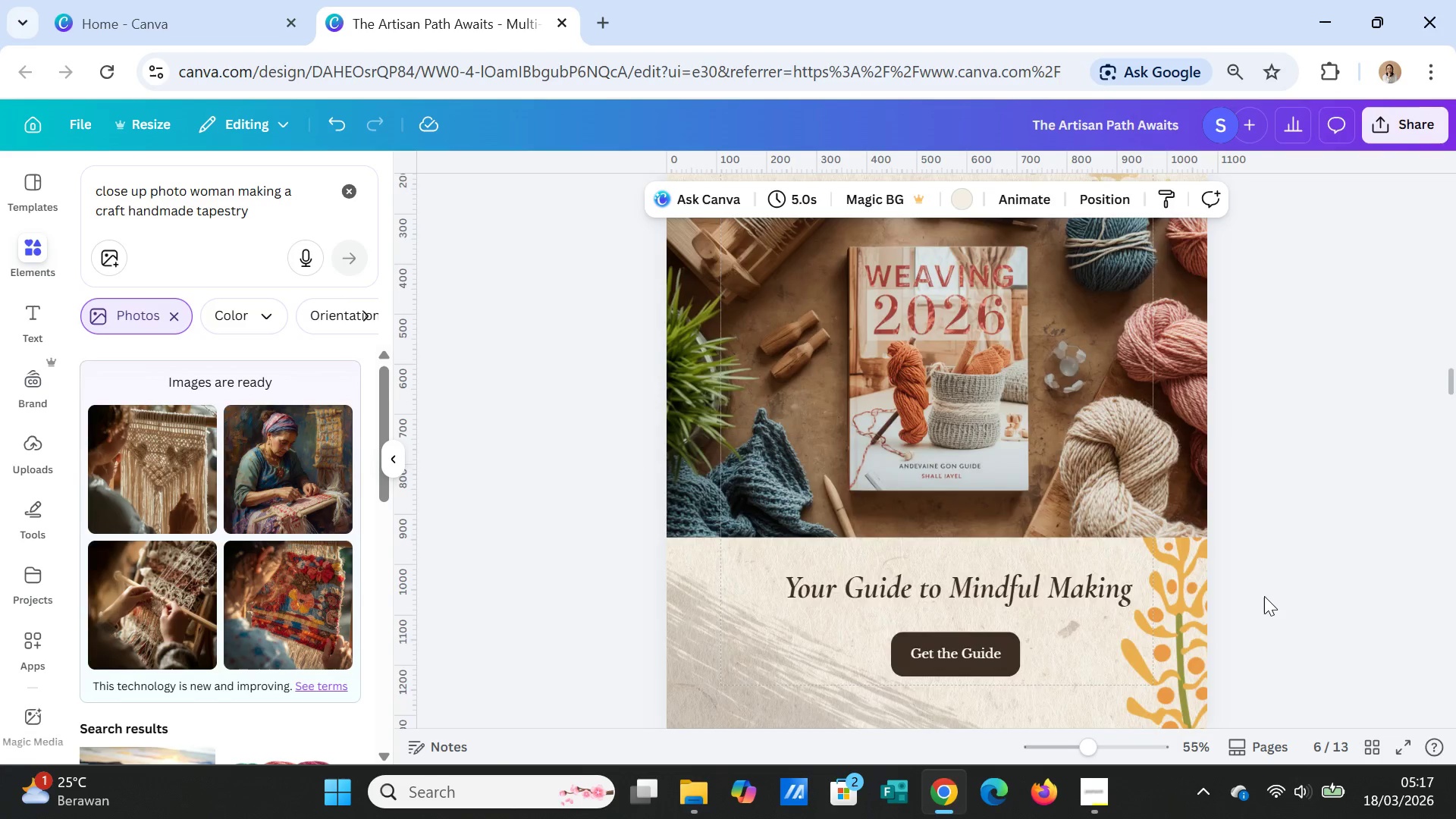 
scroll: coordinate [1264, 596], scroll_direction: up, amount: 1.0
 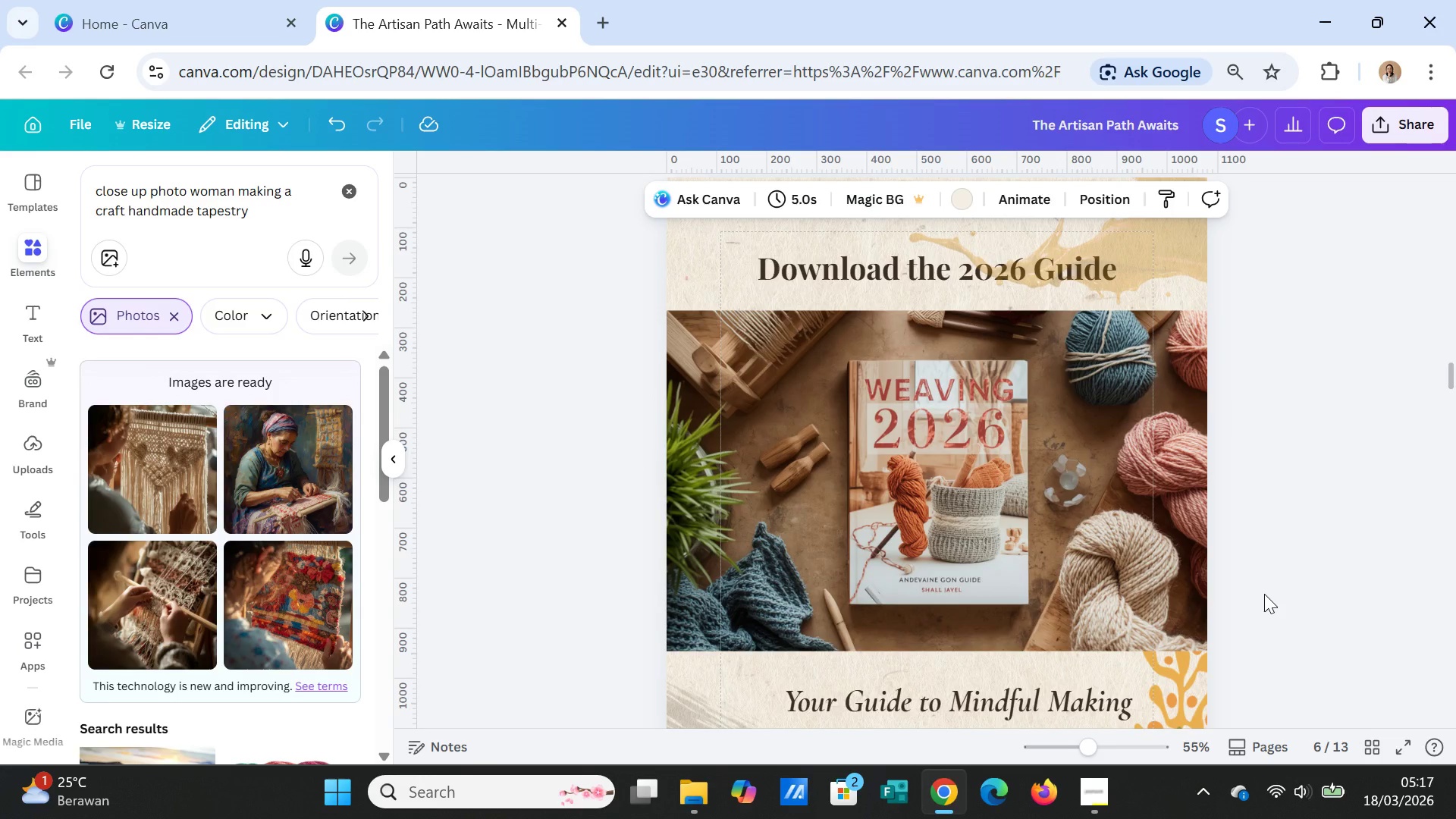 
wait(11.55)
 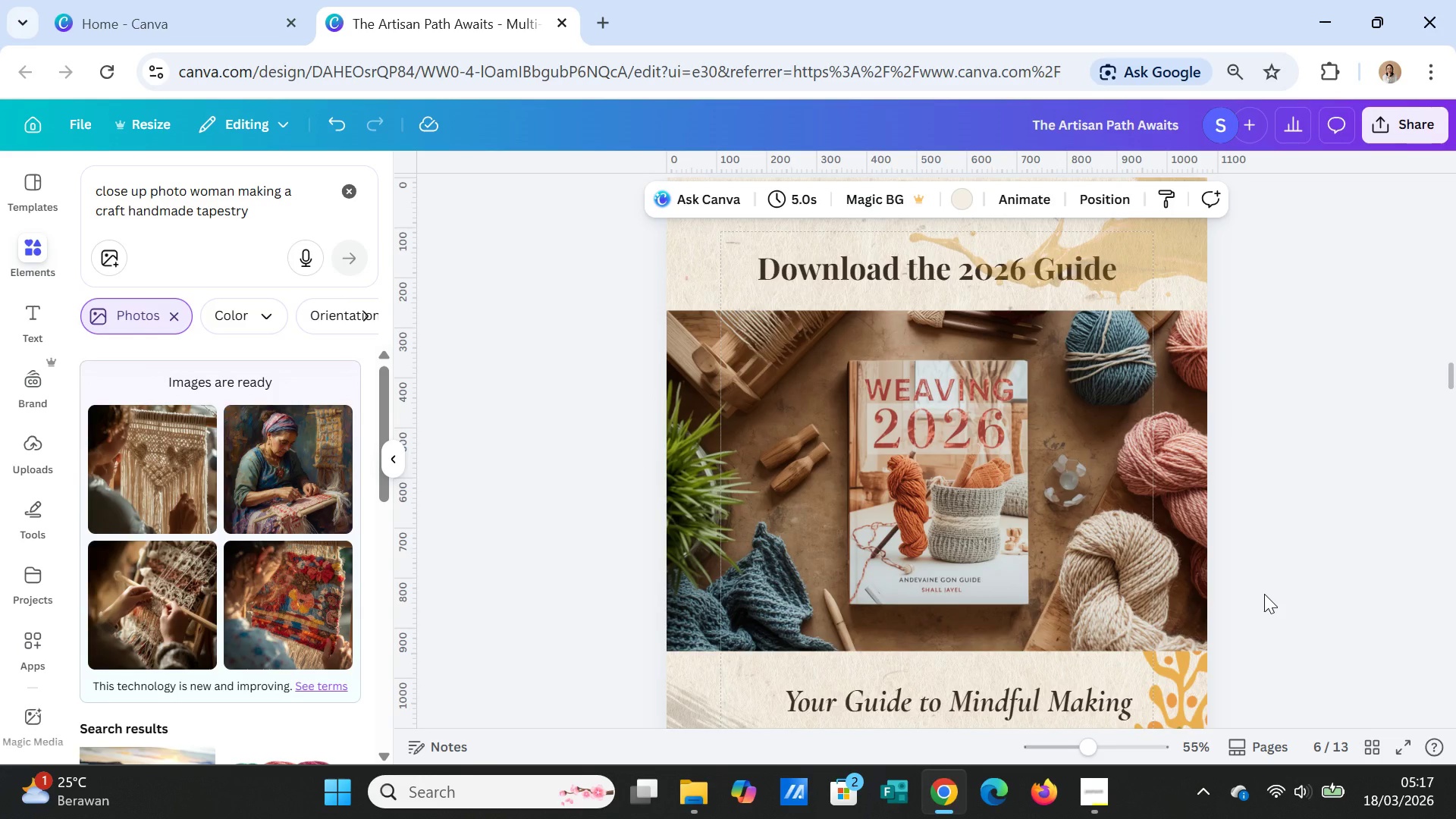 
scroll: coordinate [1283, 556], scroll_direction: down, amount: 32.0
 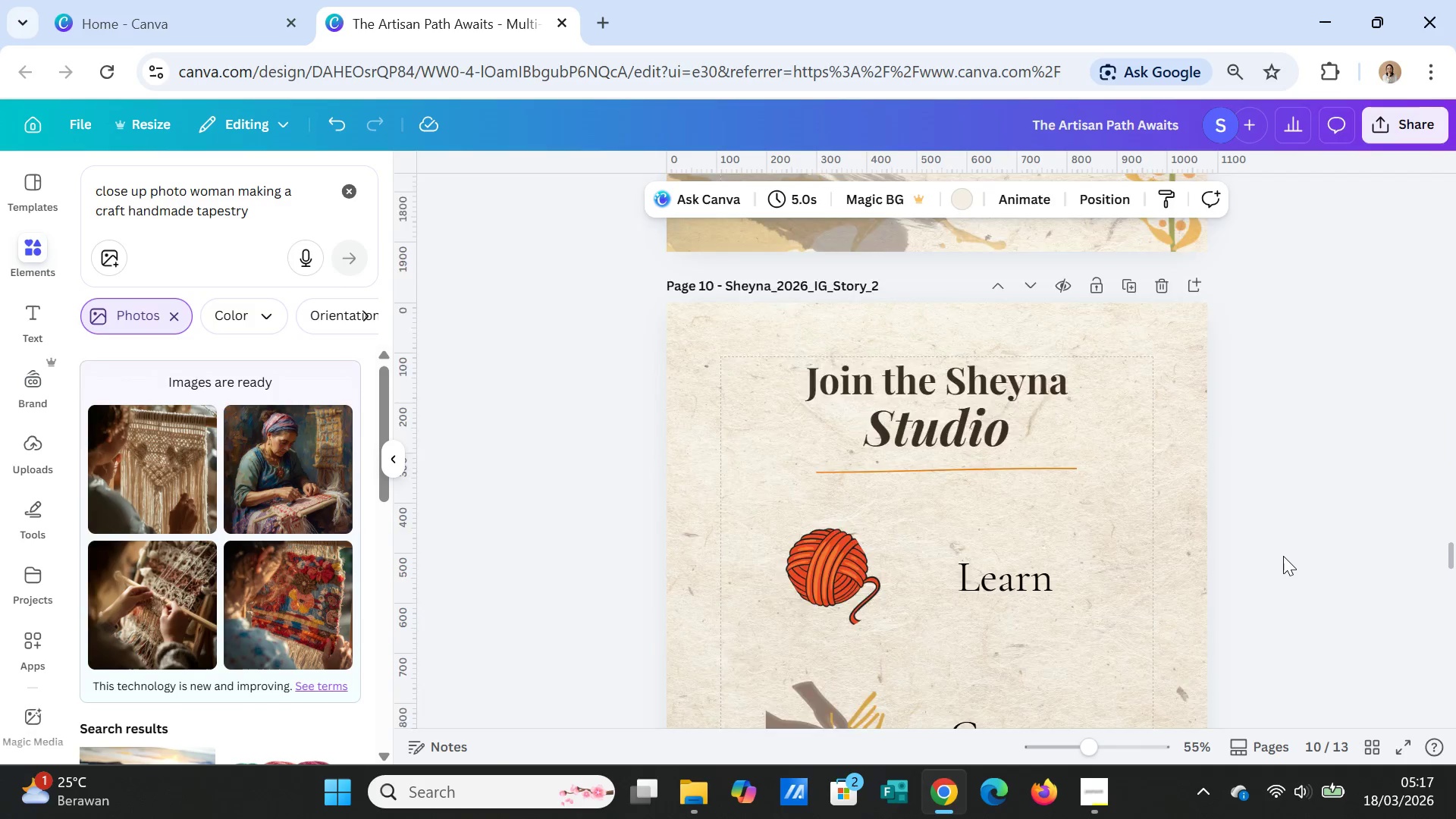 
scroll: coordinate [1283, 556], scroll_direction: up, amount: 17.0
 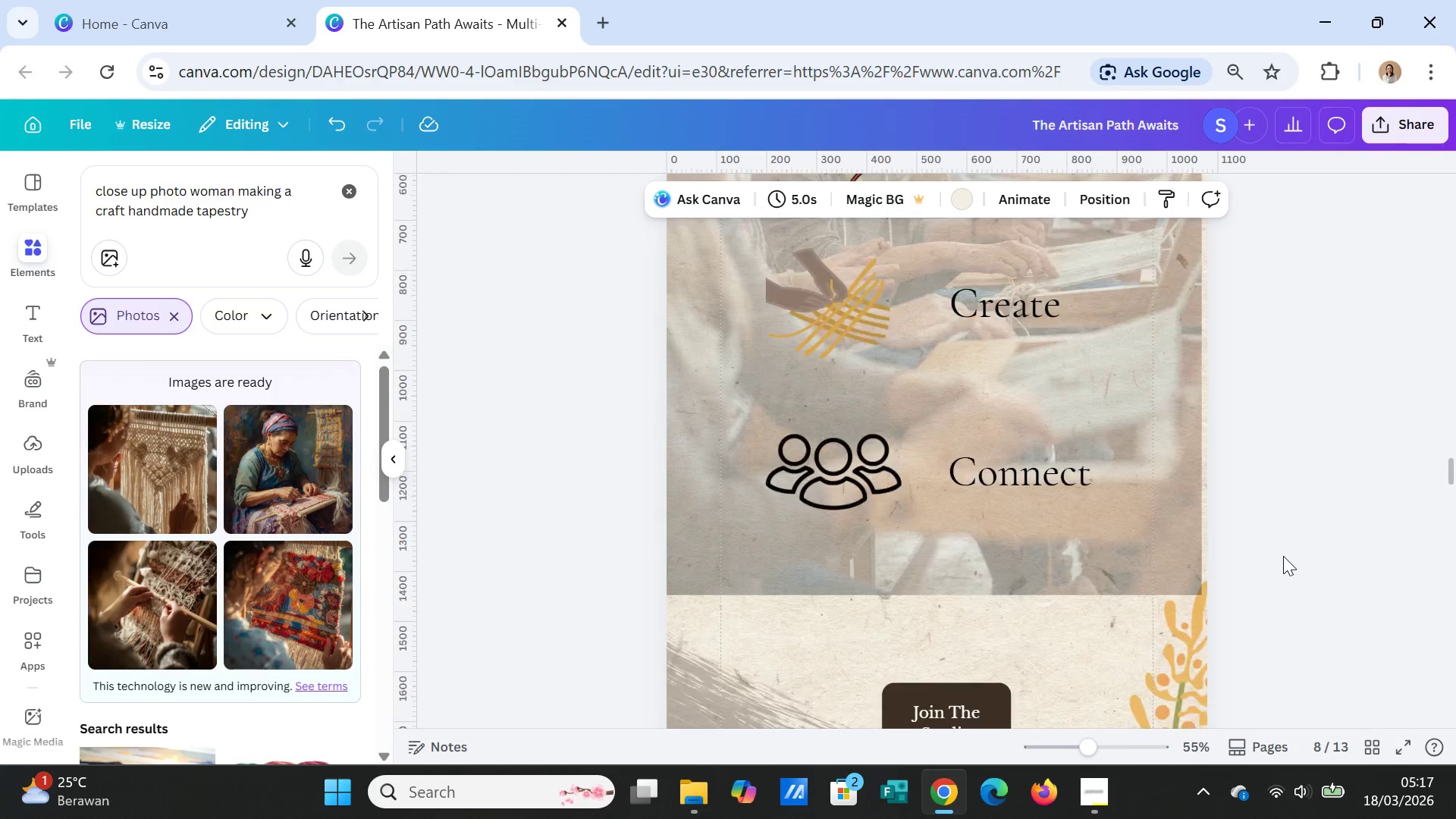 
scroll: coordinate [1283, 556], scroll_direction: down, amount: 18.0
 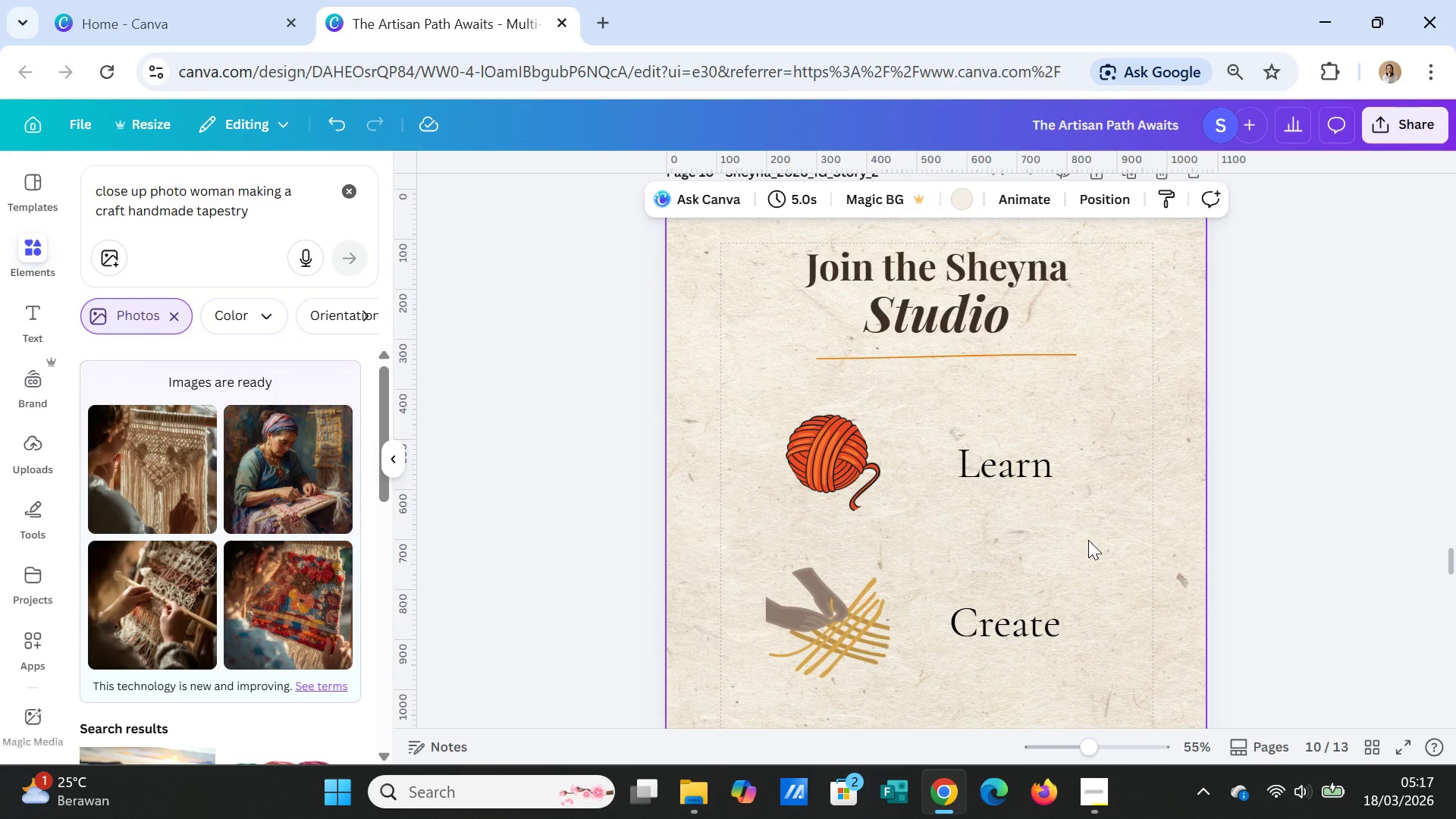 
left_click([1087, 539])
 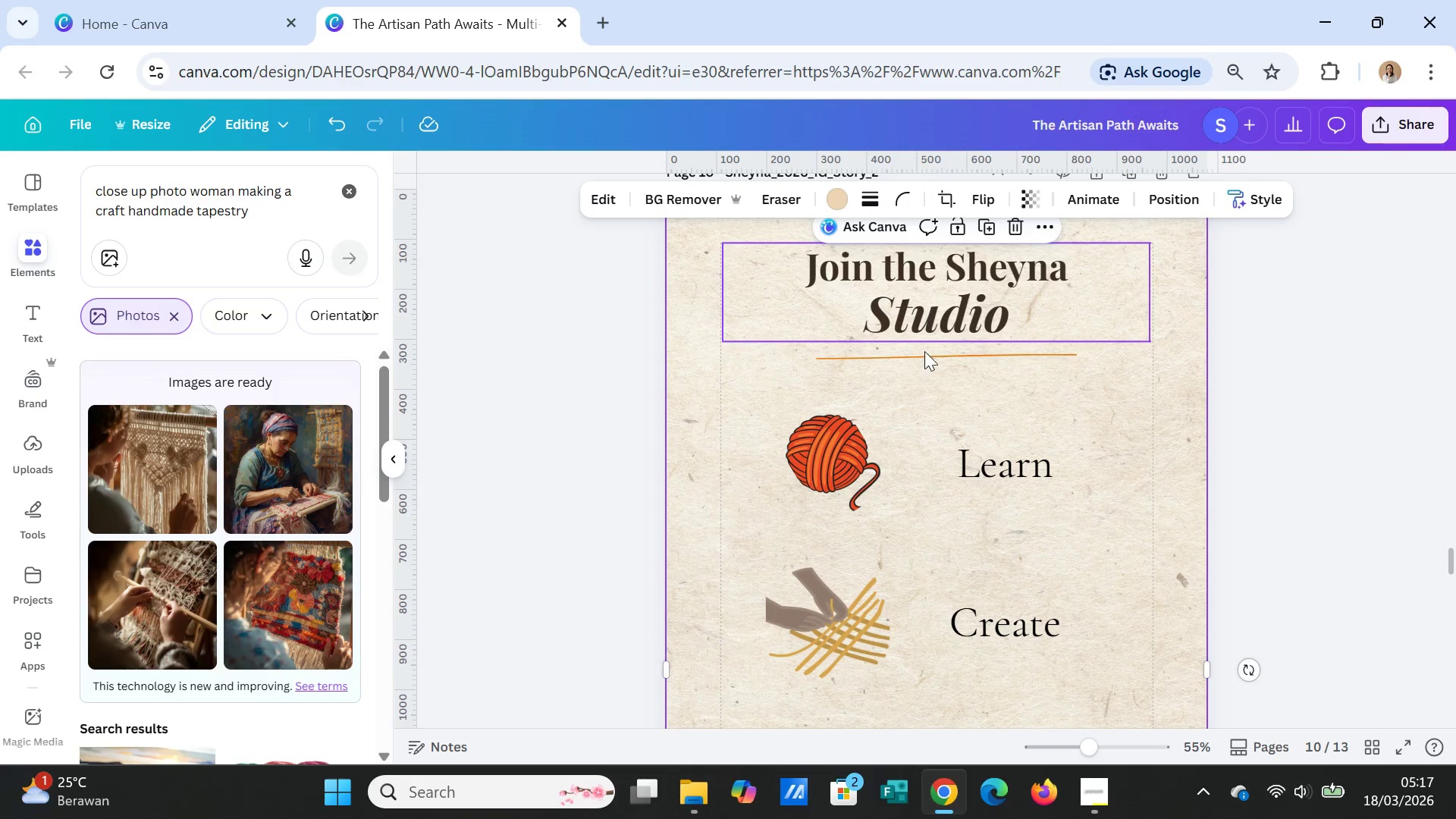 
left_click([830, 431])
 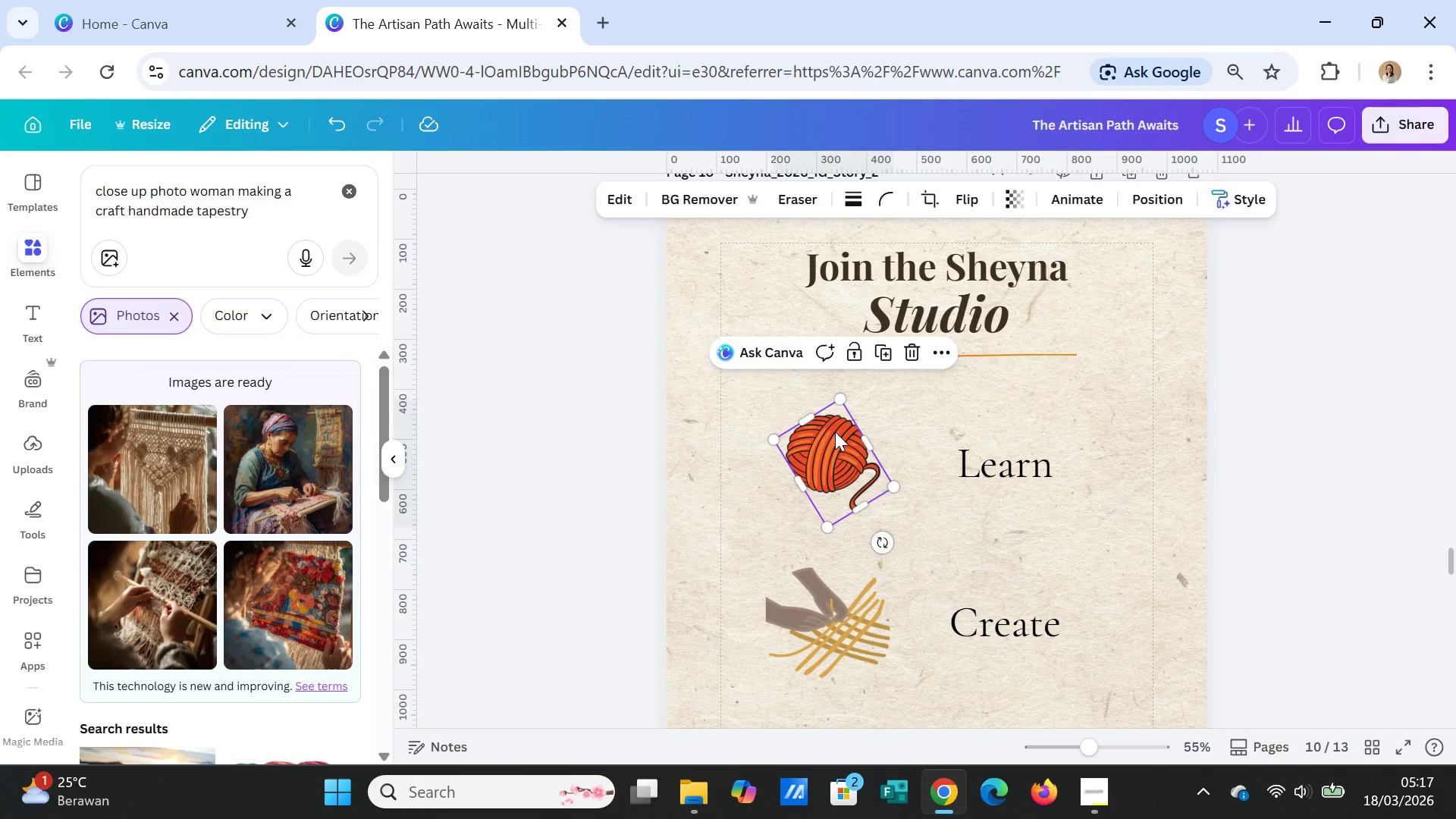 
key(Delete)
 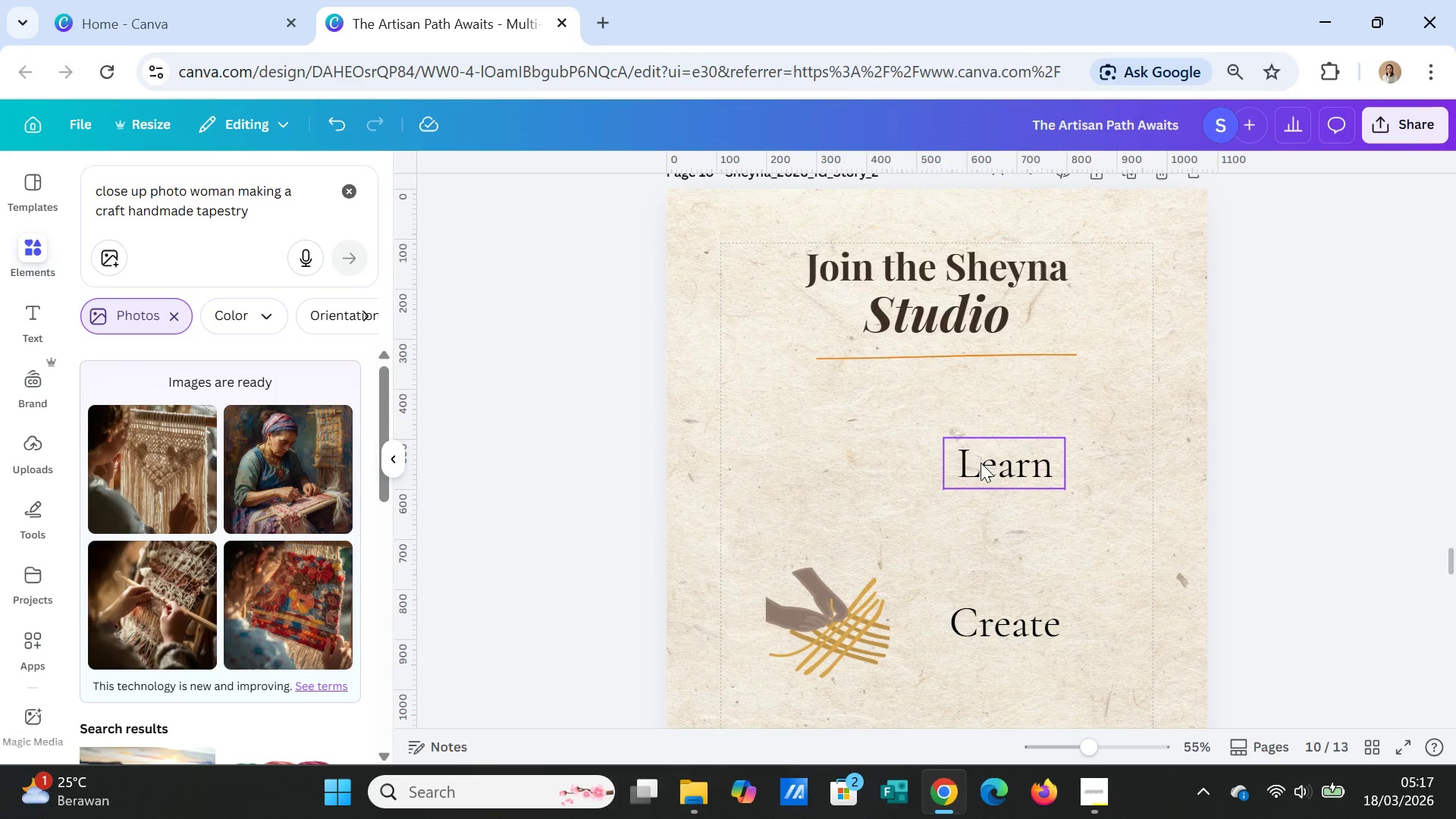 
left_click([981, 463])
 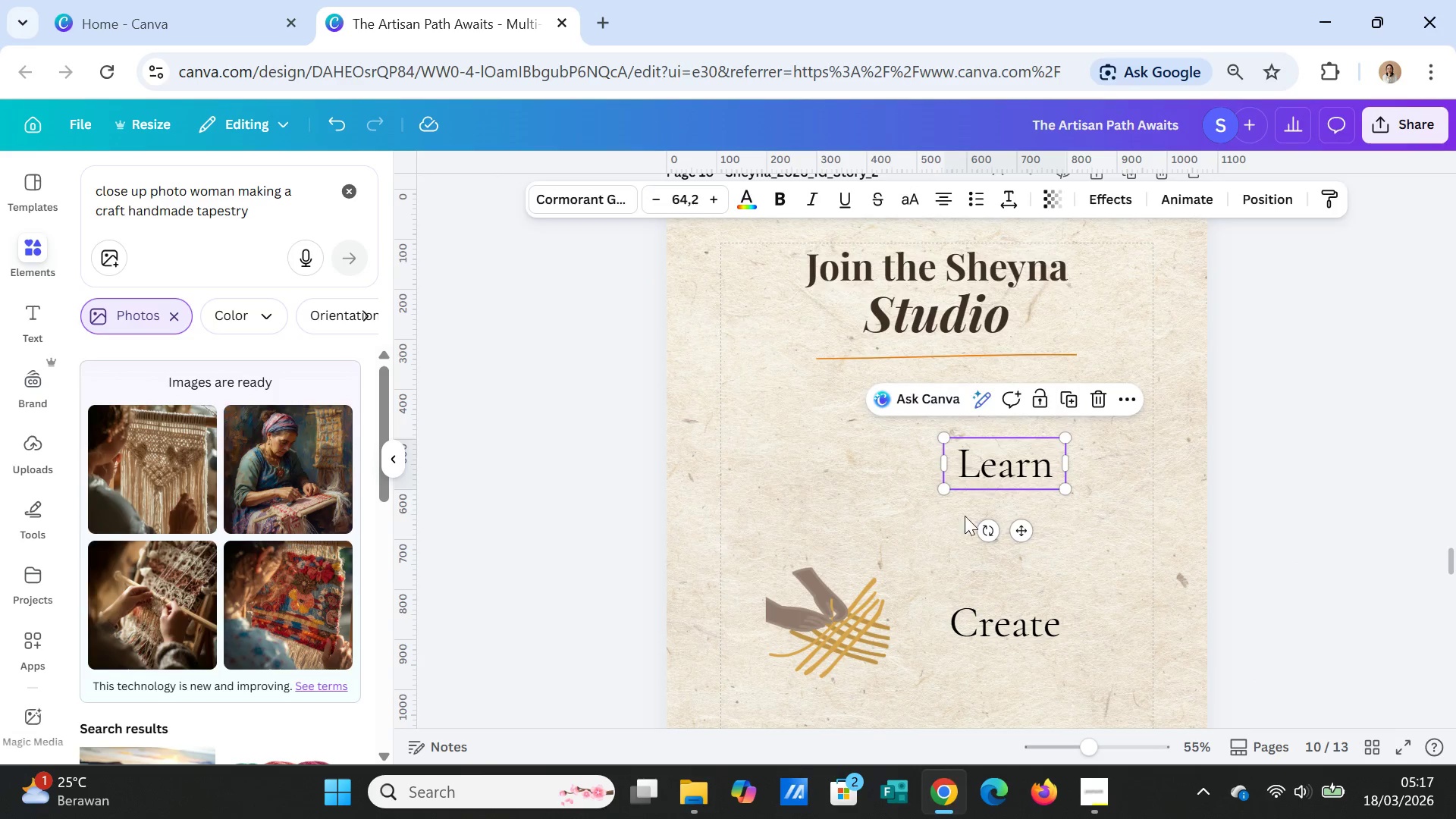 
key(Delete)
 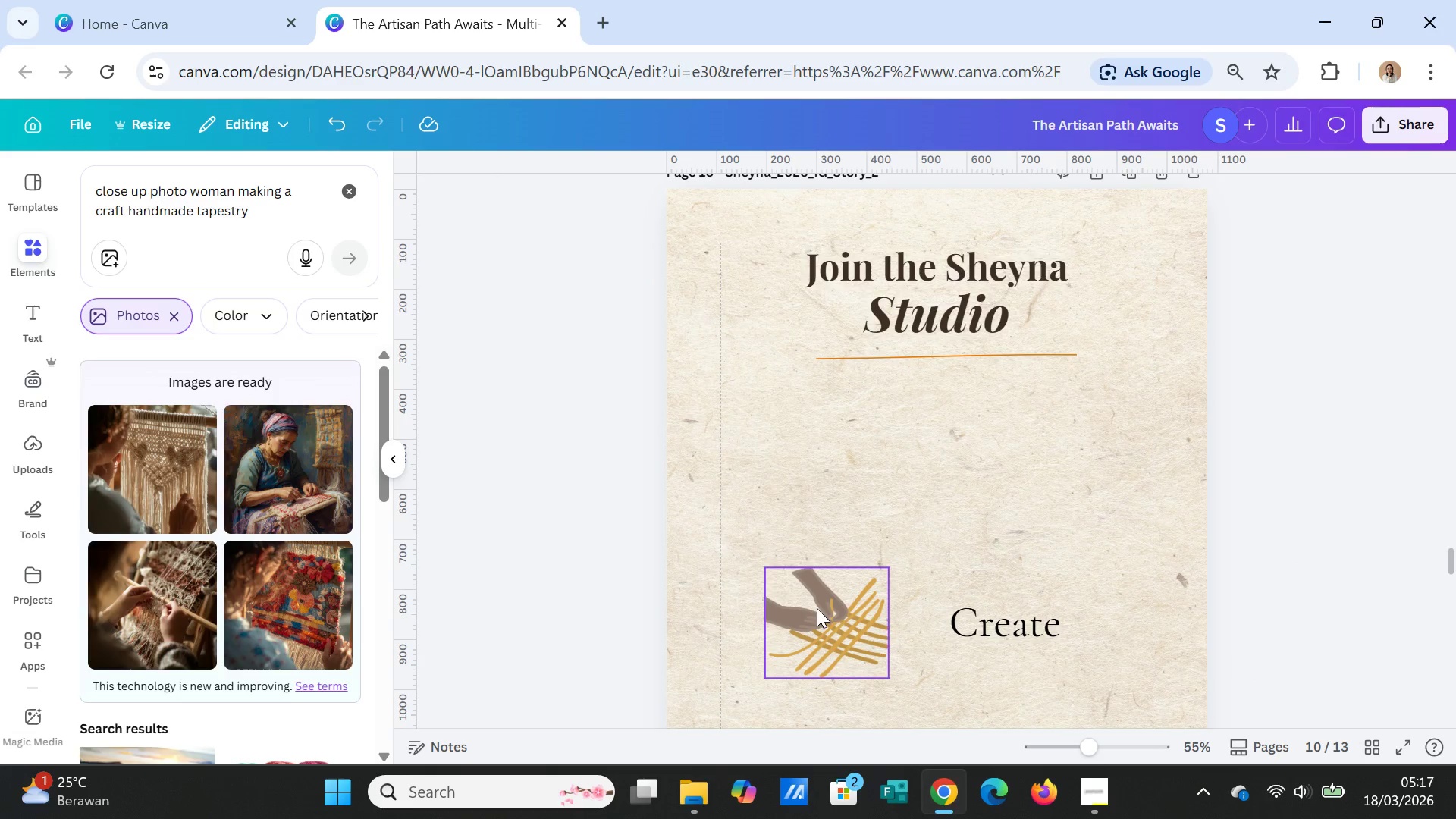 
left_click([817, 608])
 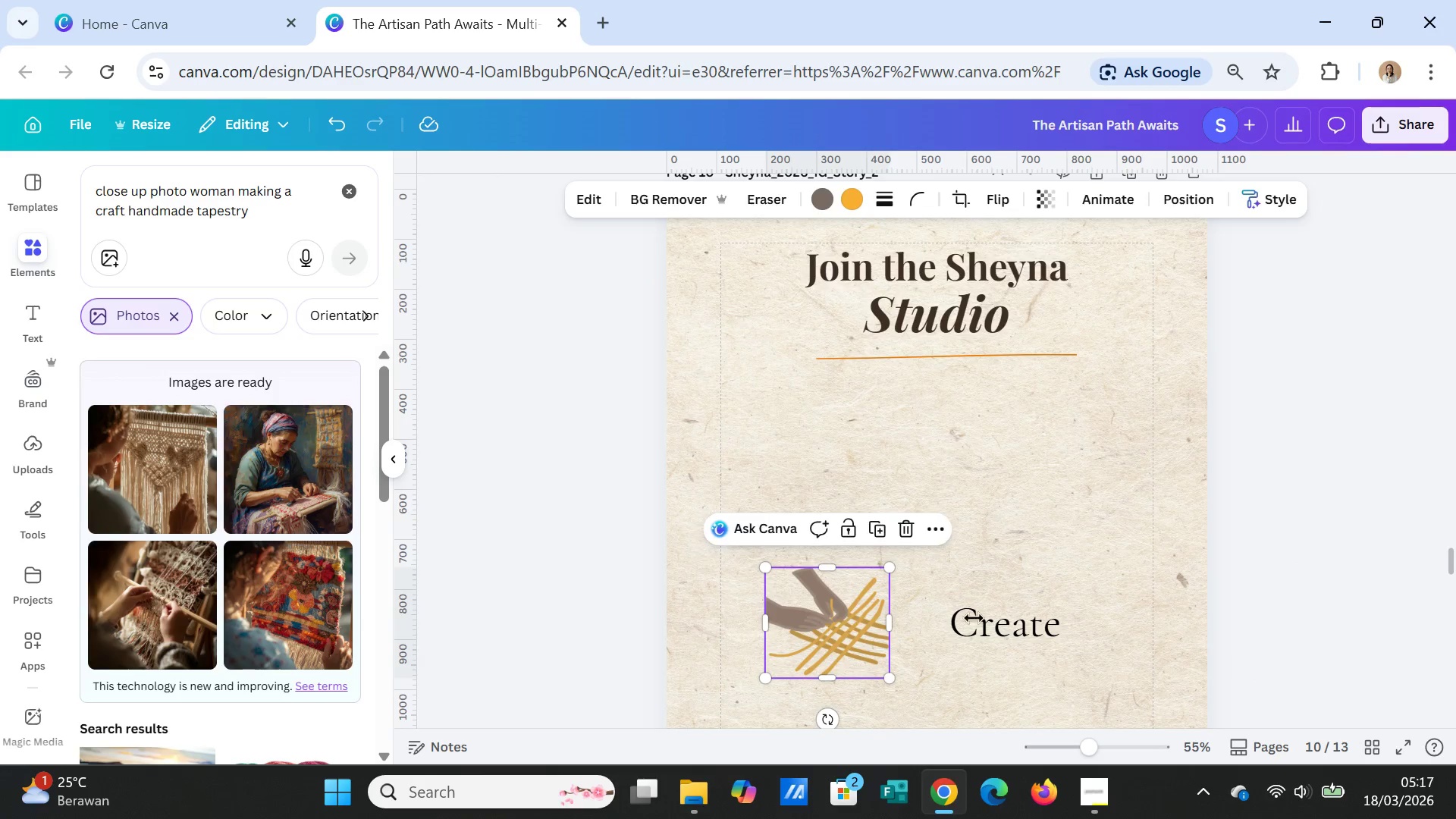 
key(Delete)
 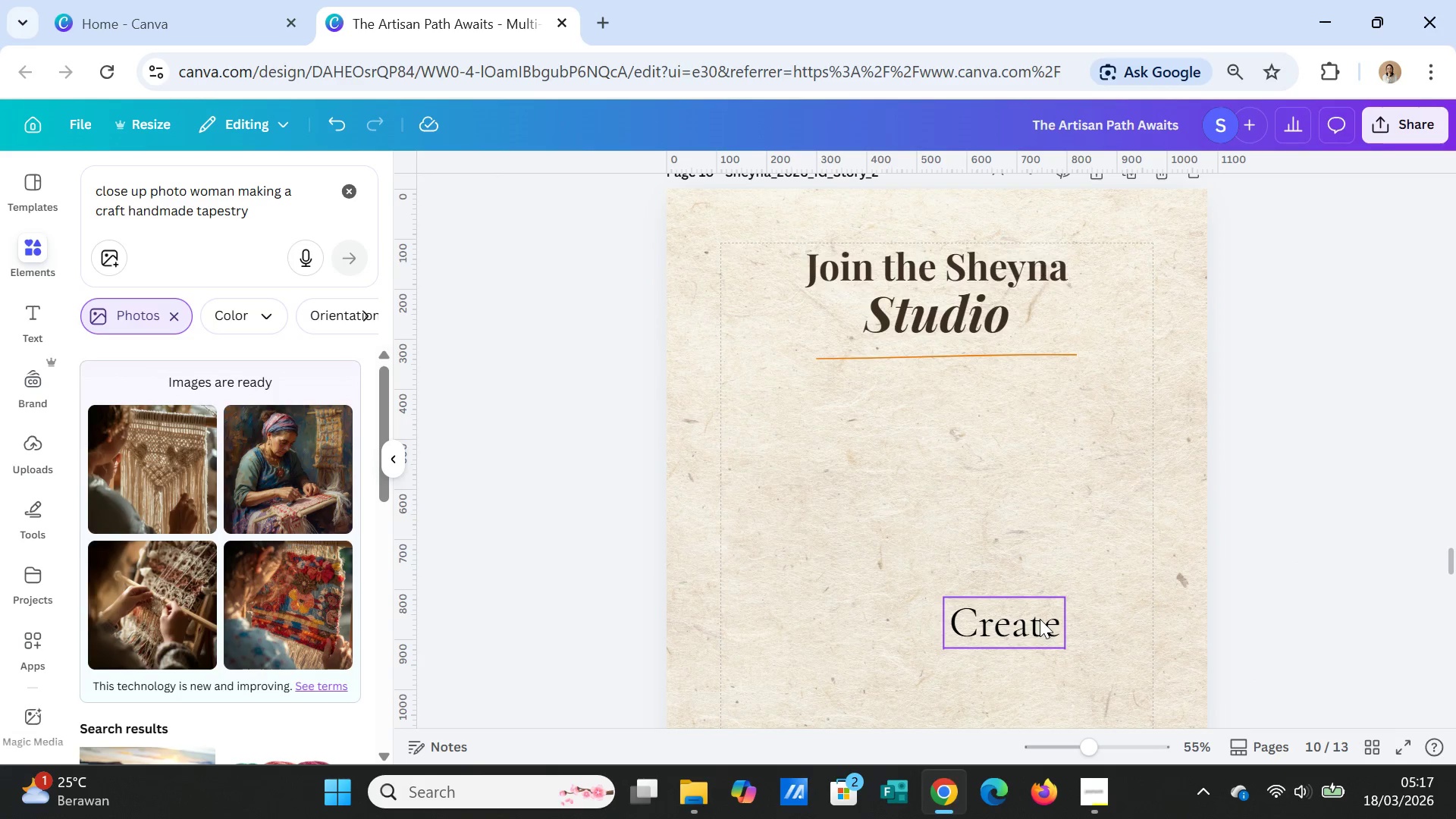 
left_click([1040, 619])
 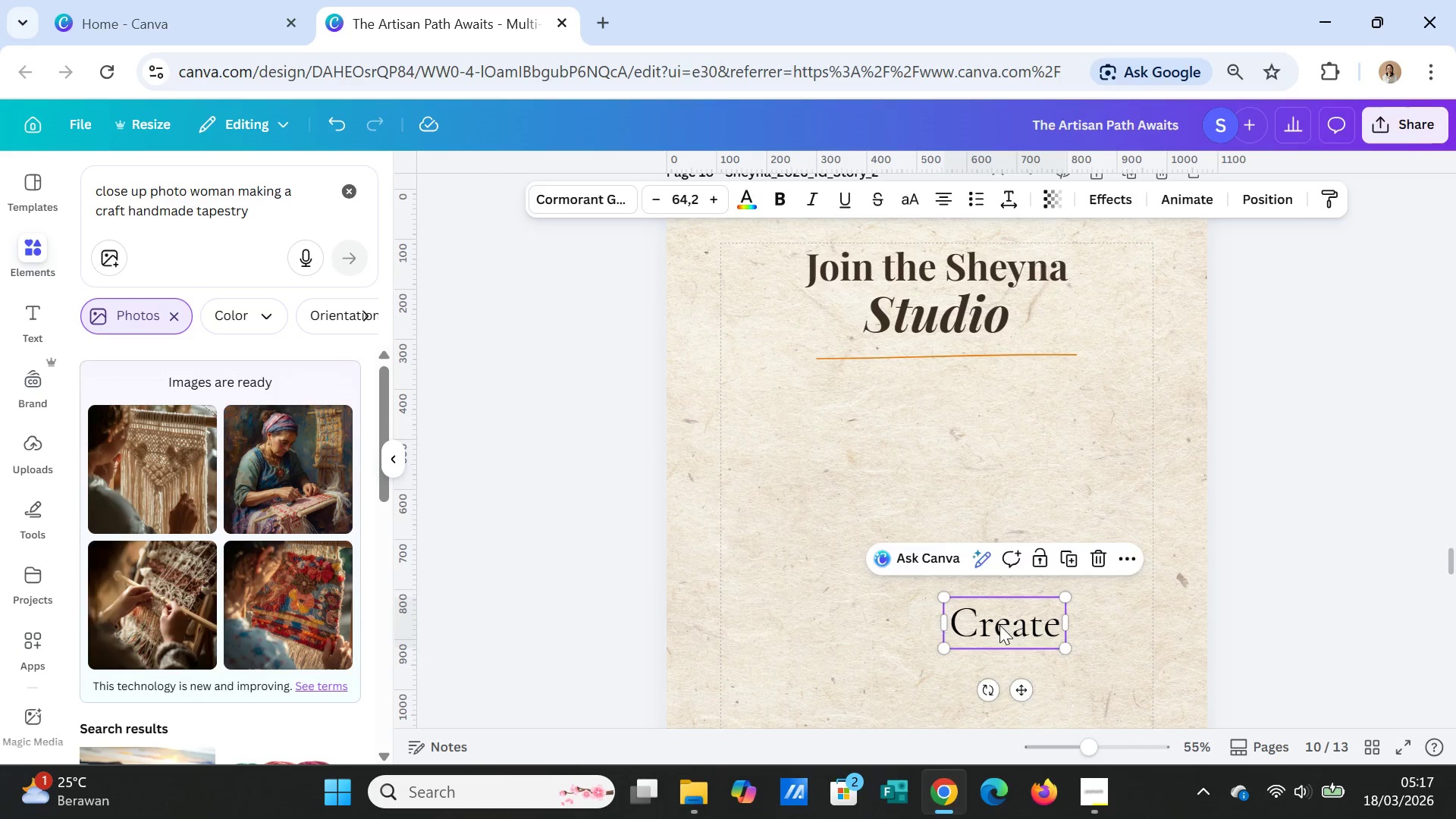 
key(Delete)
 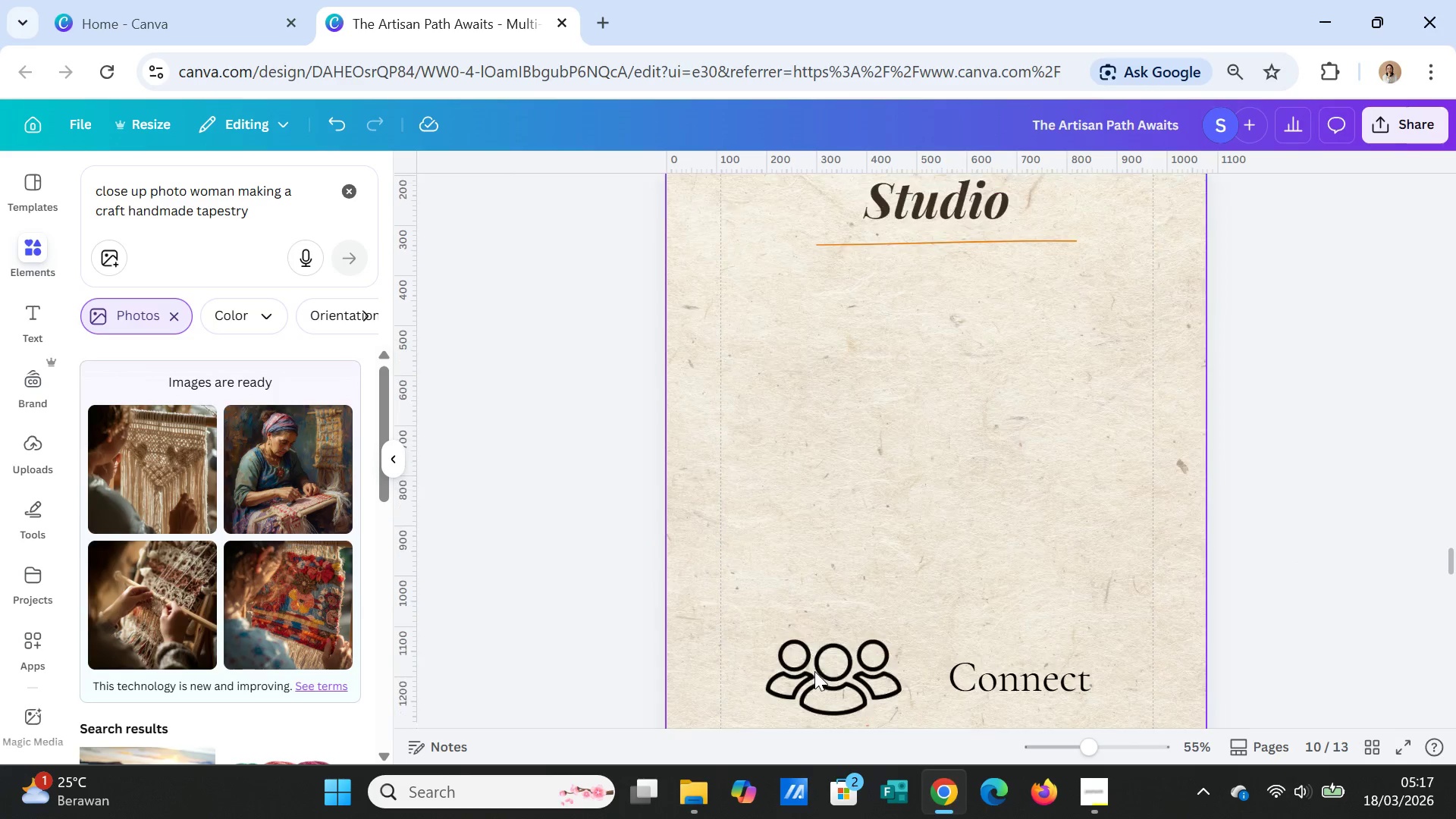 
scroll: coordinate [814, 671], scroll_direction: down, amount: 1.0
 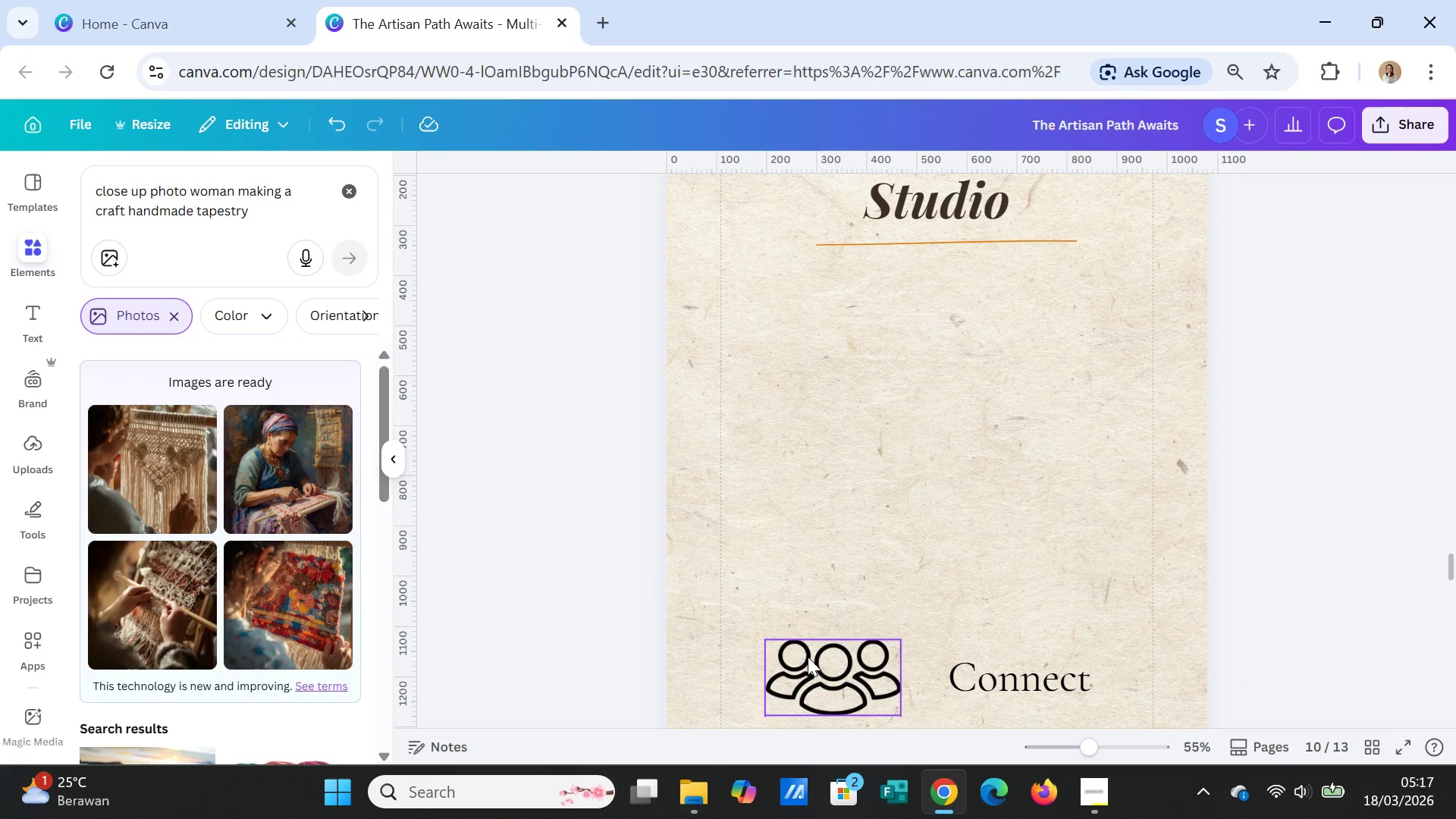 
left_click([808, 657])
 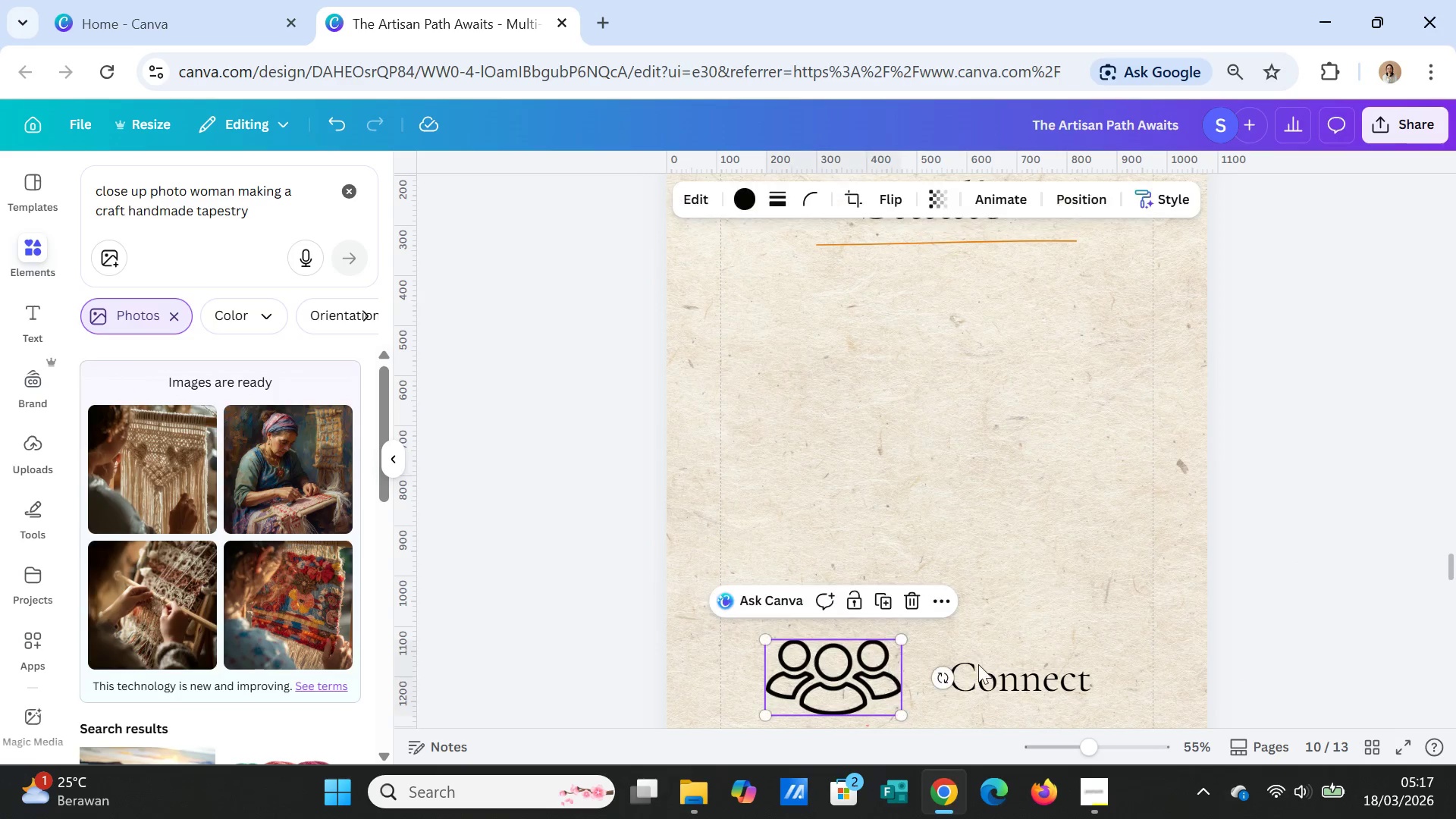 
key(Delete)
 